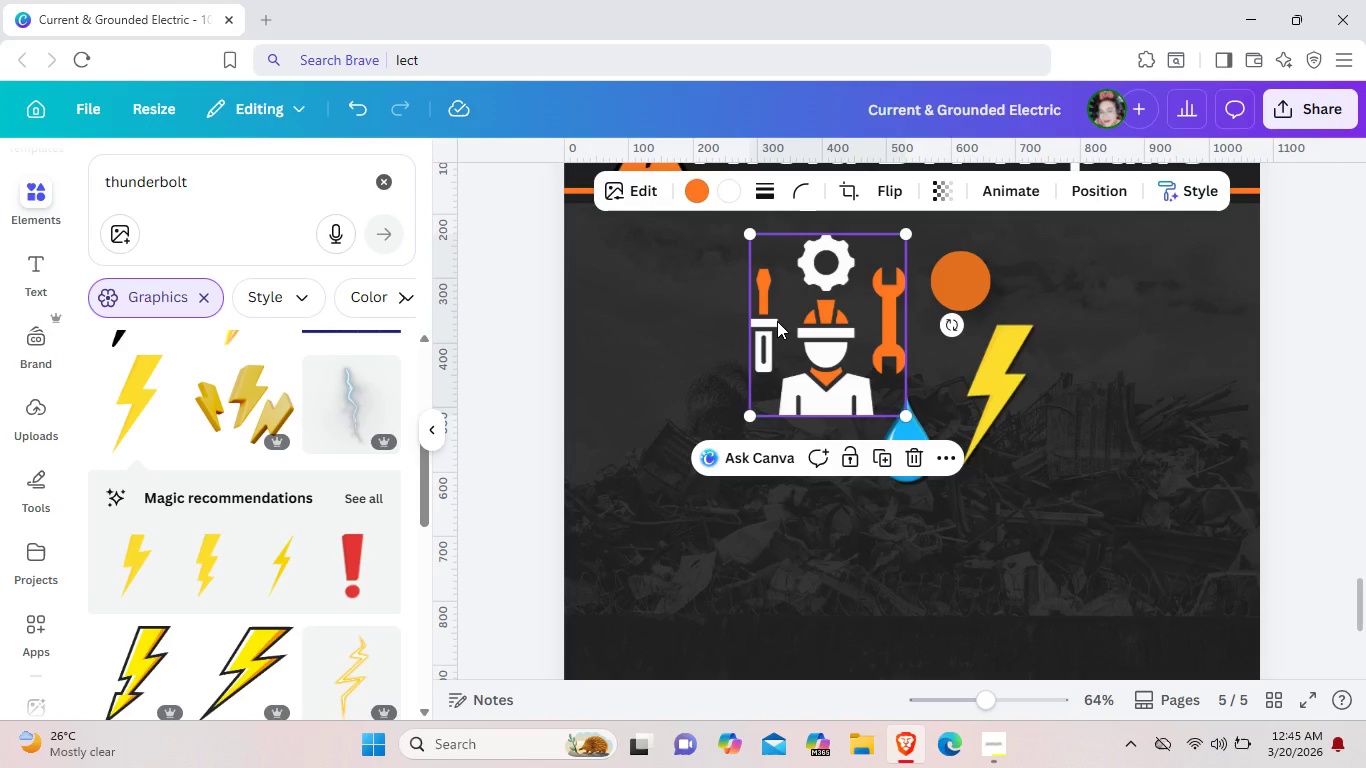 
wait(10.61)
 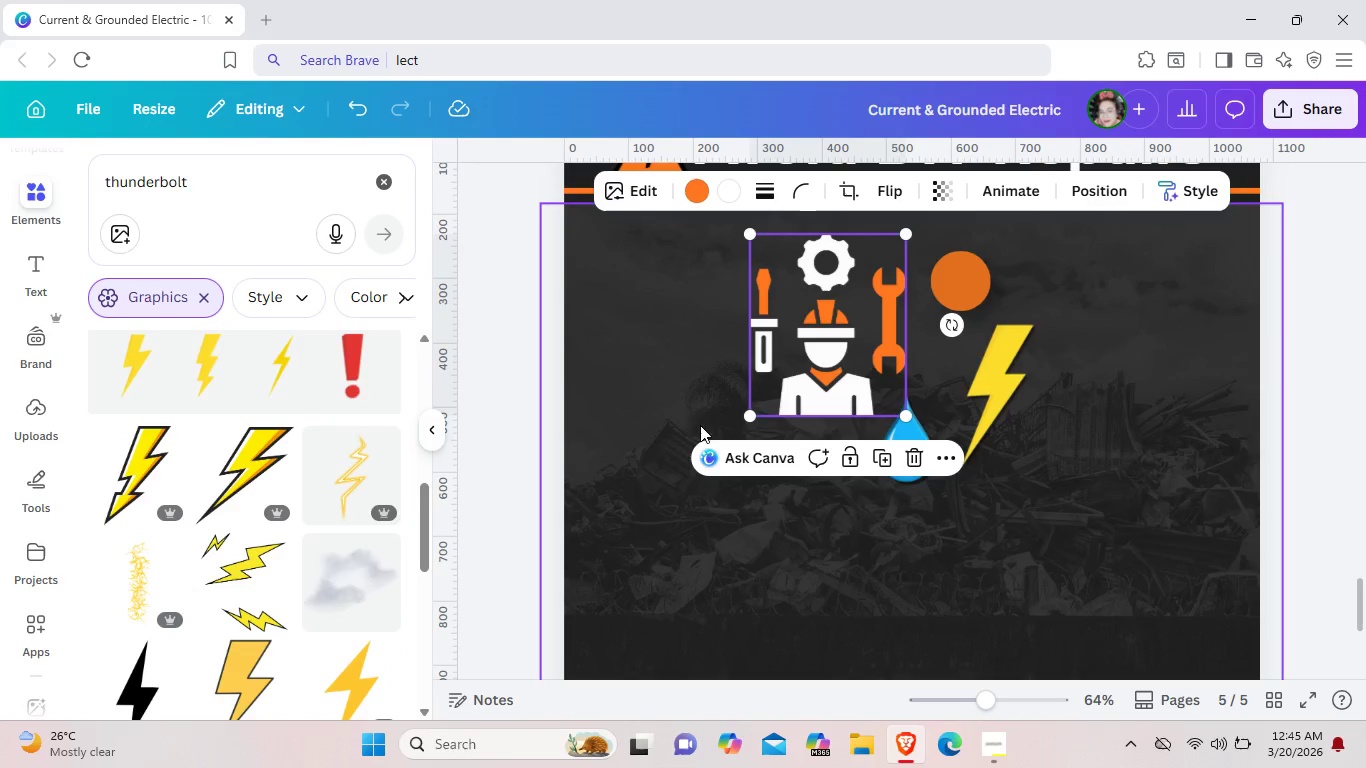 
left_click([676, 348])
 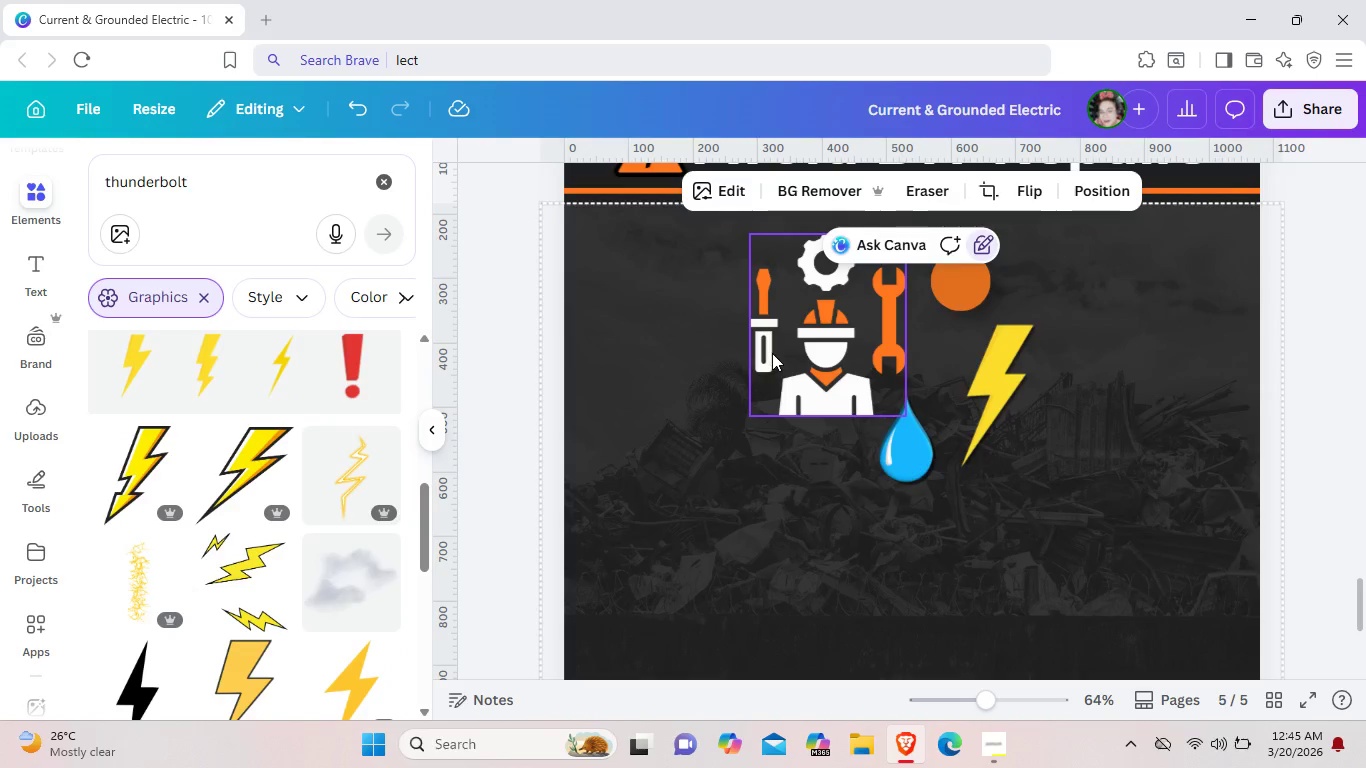 
scroll: coordinate [422, 460], scroll_direction: down, amount: 2.0
 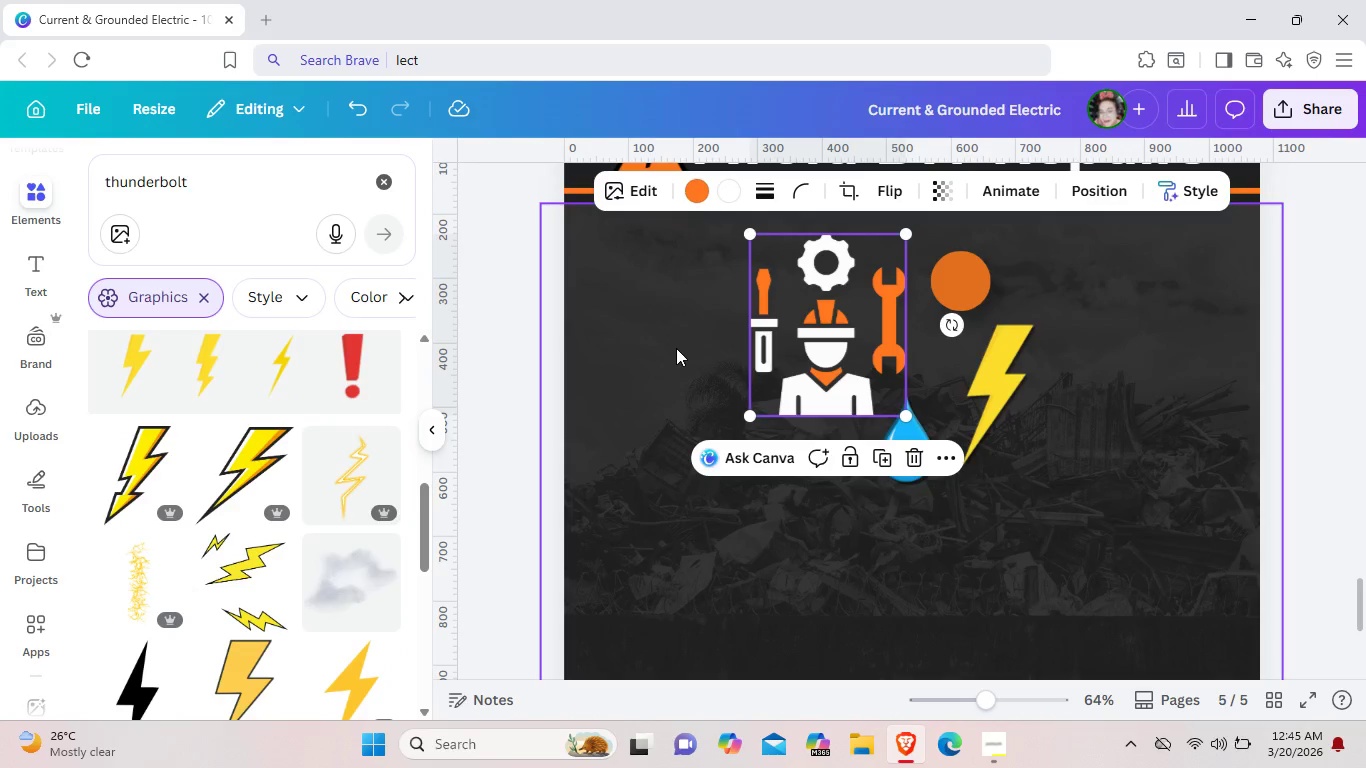 
left_click([772, 353])
 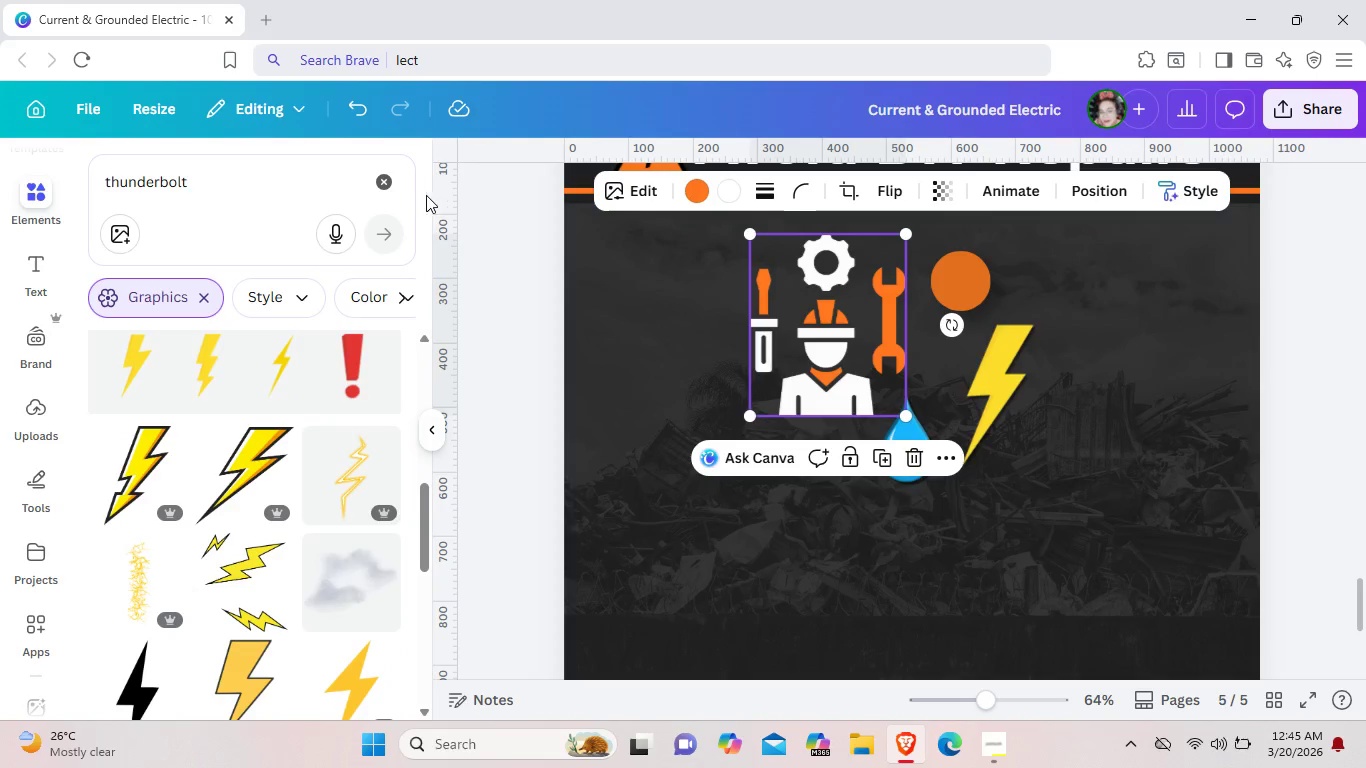 
left_click([379, 180])
 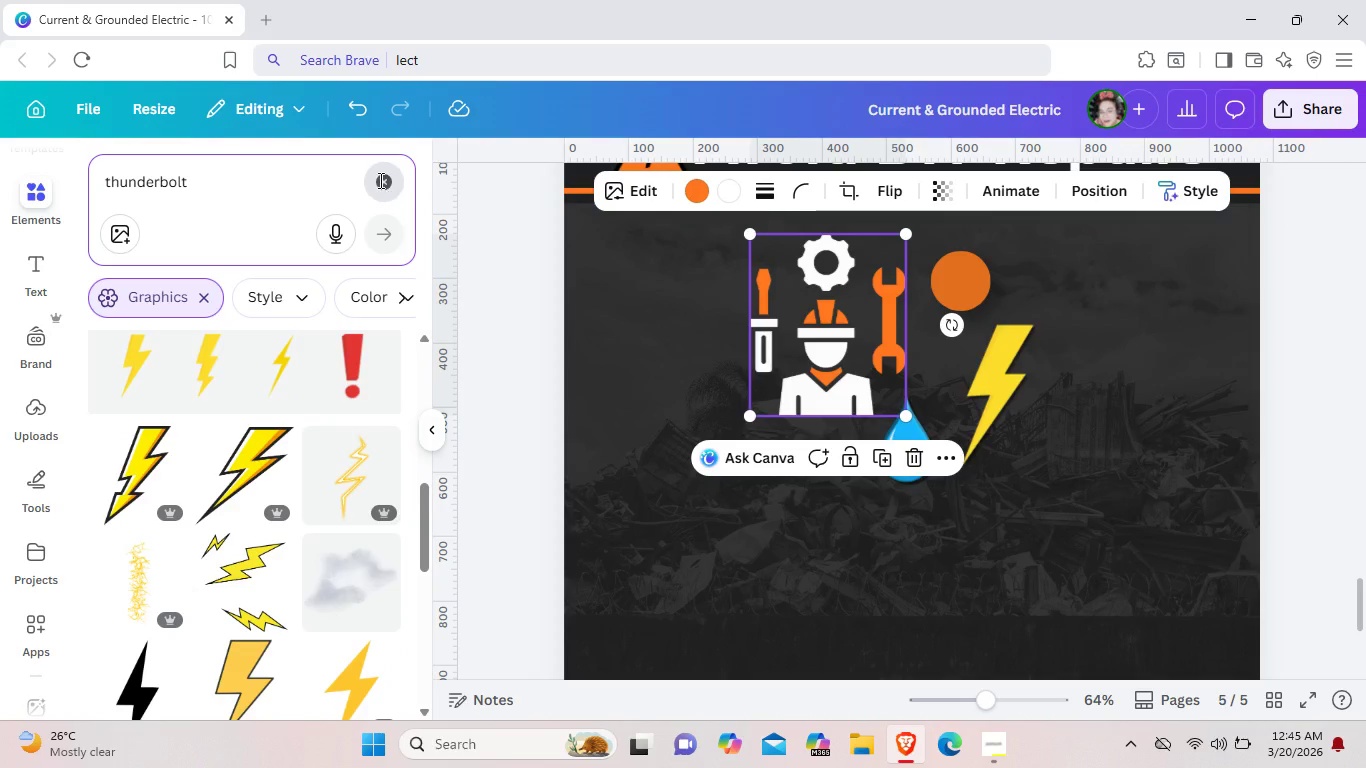 
mouse_move([378, 212])
 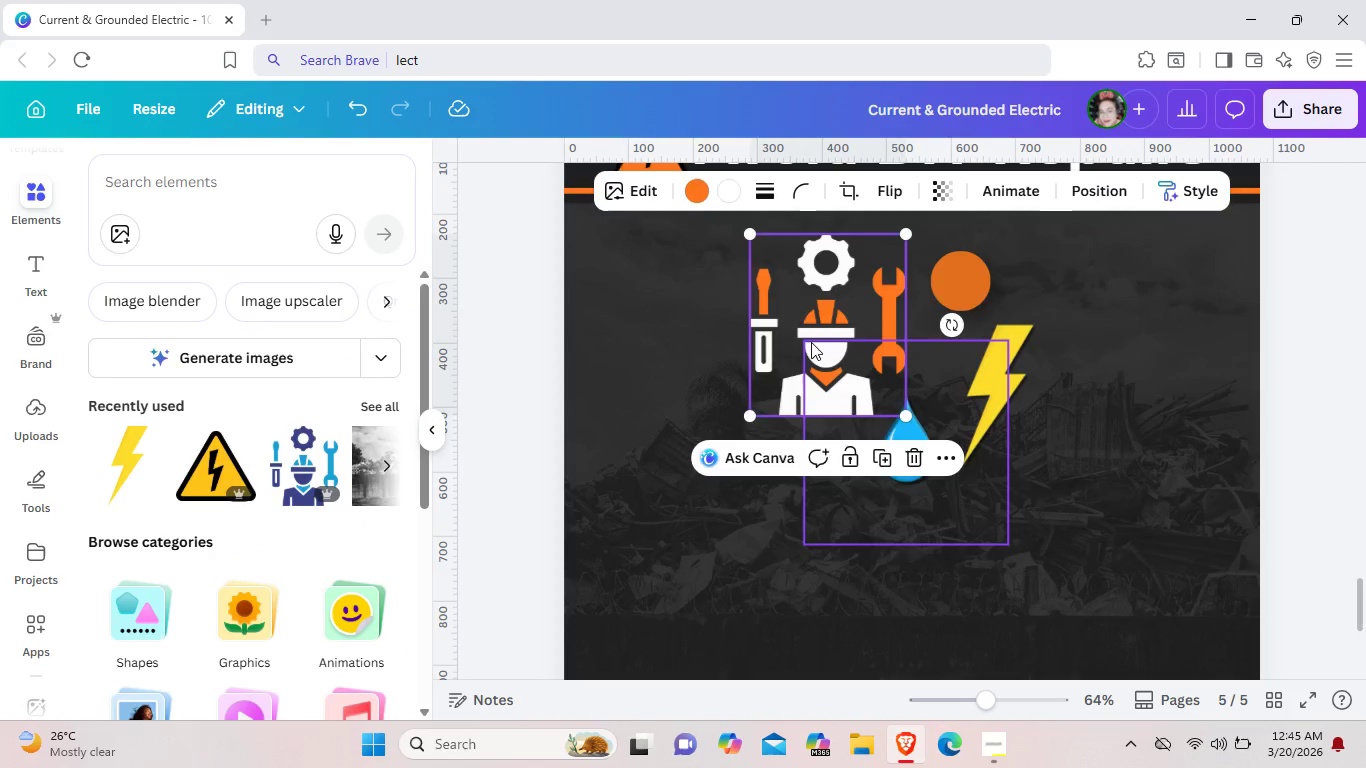 
left_click([811, 342])
 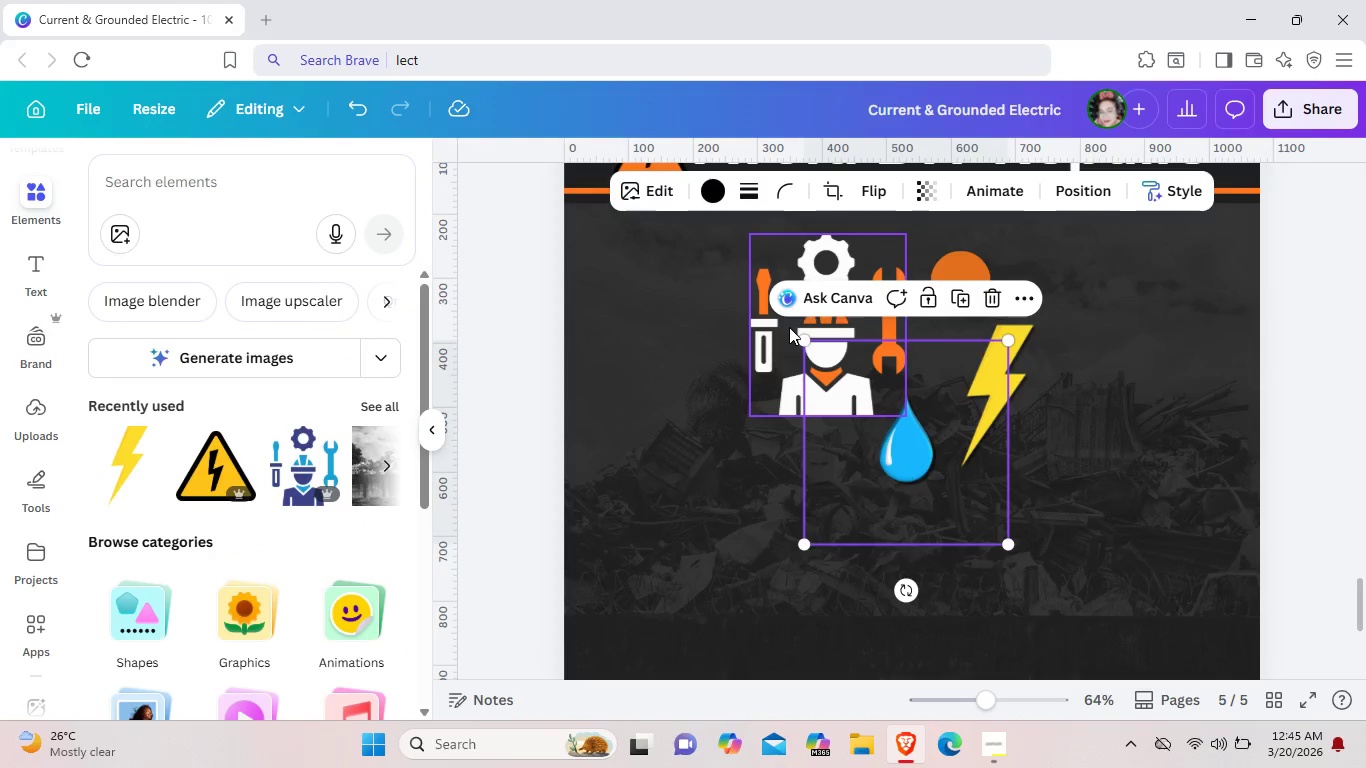 
left_click([789, 327])
 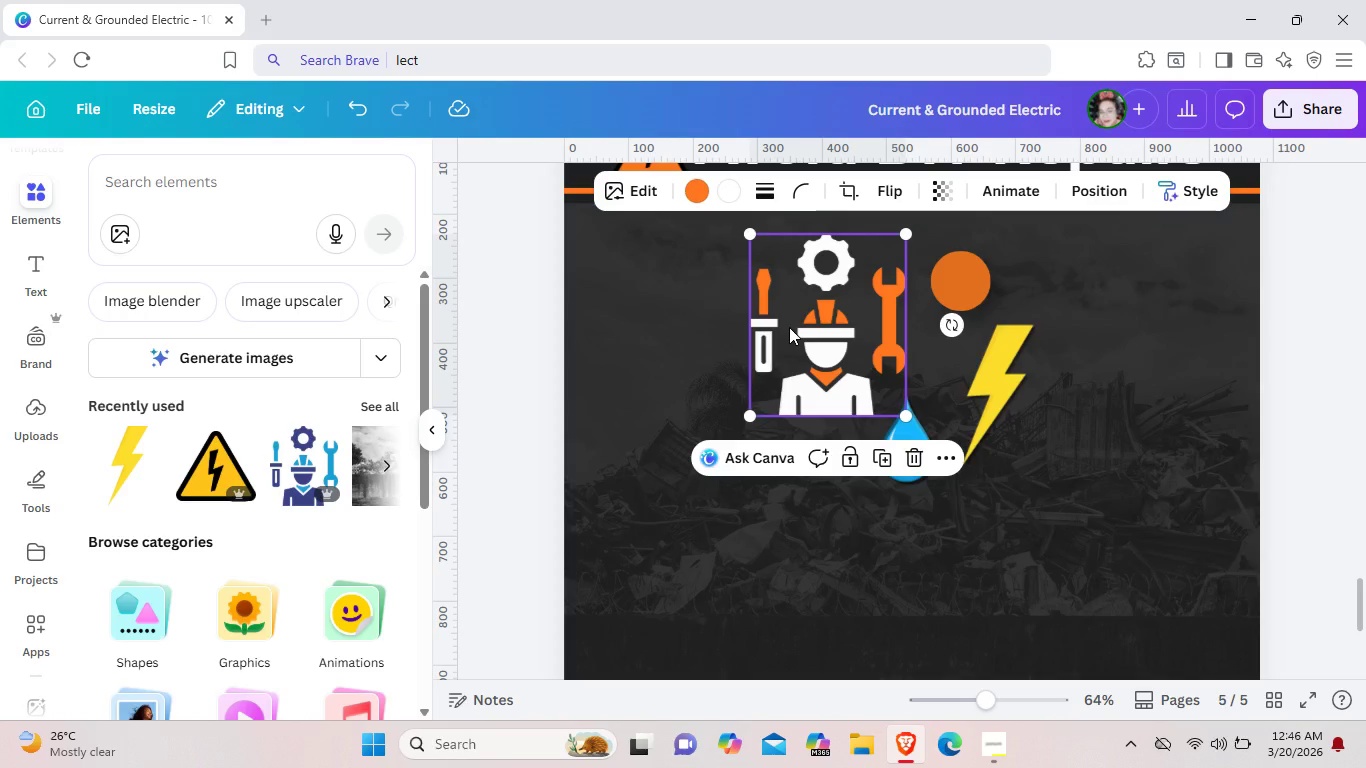 
wait(7.53)
 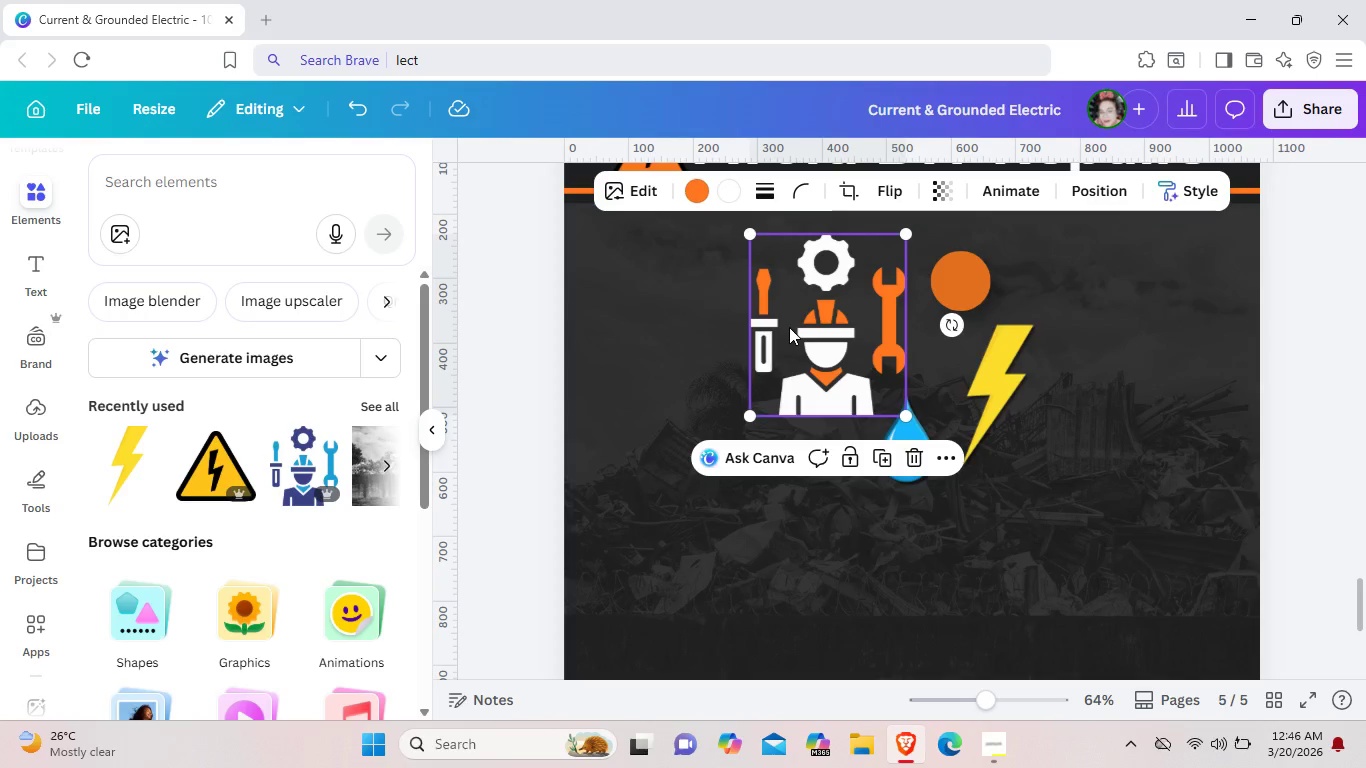 
left_click([855, 548])
 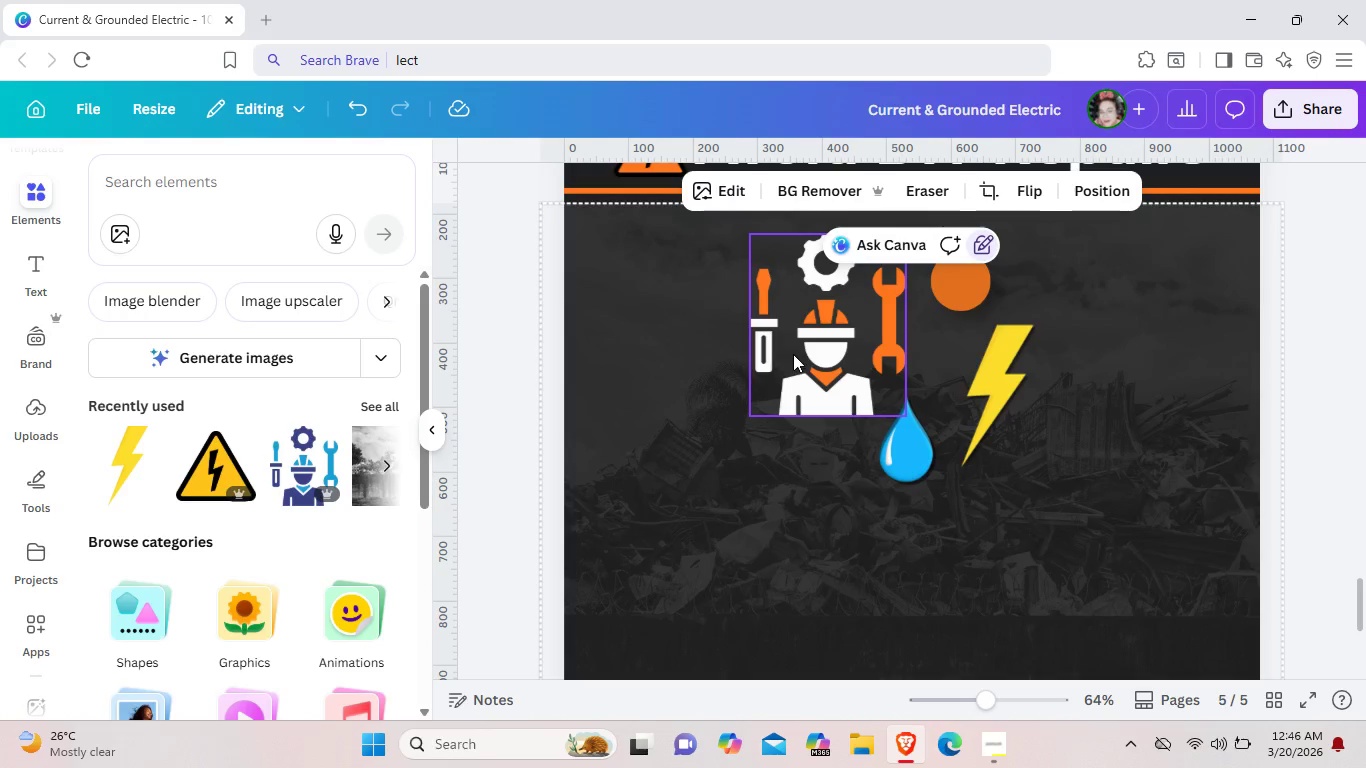 
left_click([790, 350])
 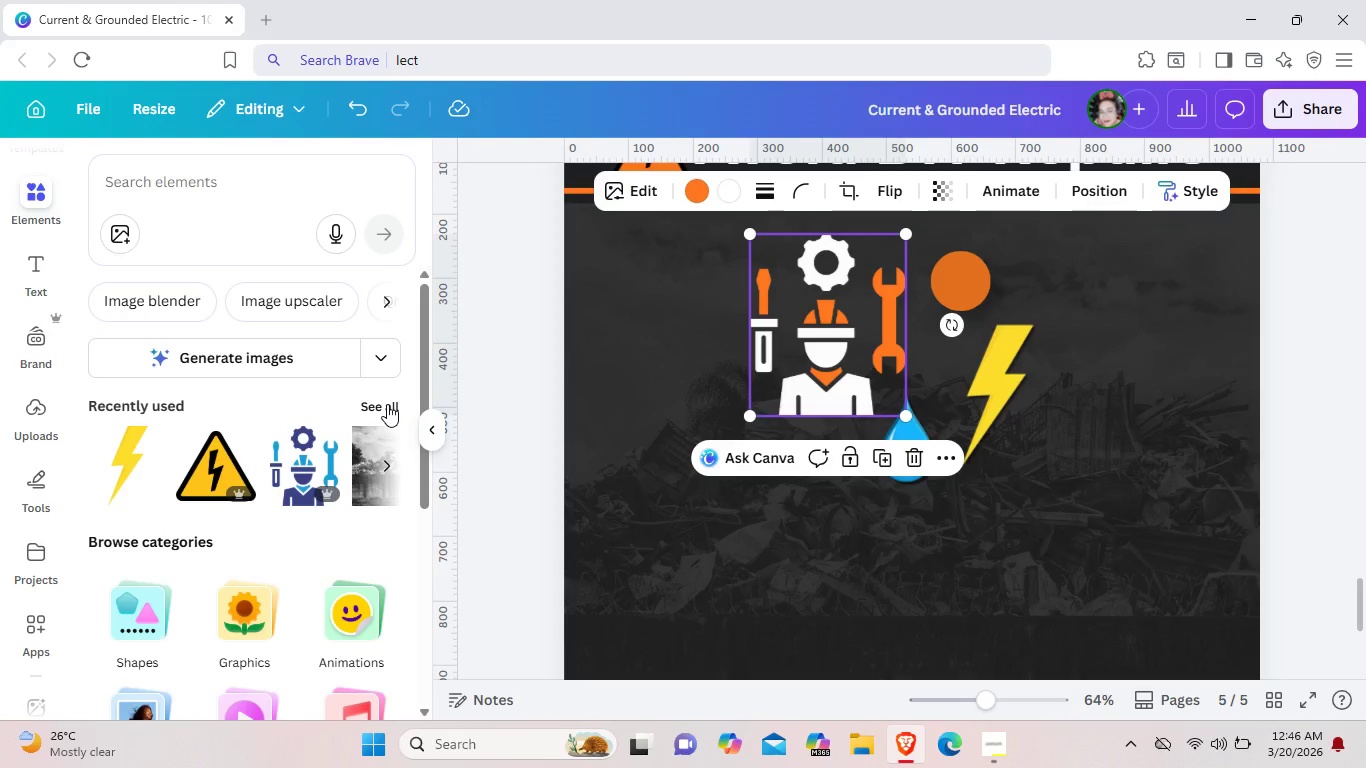 
left_click([285, 181])
 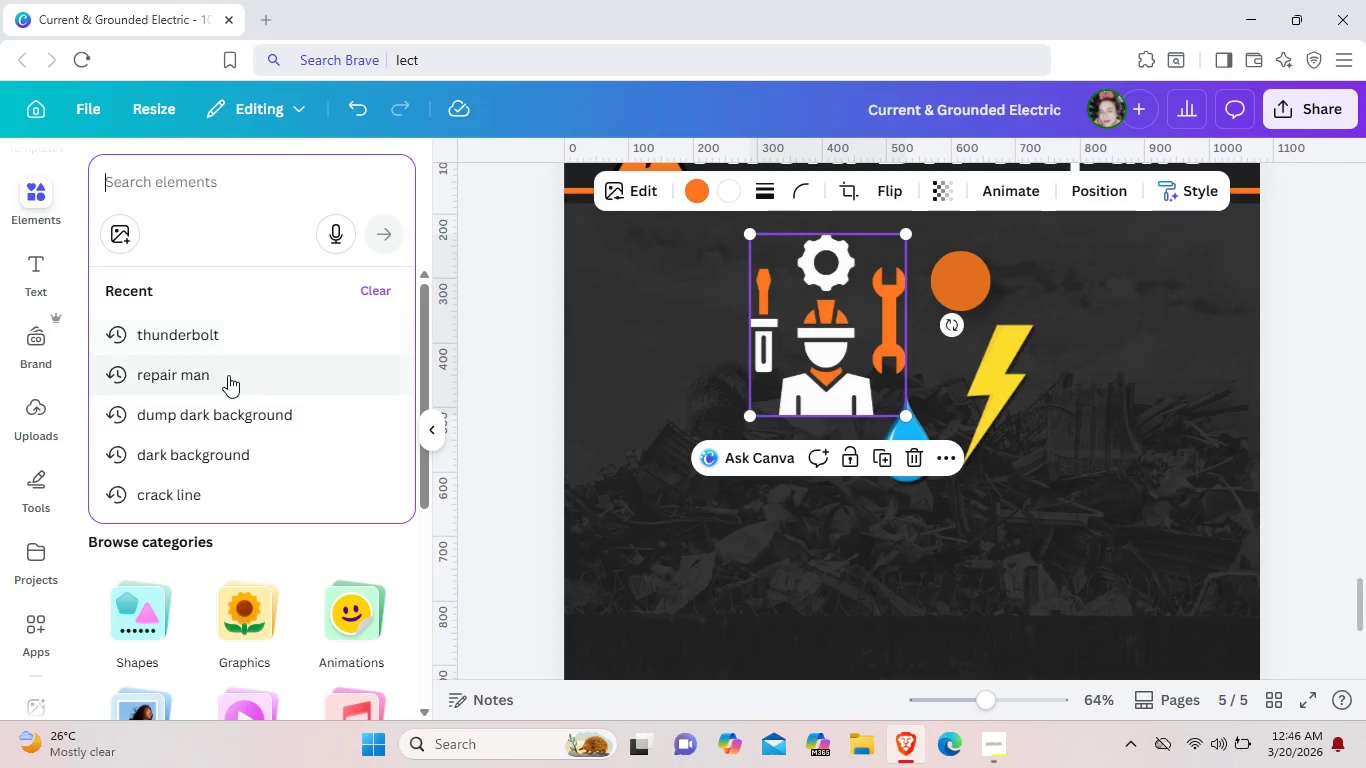 
left_click([228, 375])
 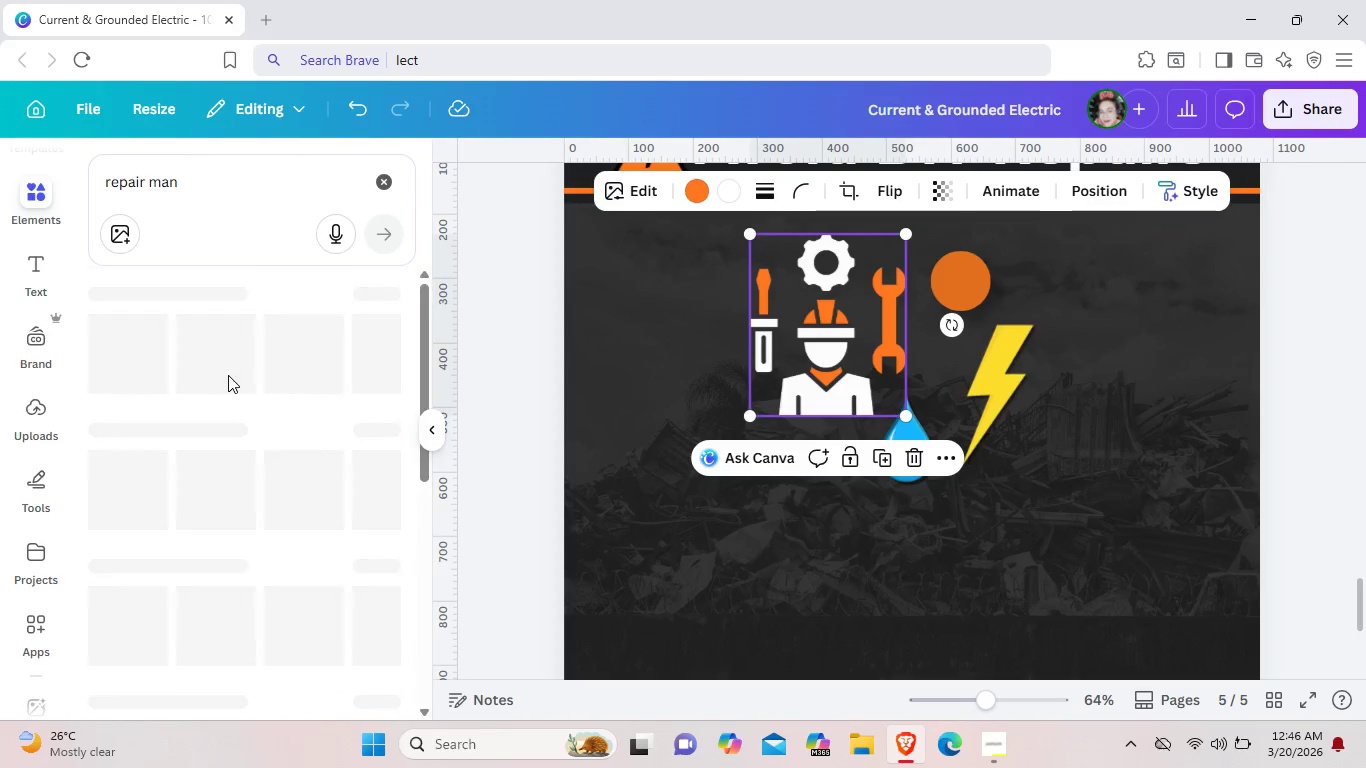 
mouse_move([229, 392])
 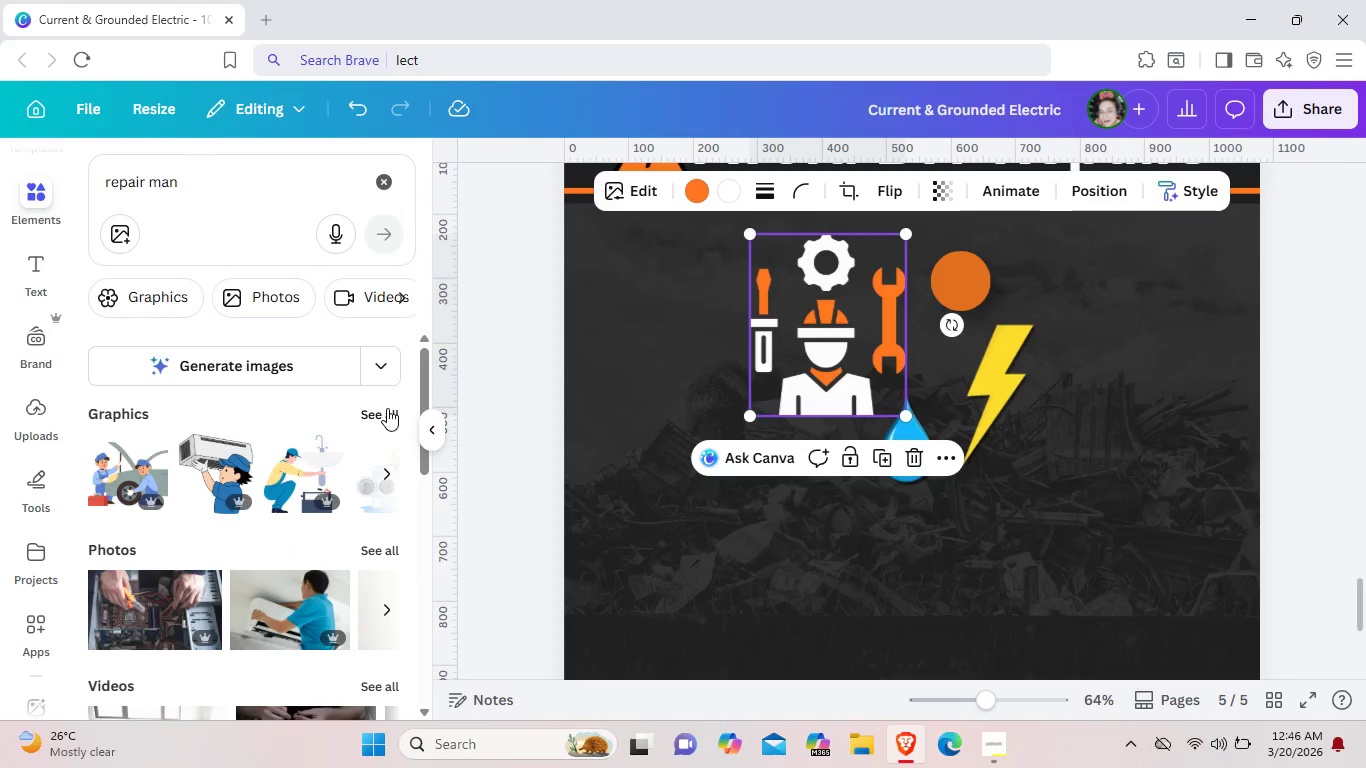 
left_click([387, 408])
 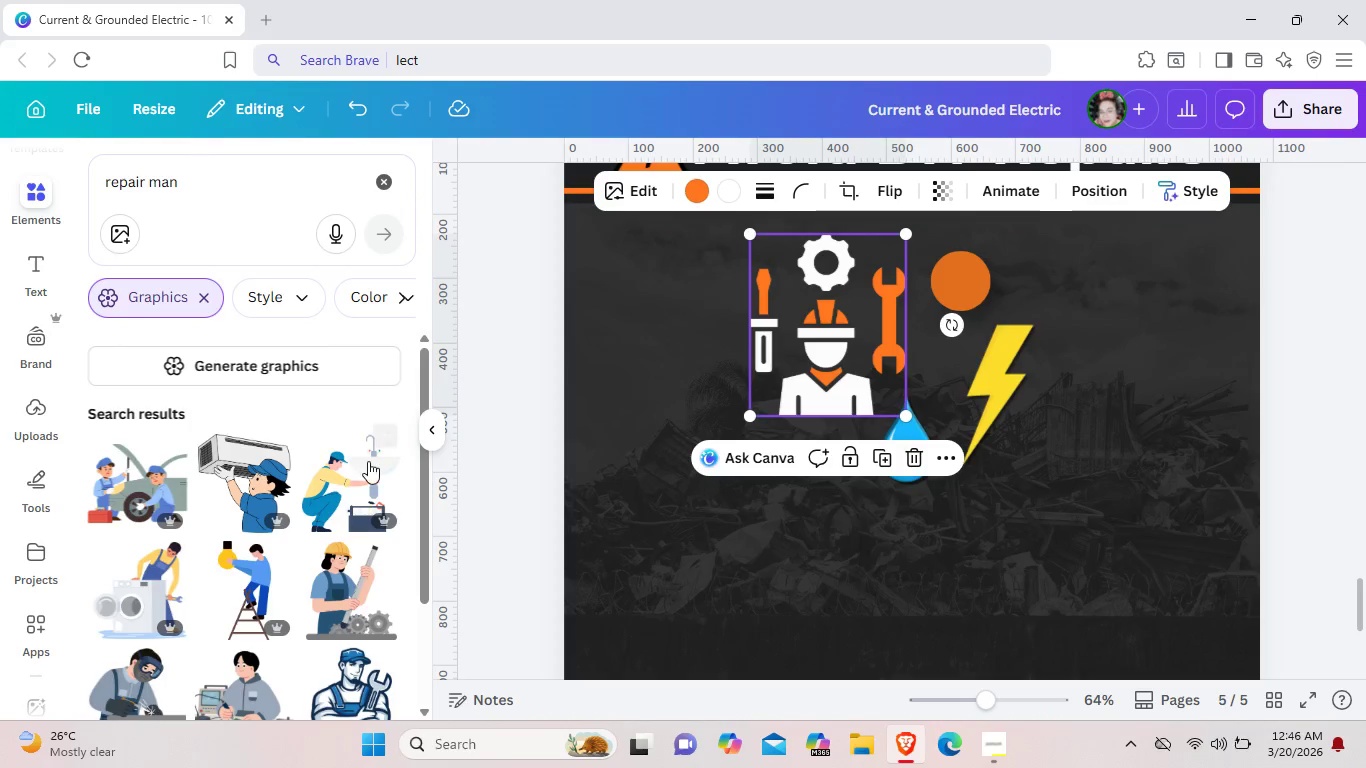 
scroll: coordinate [368, 462], scroll_direction: down, amount: 2.0
 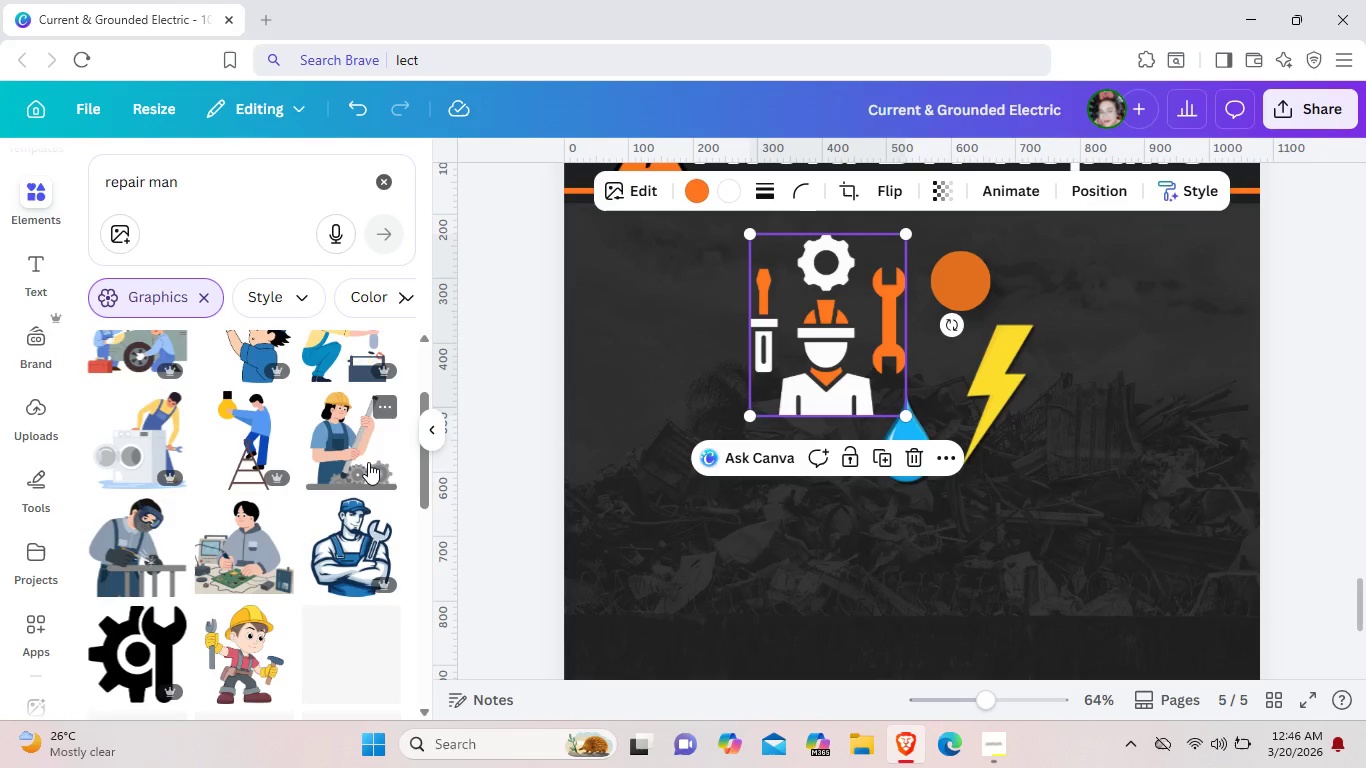 
mouse_move([399, 464])
 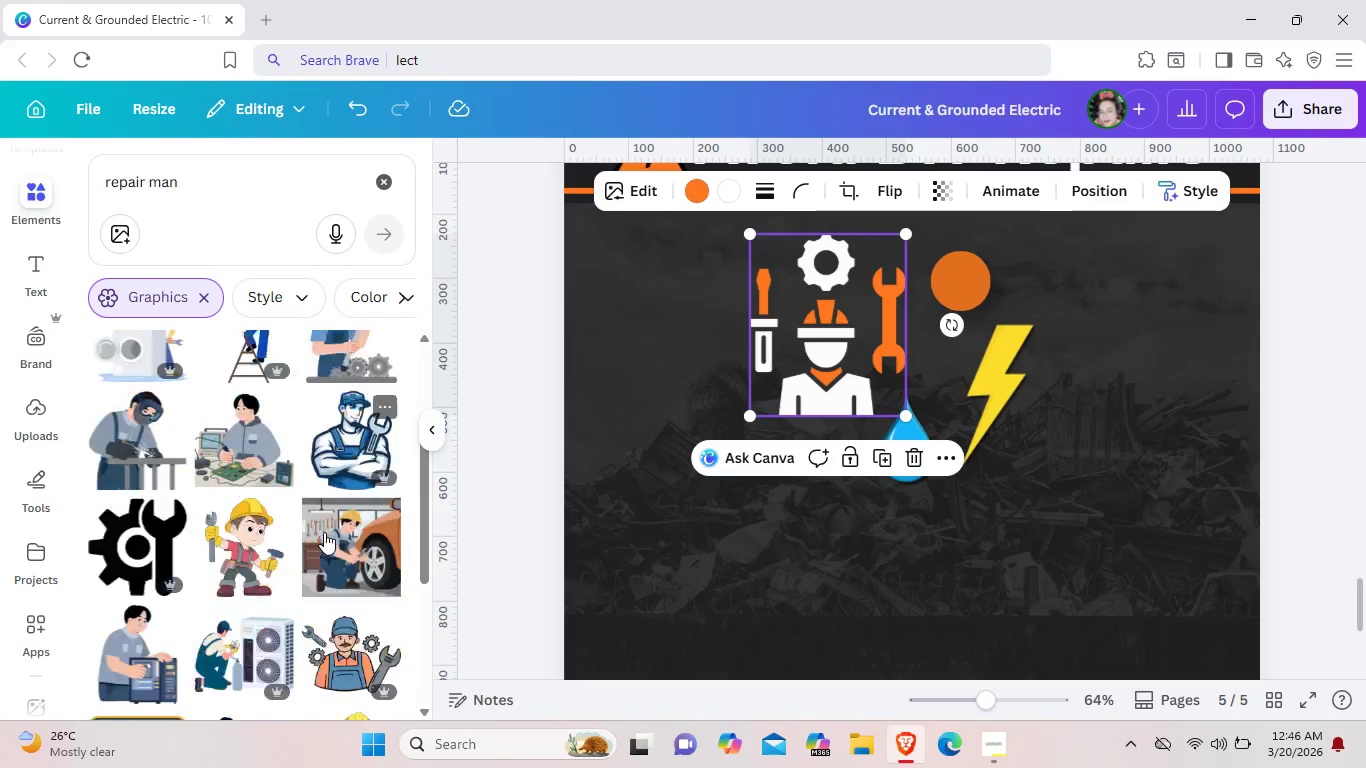 
scroll: coordinate [324, 532], scroll_direction: down, amount: 10.0
 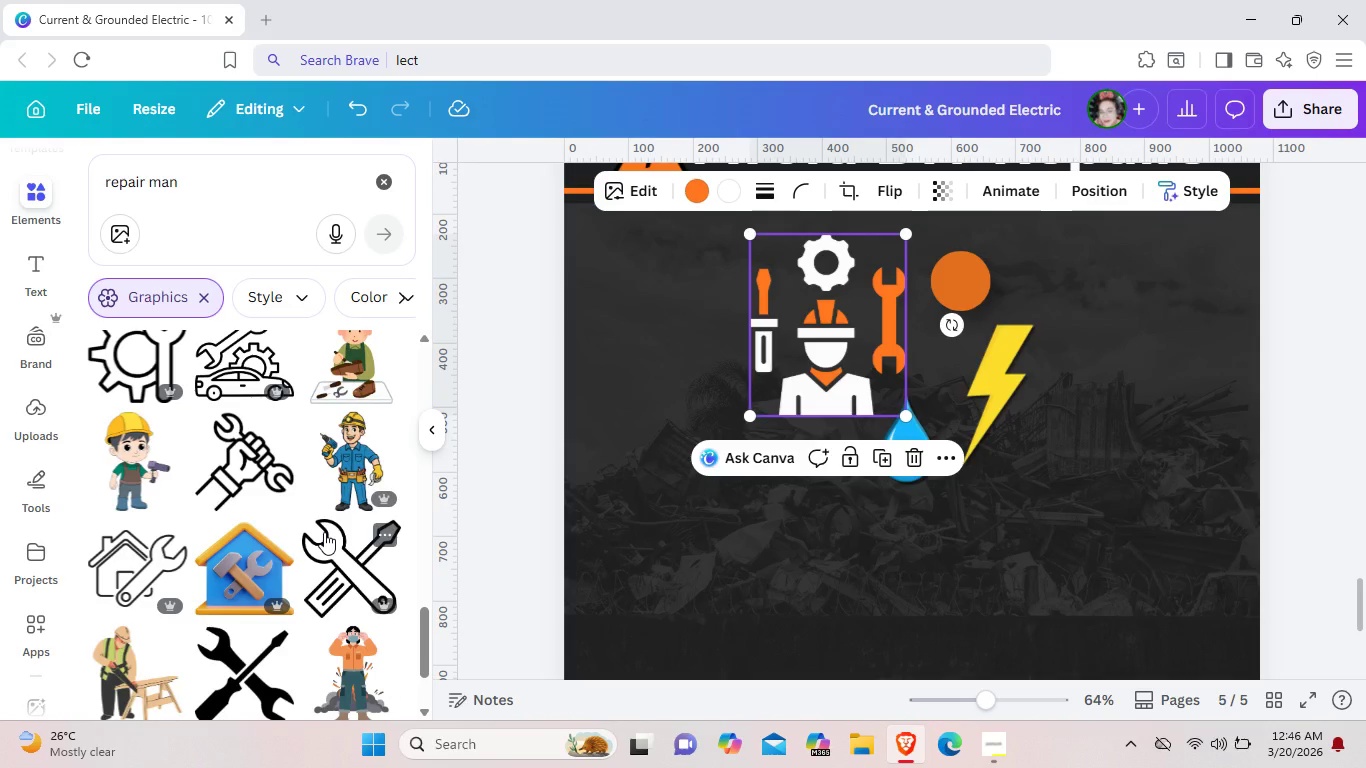 
scroll: coordinate [324, 532], scroll_direction: down, amount: 6.0
 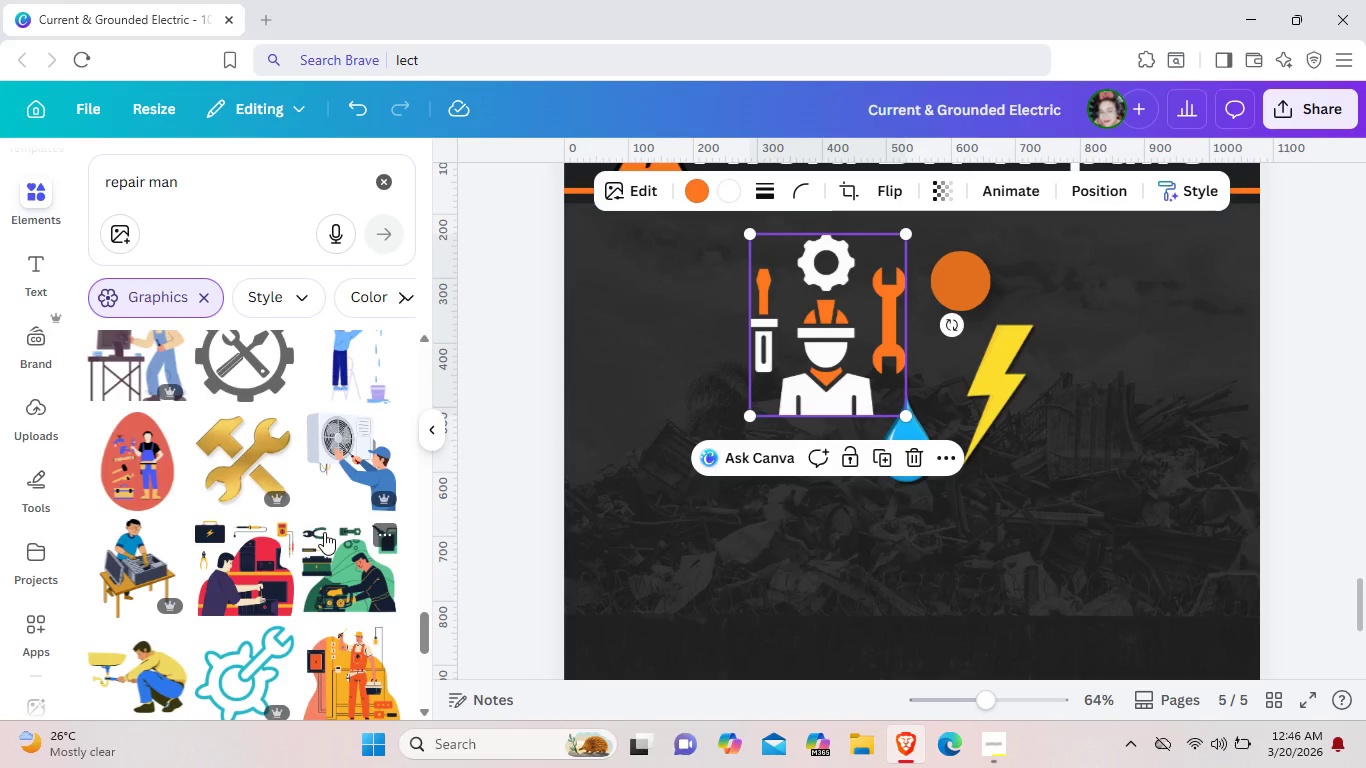 
scroll: coordinate [324, 532], scroll_direction: up, amount: 7.0
 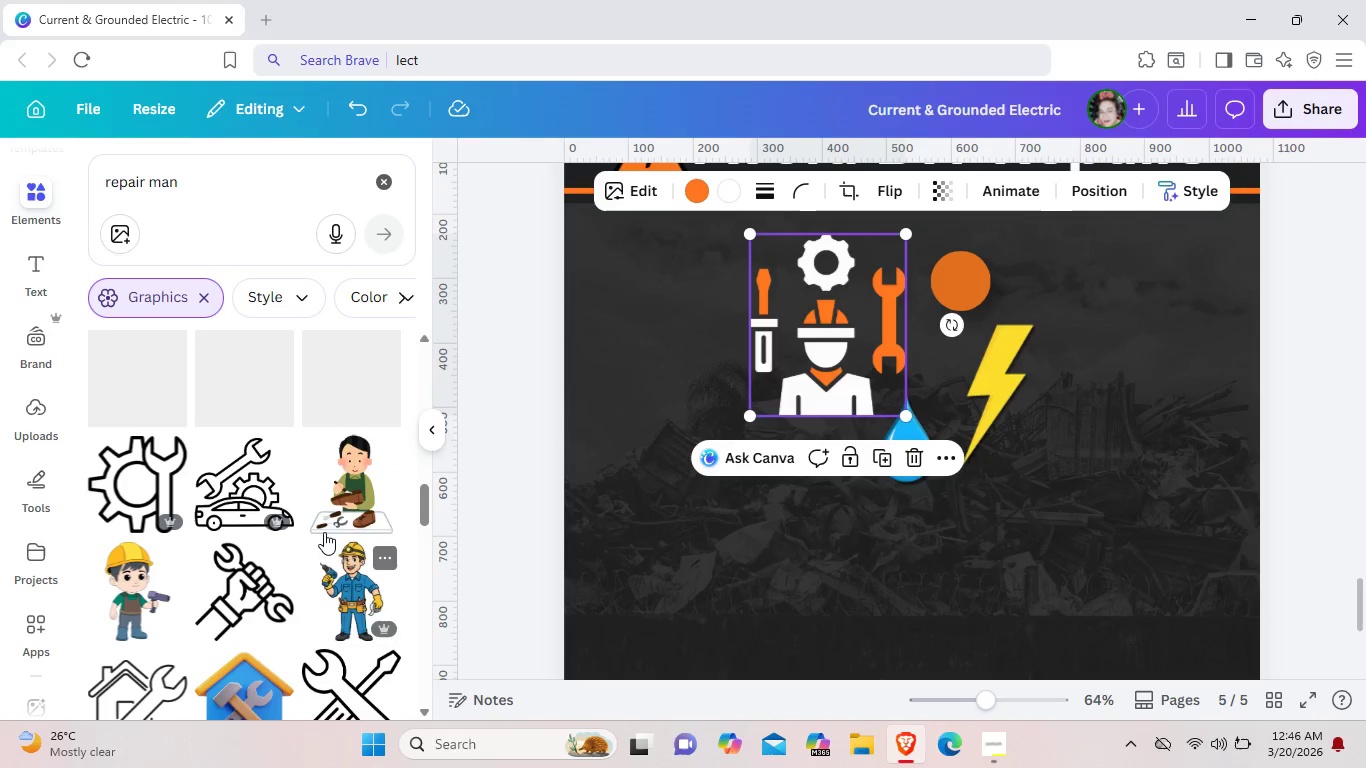 
scroll: coordinate [324, 532], scroll_direction: down, amount: 12.0
 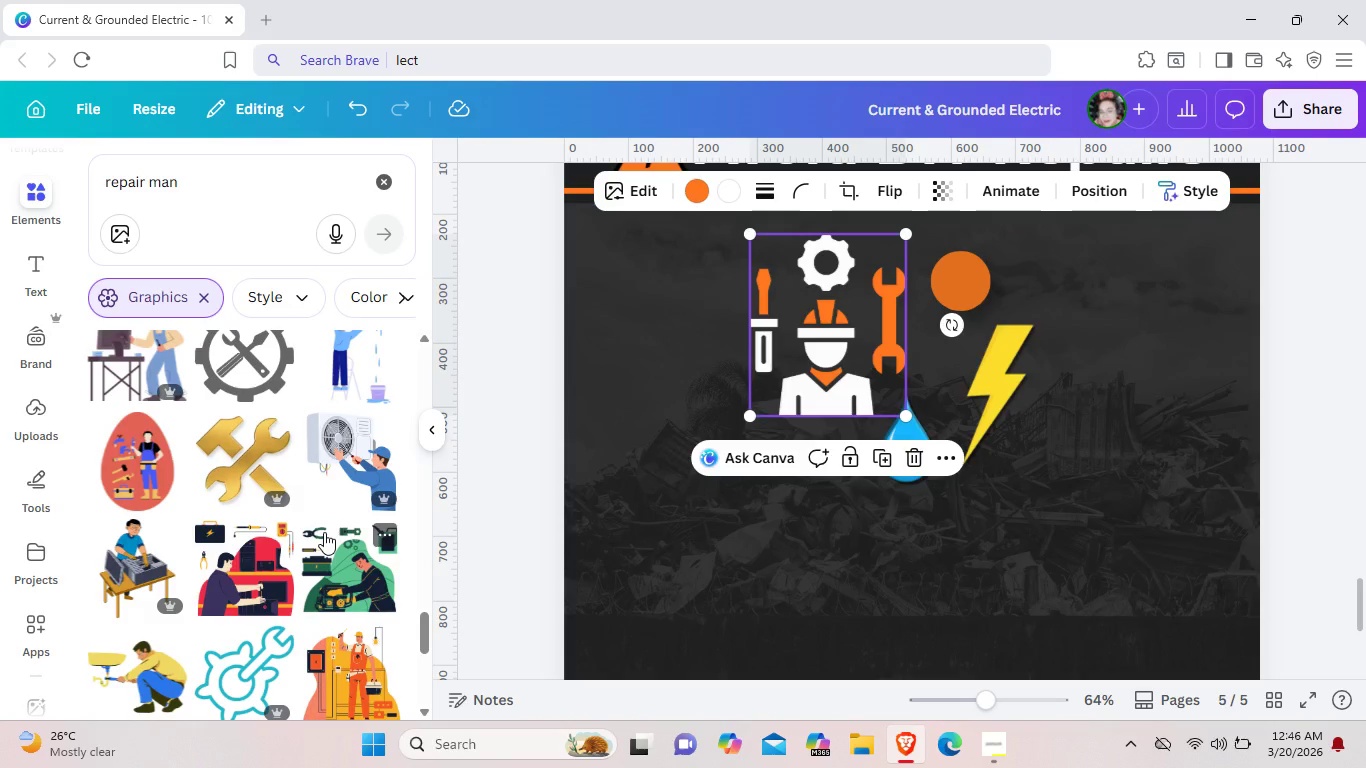 
scroll: coordinate [324, 532], scroll_direction: down, amount: 8.0
 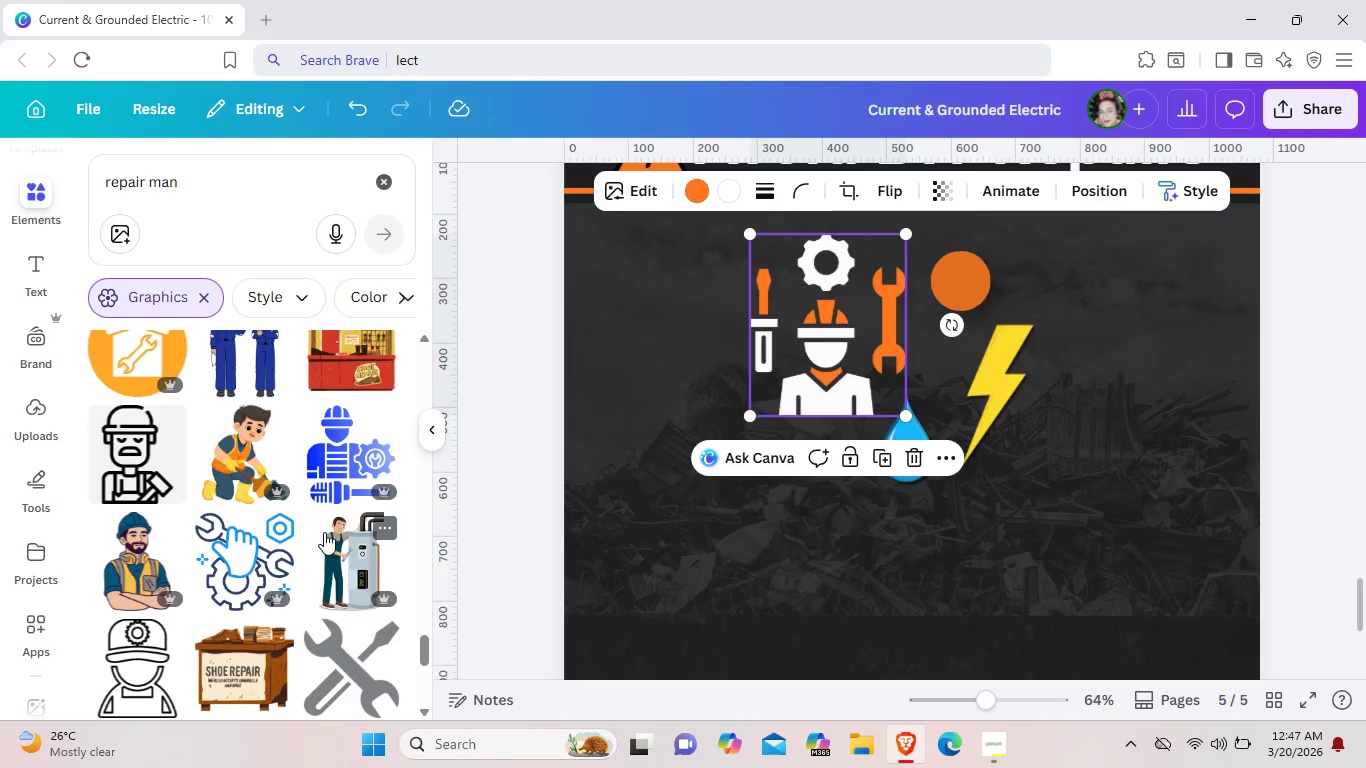 
wait(5.63)
 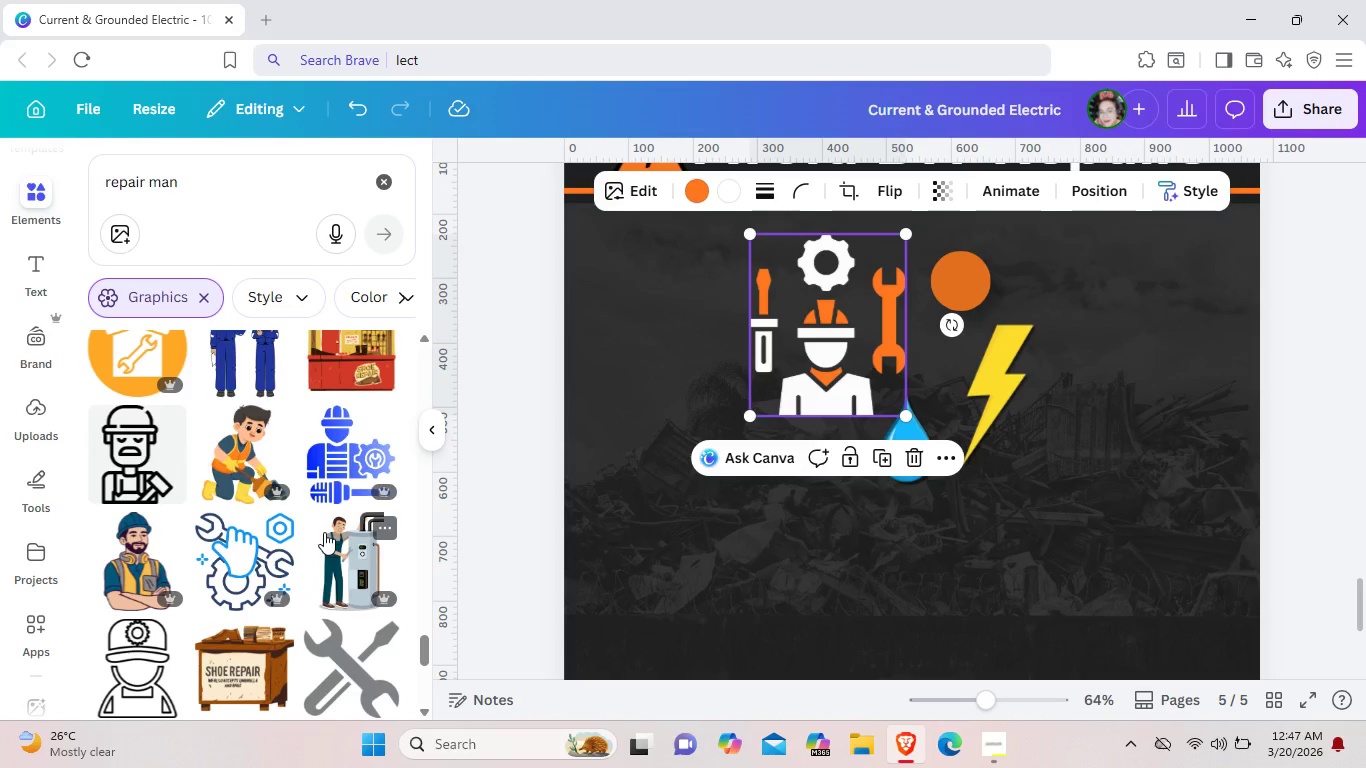 
scroll: coordinate [324, 532], scroll_direction: down, amount: 17.0
 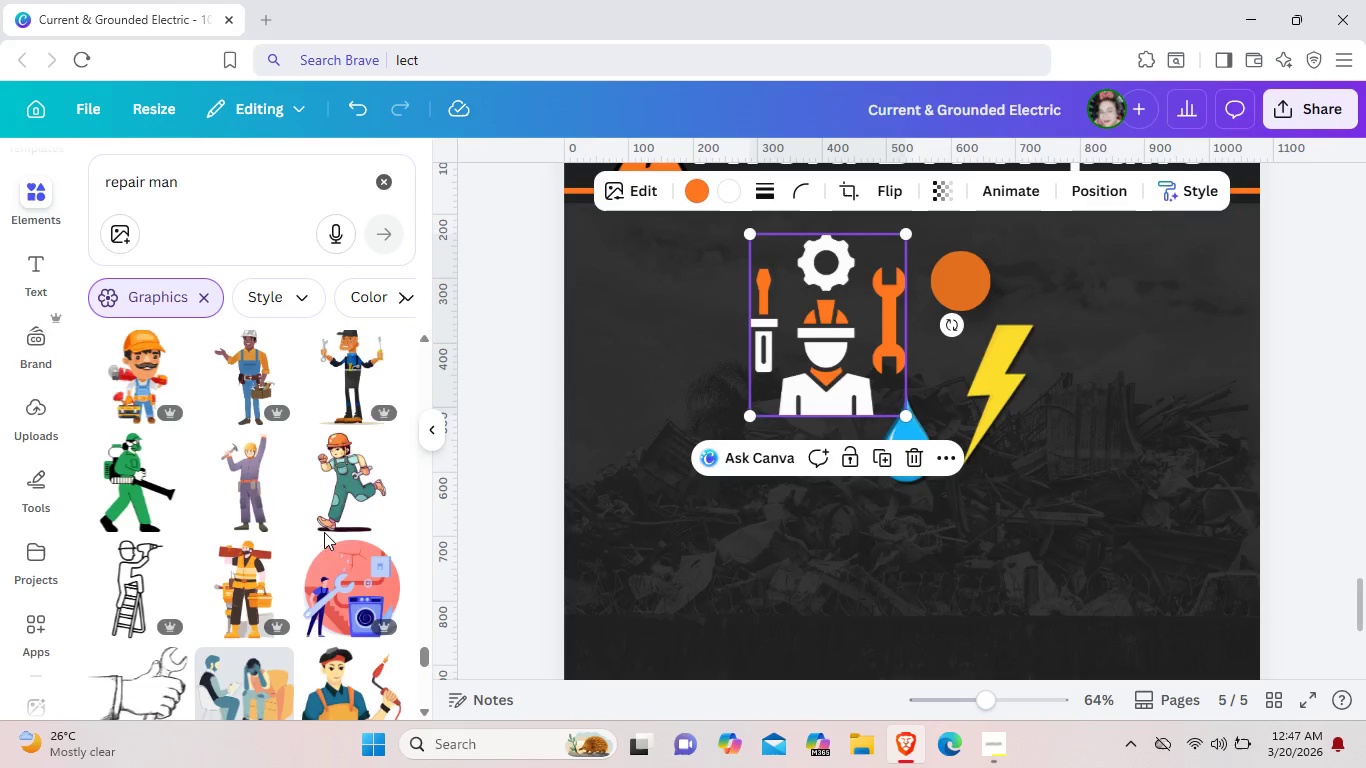 
scroll: coordinate [324, 532], scroll_direction: down, amount: 8.0
 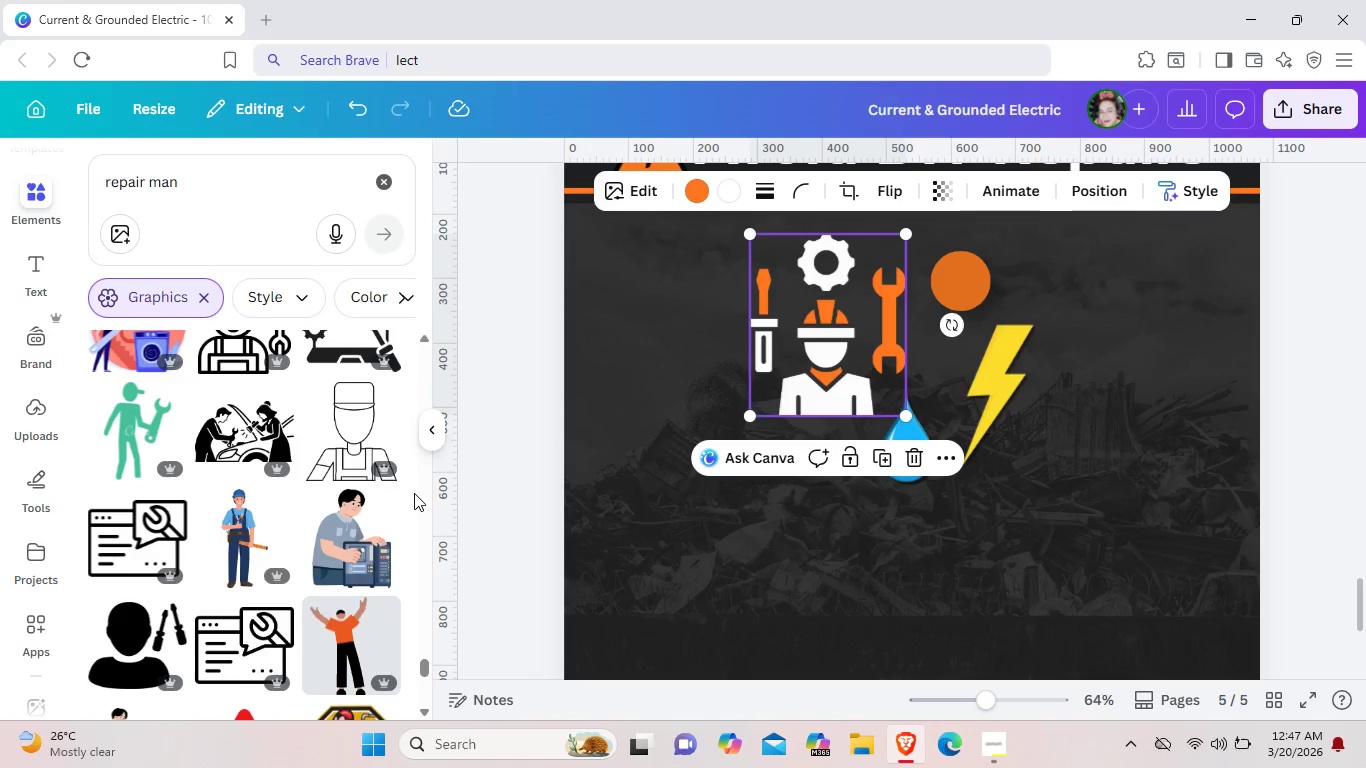 
mouse_move([387, 518])
 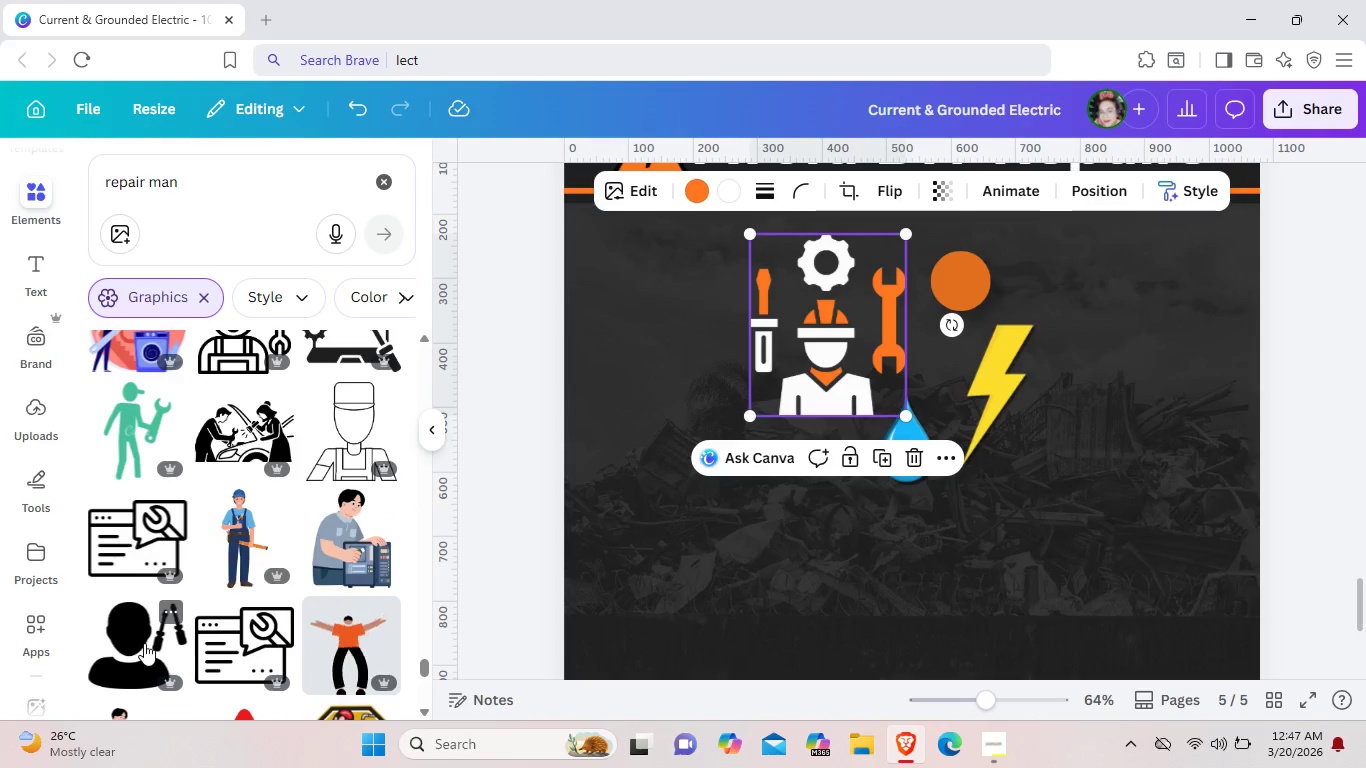 
left_click([144, 643])
 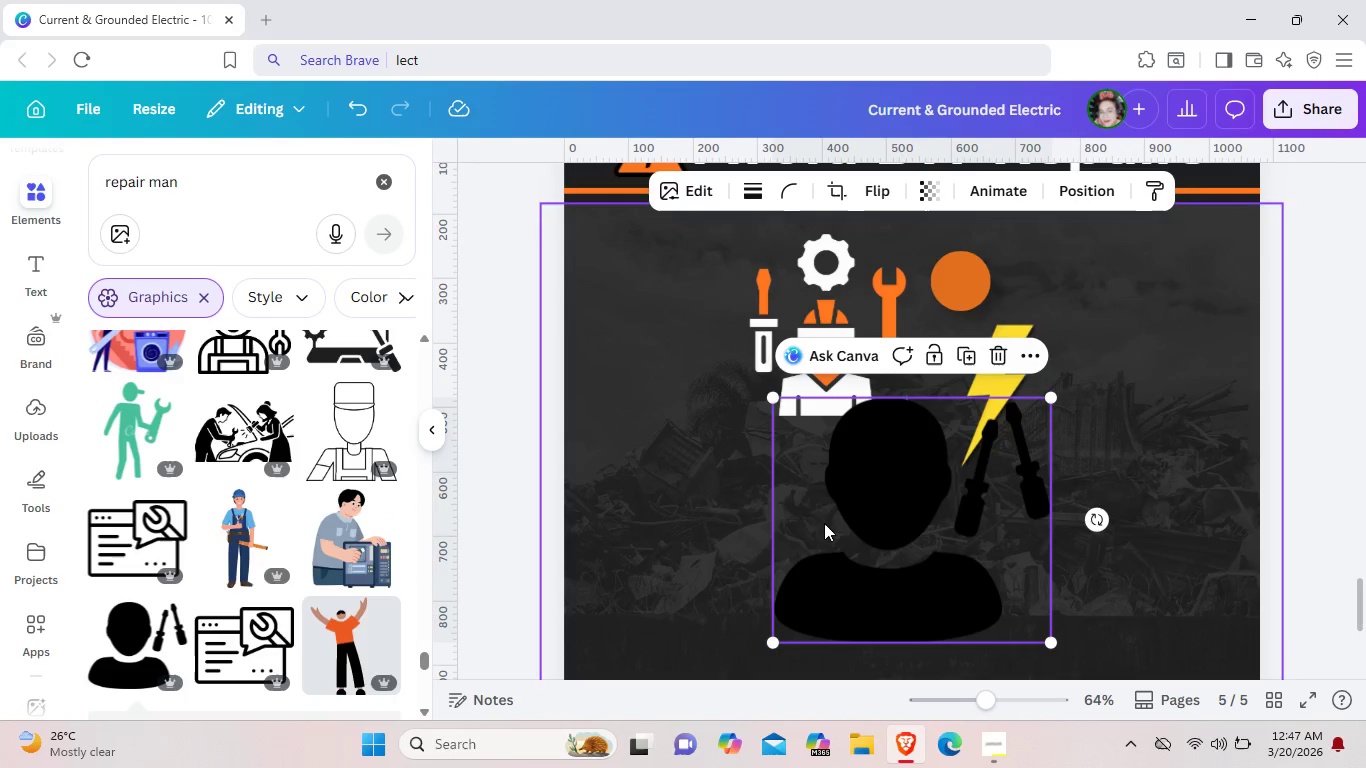 
left_click_drag(start_coordinate=[840, 531], to_coordinate=[890, 537])
 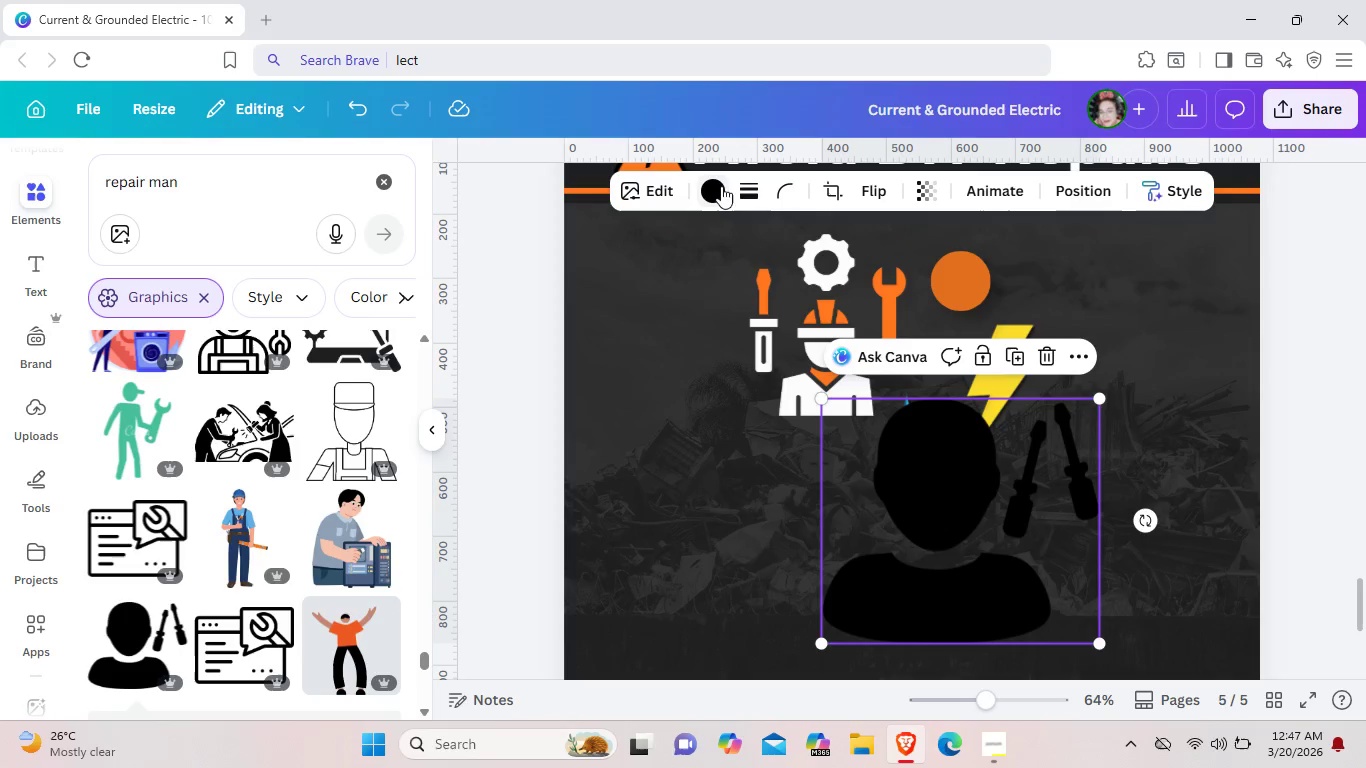 
left_click([721, 186])
 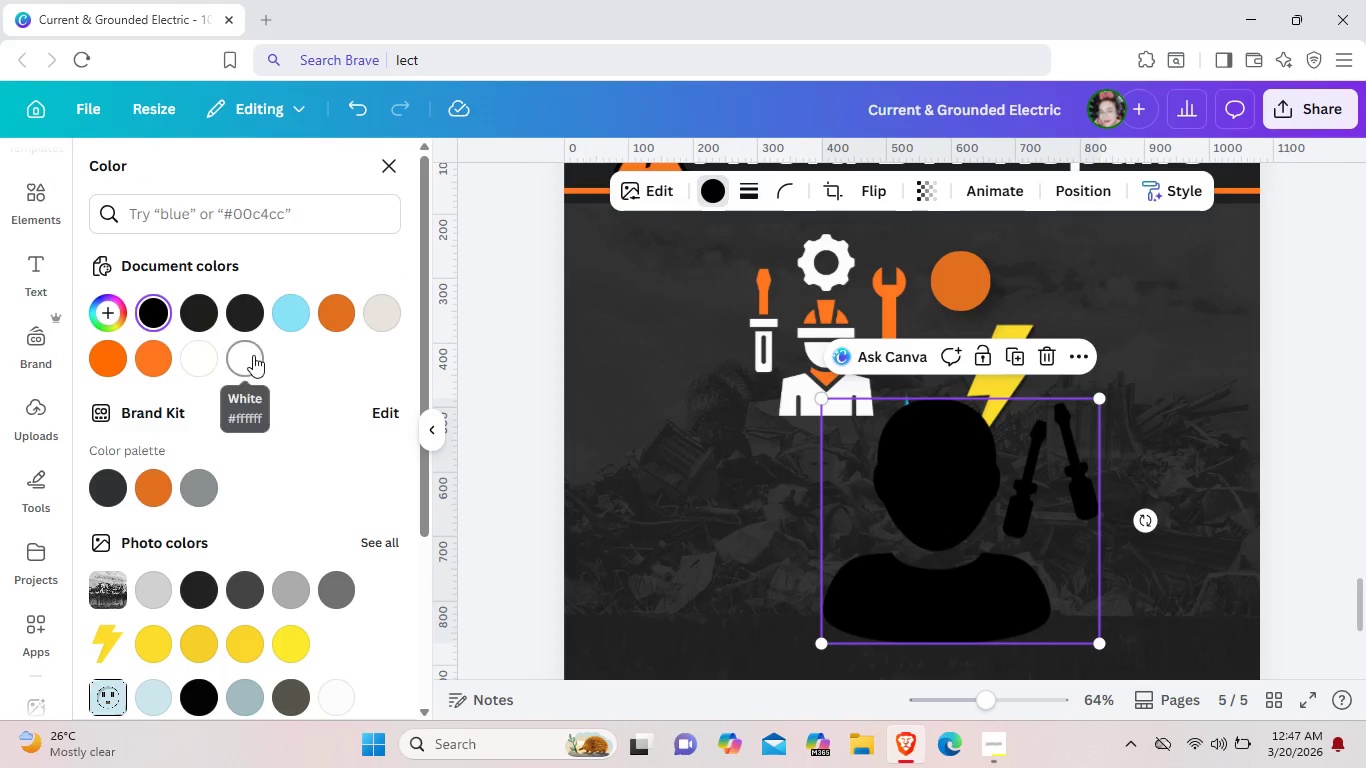 
left_click([253, 355])
 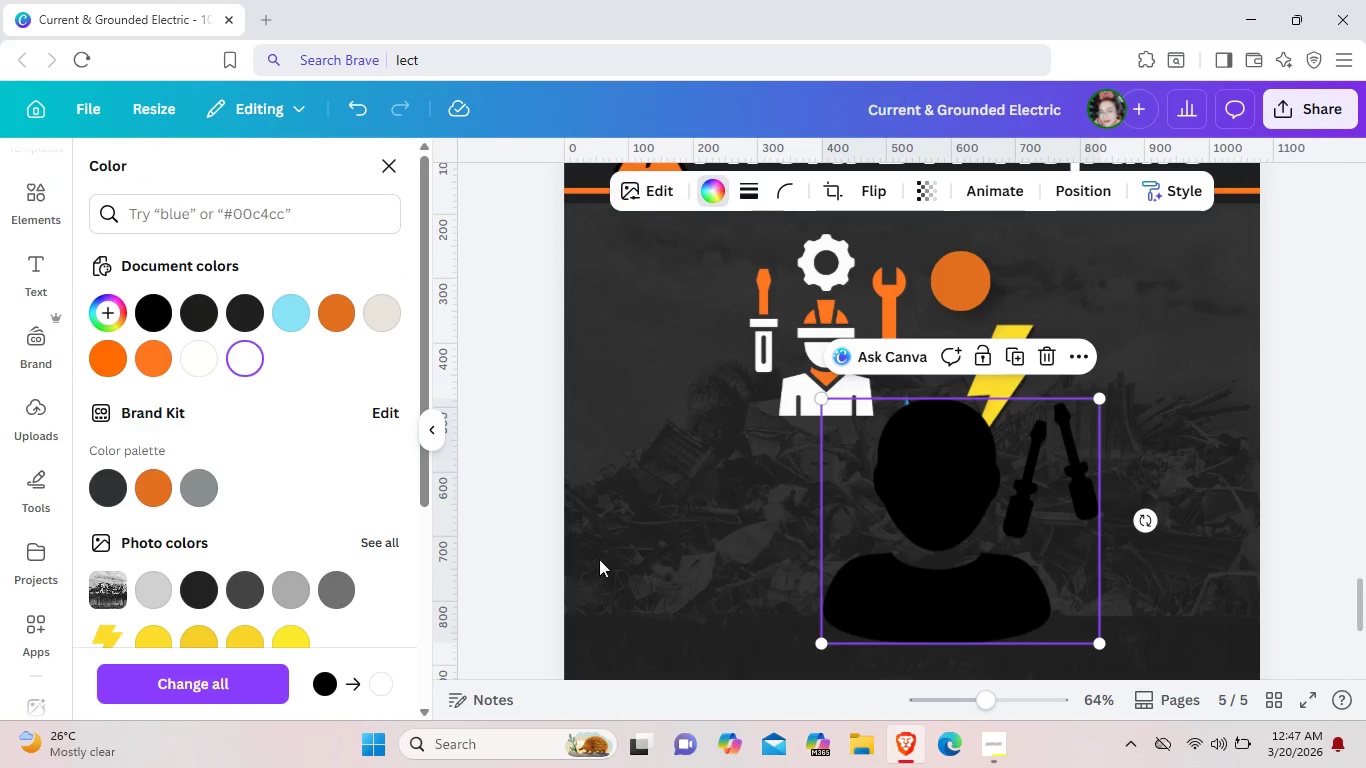 
left_click([612, 553])
 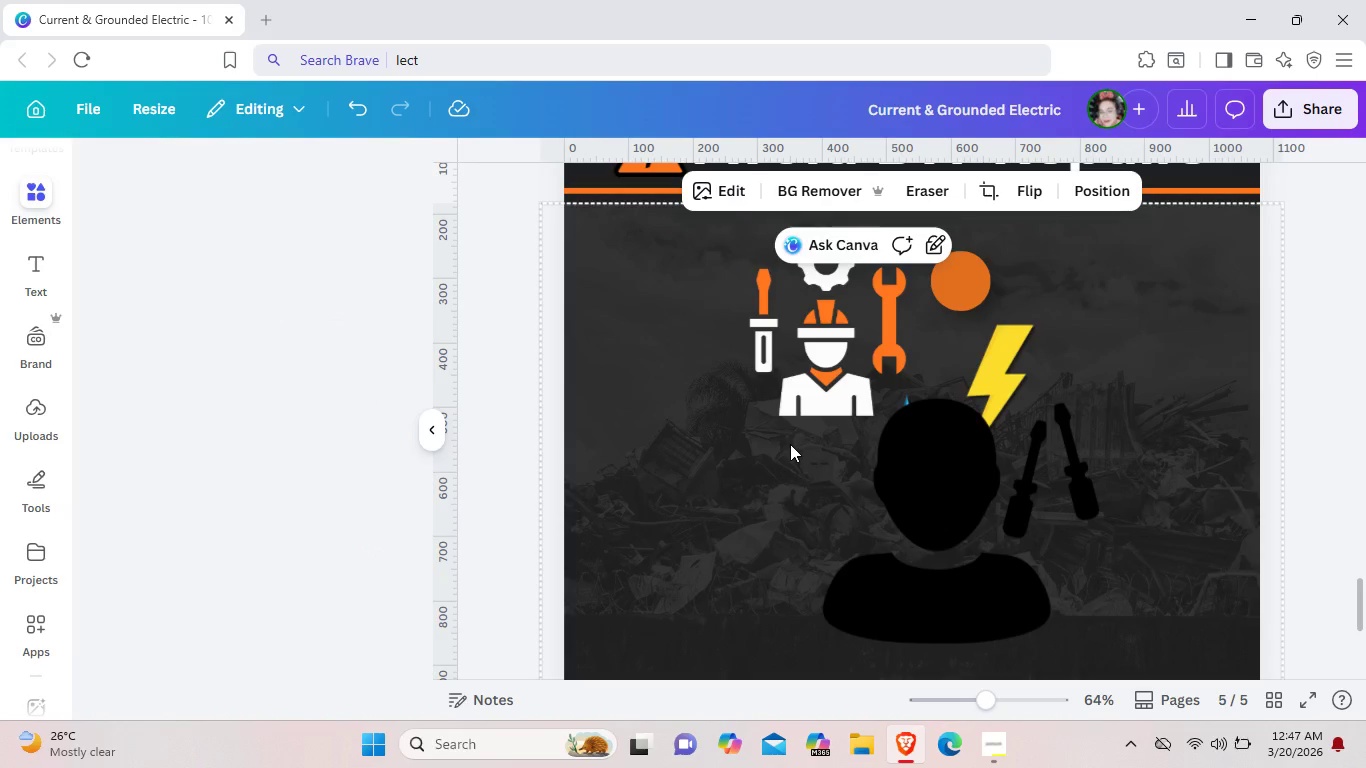 
left_click([975, 541])
 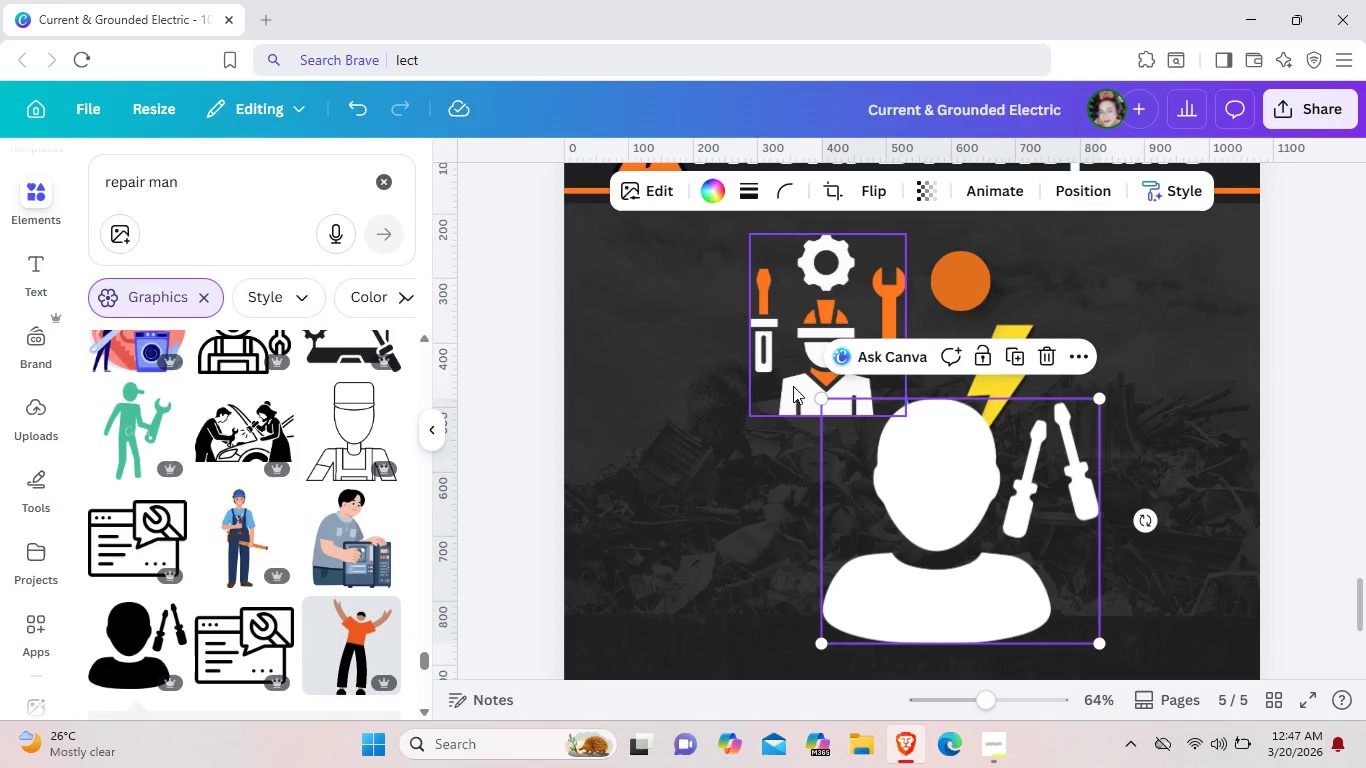 
left_click([794, 336])
 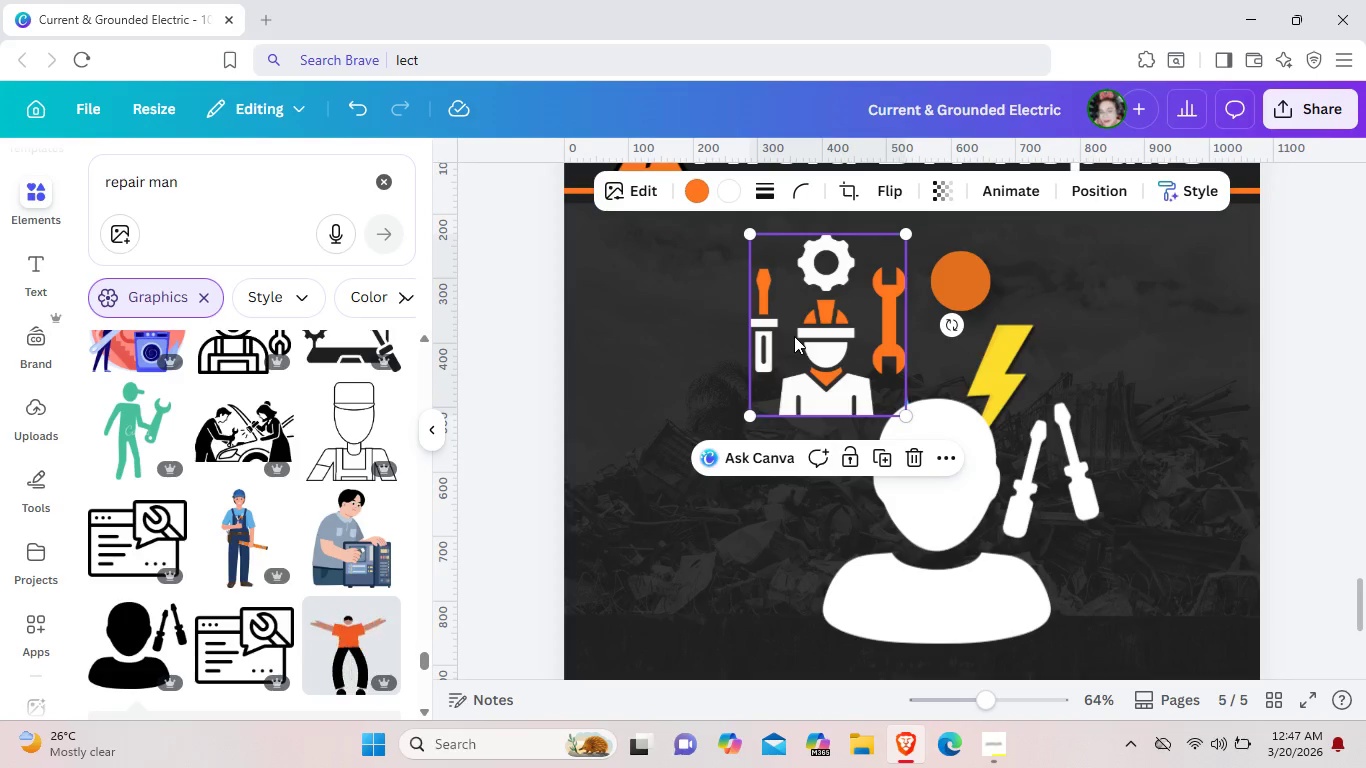 
key(Backspace)
 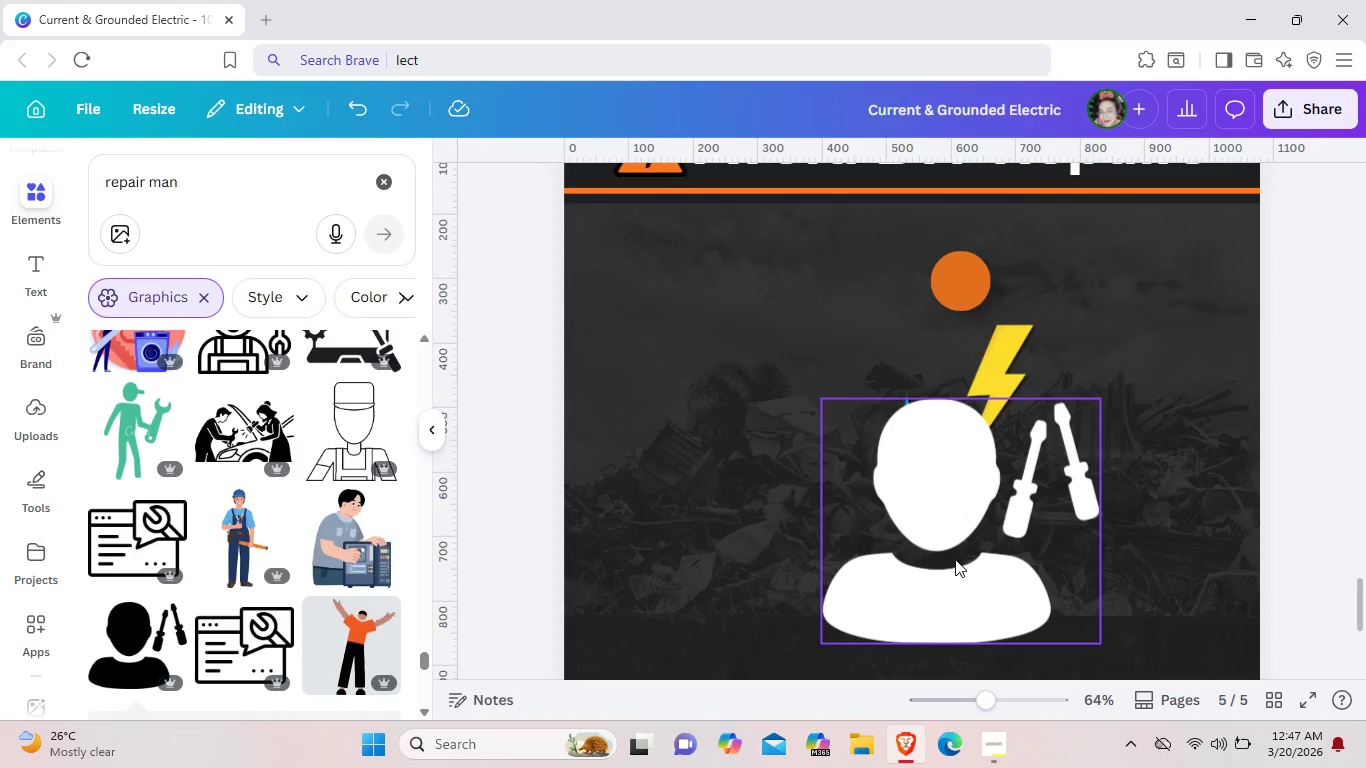 
left_click_drag(start_coordinate=[955, 559], to_coordinate=[789, 415])
 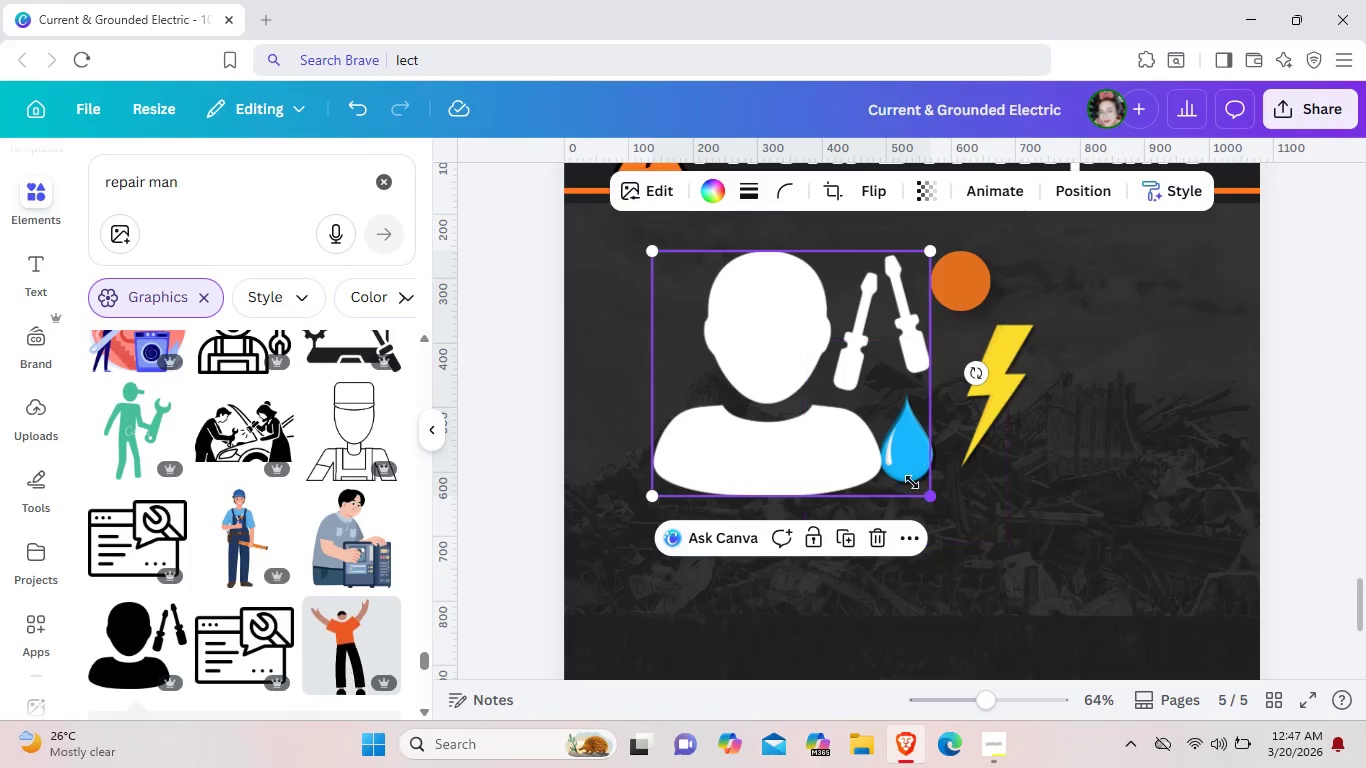 
left_click_drag(start_coordinate=[929, 499], to_coordinate=[856, 396])
 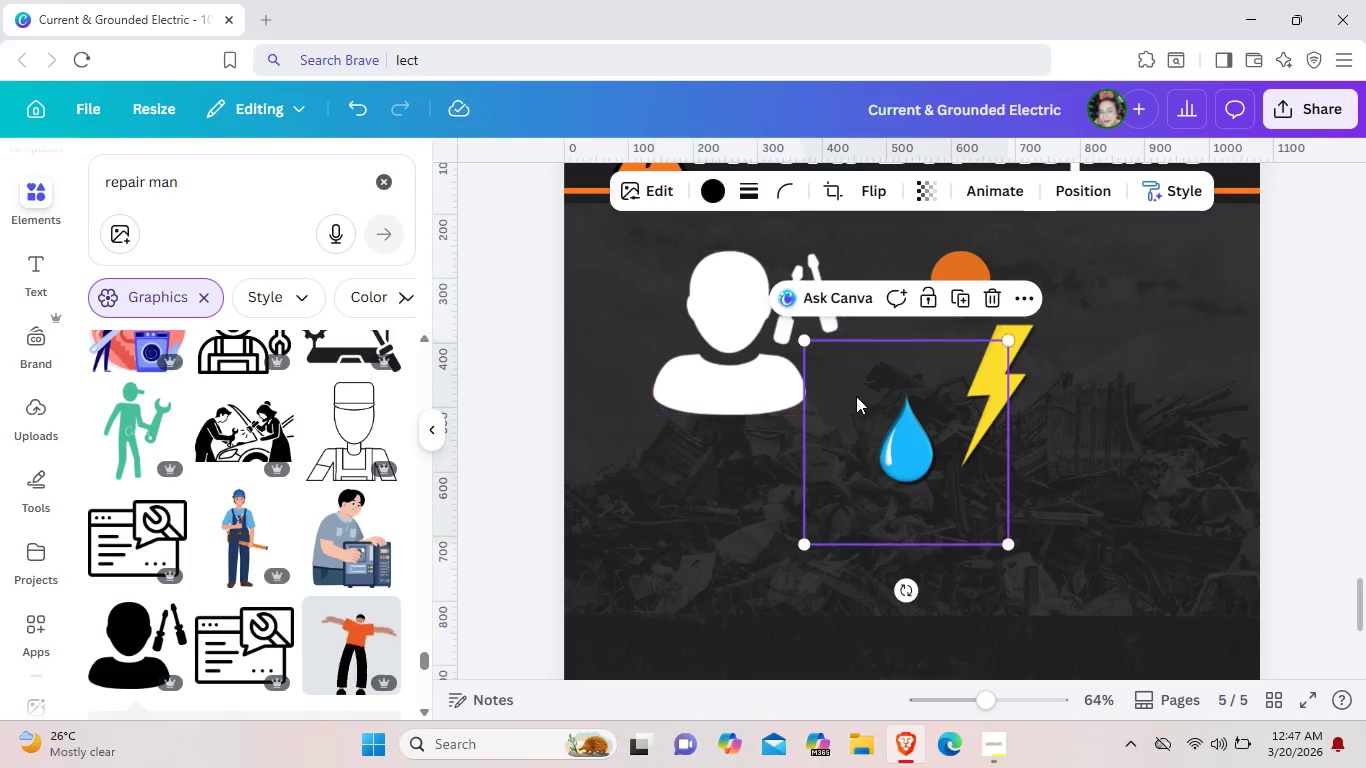 
left_click([856, 396])
 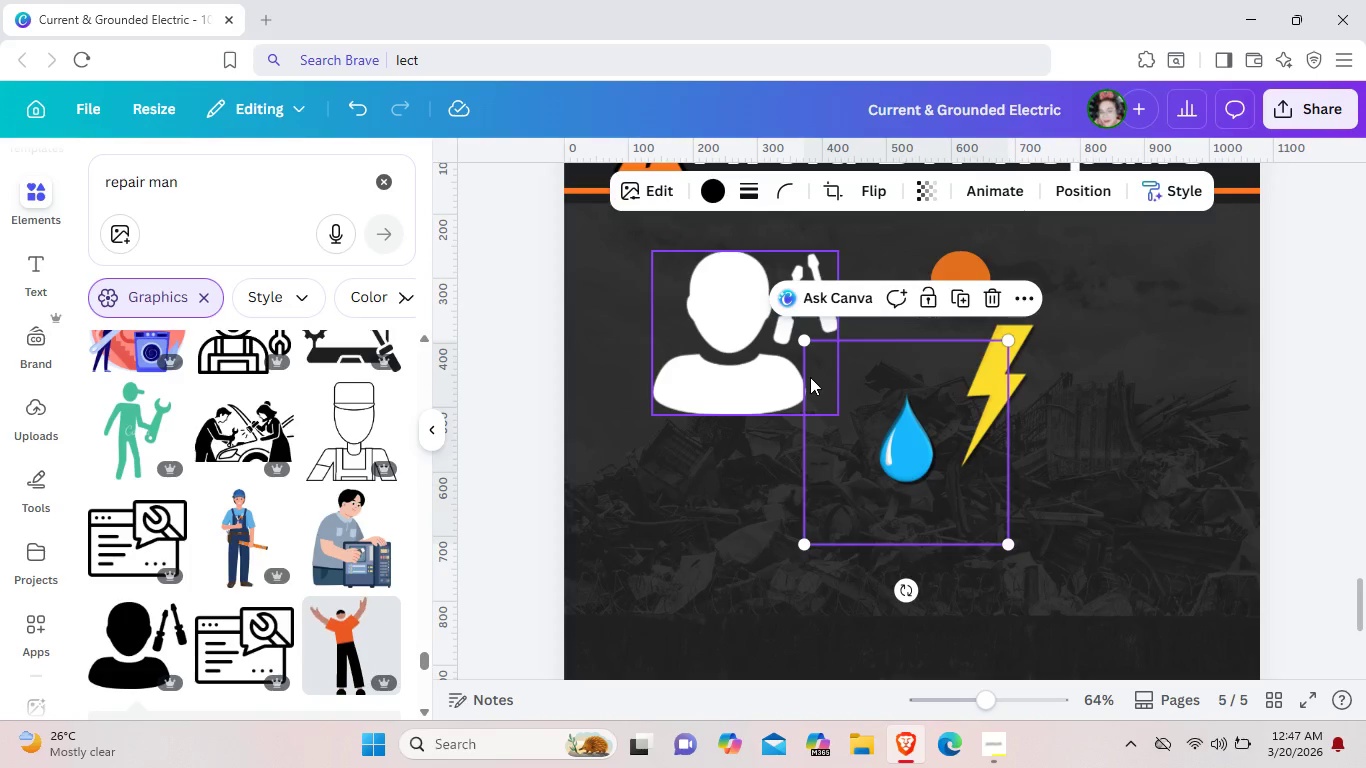 
left_click_drag(start_coordinate=[810, 377], to_coordinate=[819, 378])
 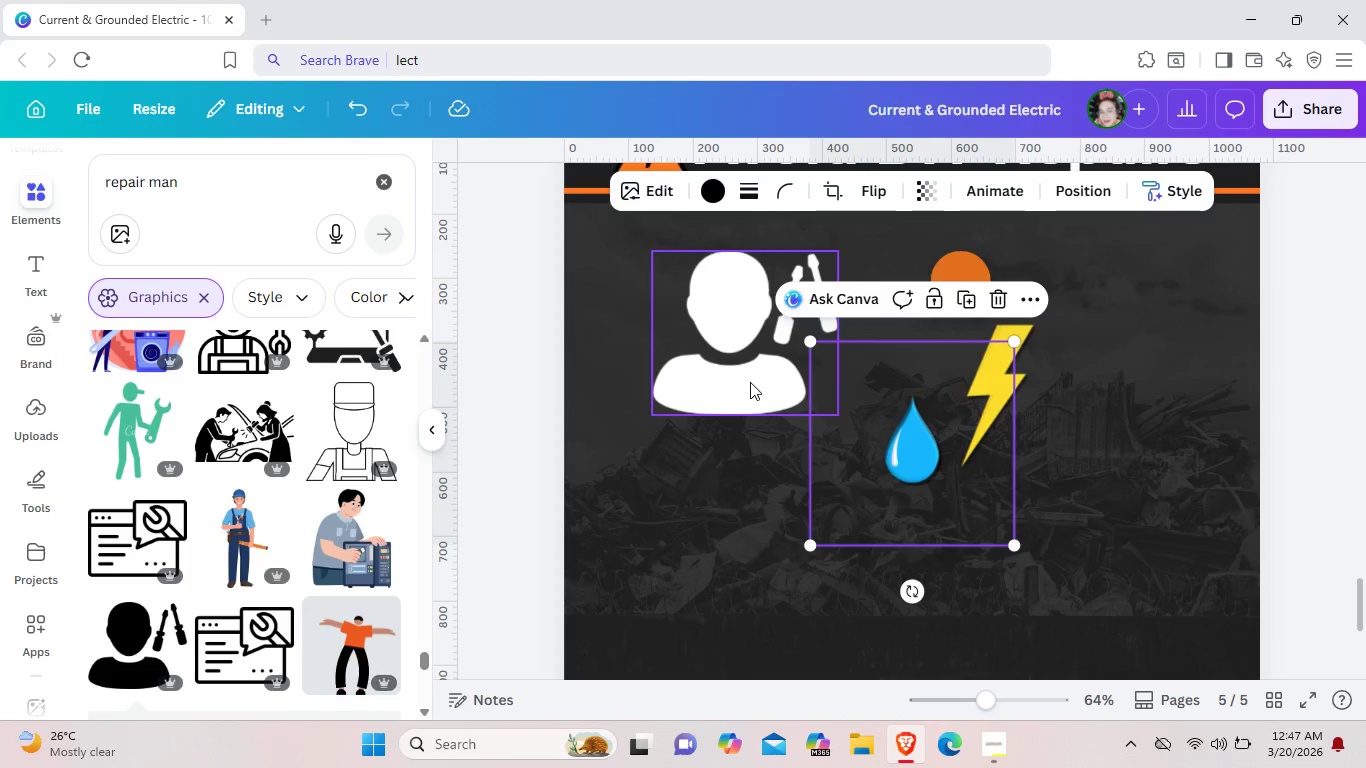 
left_click_drag(start_coordinate=[750, 382], to_coordinate=[800, 389])
 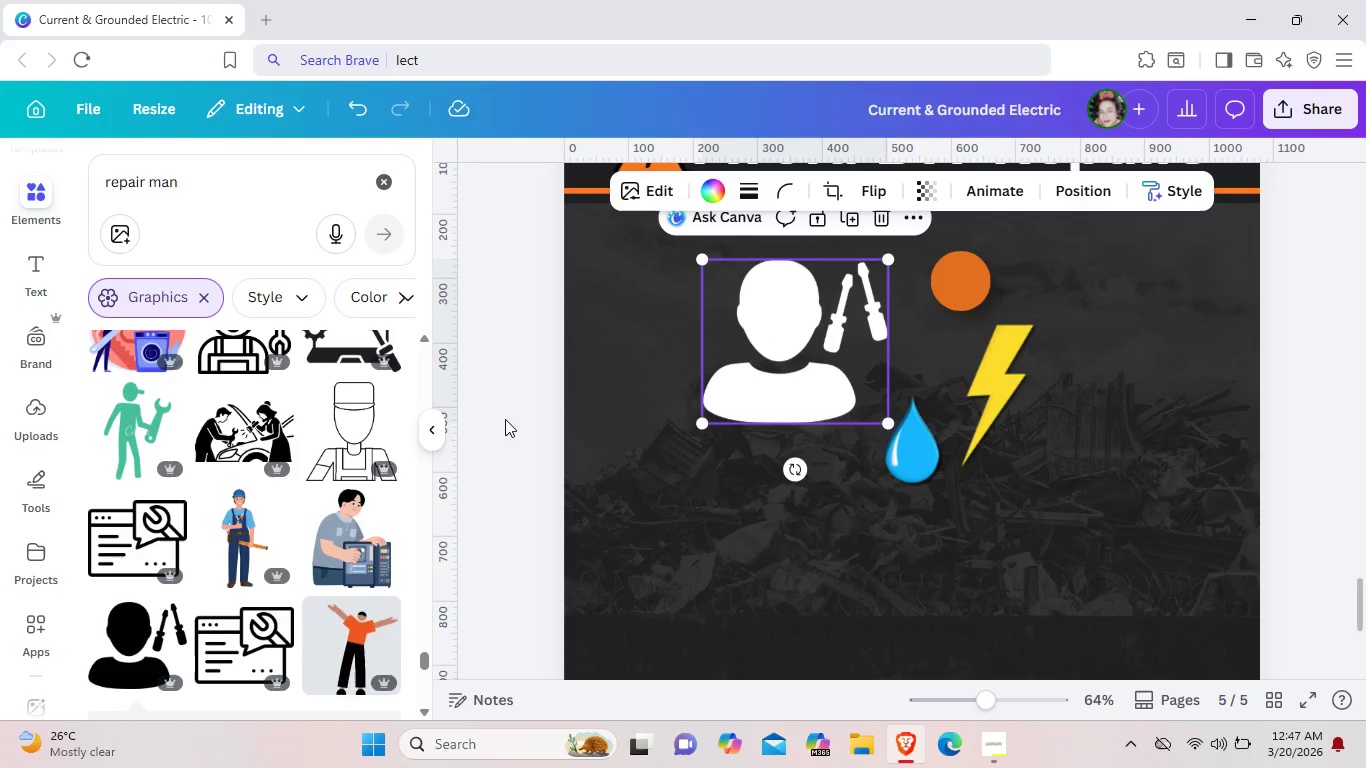 
scroll: coordinate [241, 555], scroll_direction: up, amount: 9.0
 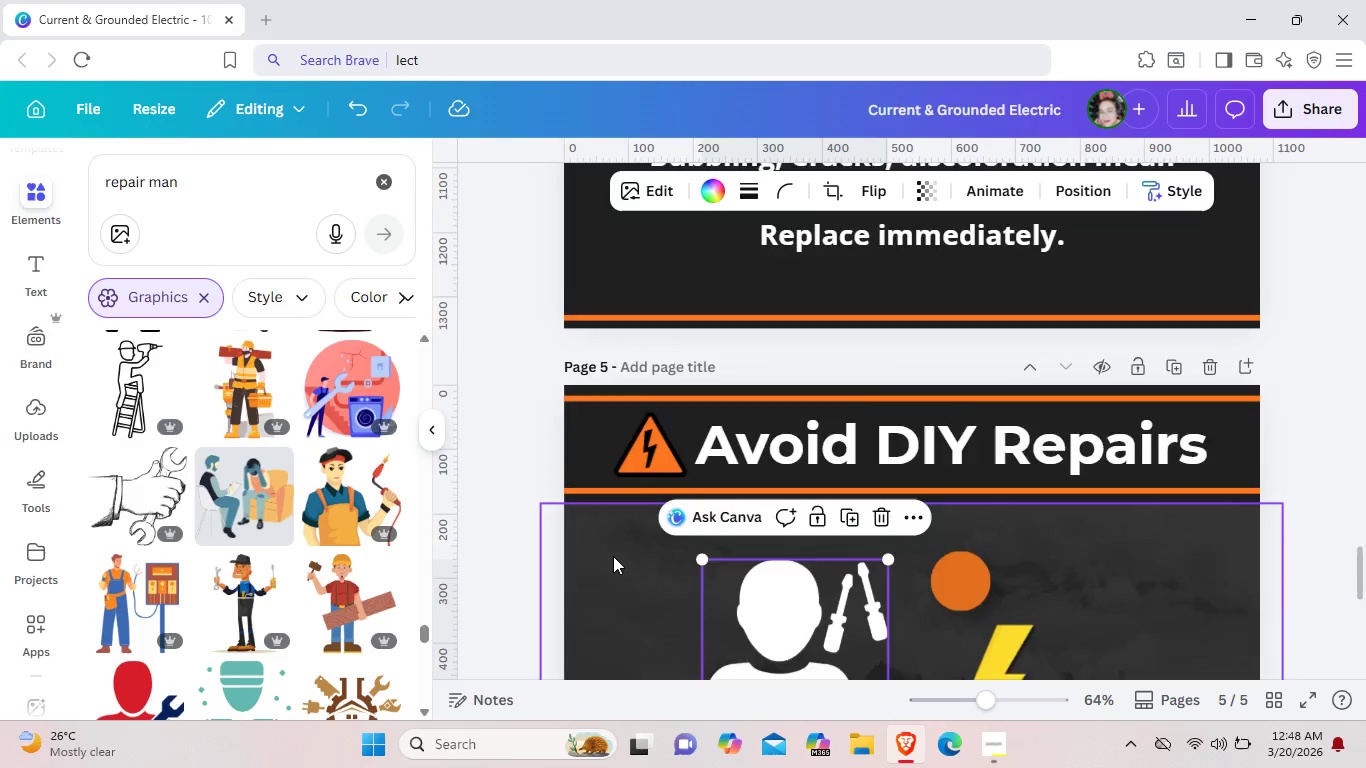 
scroll: coordinate [409, 587], scroll_direction: down, amount: 6.0
 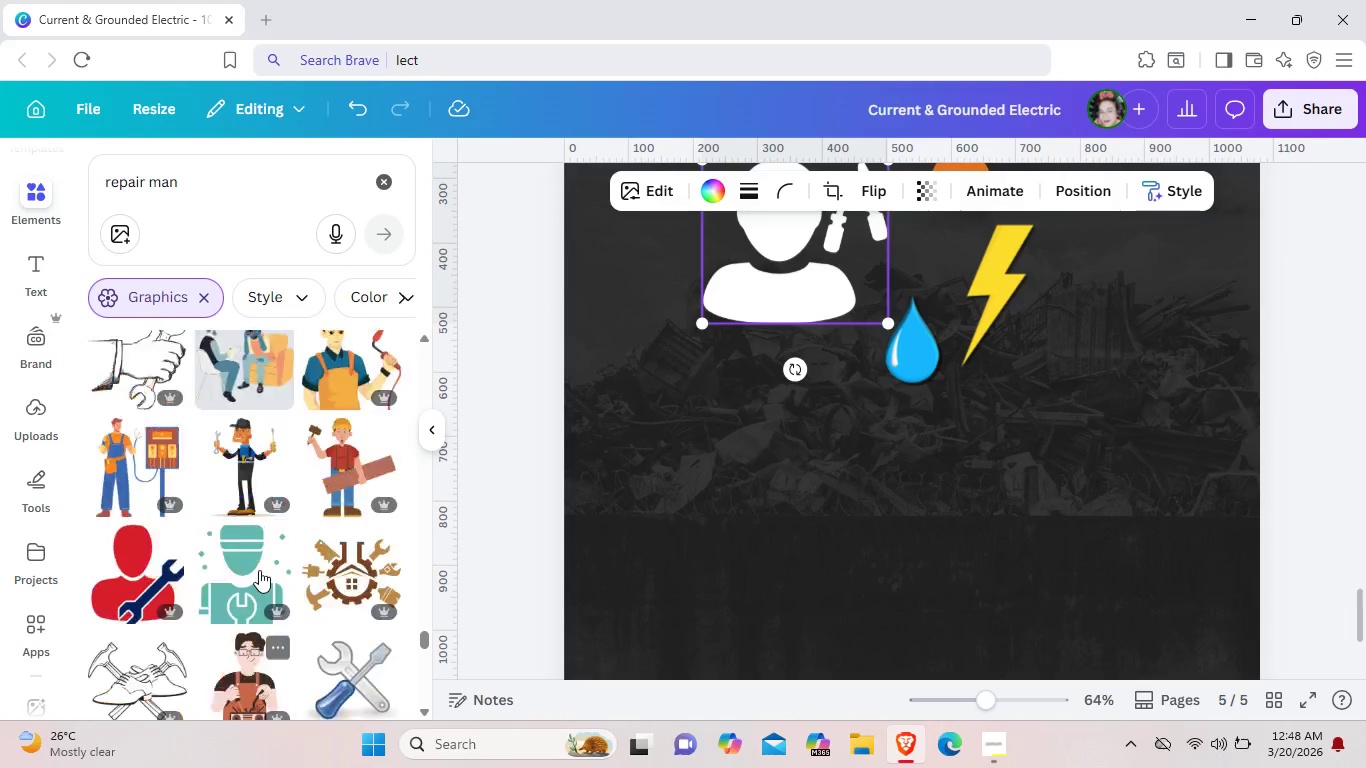 
scroll: coordinate [260, 570], scroll_direction: up, amount: 12.0
 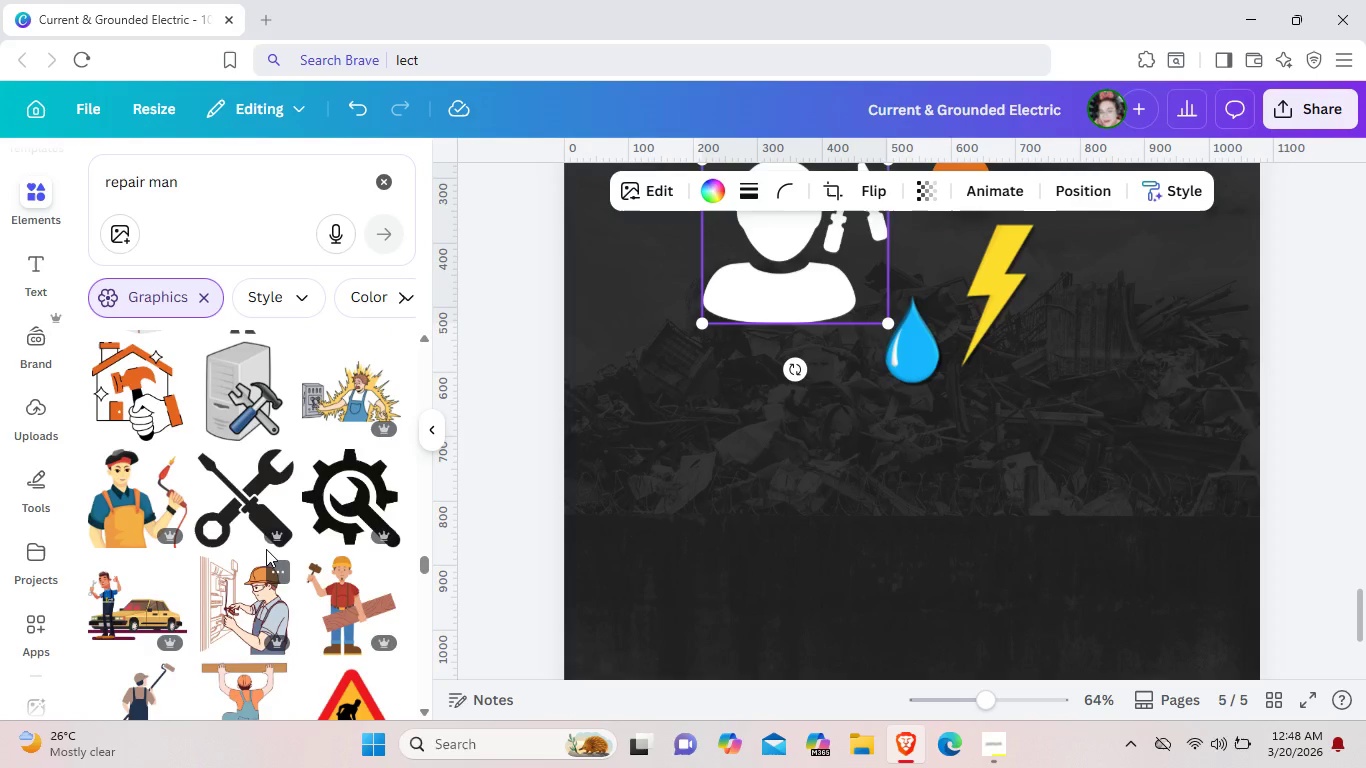 
left_click([249, 502])
 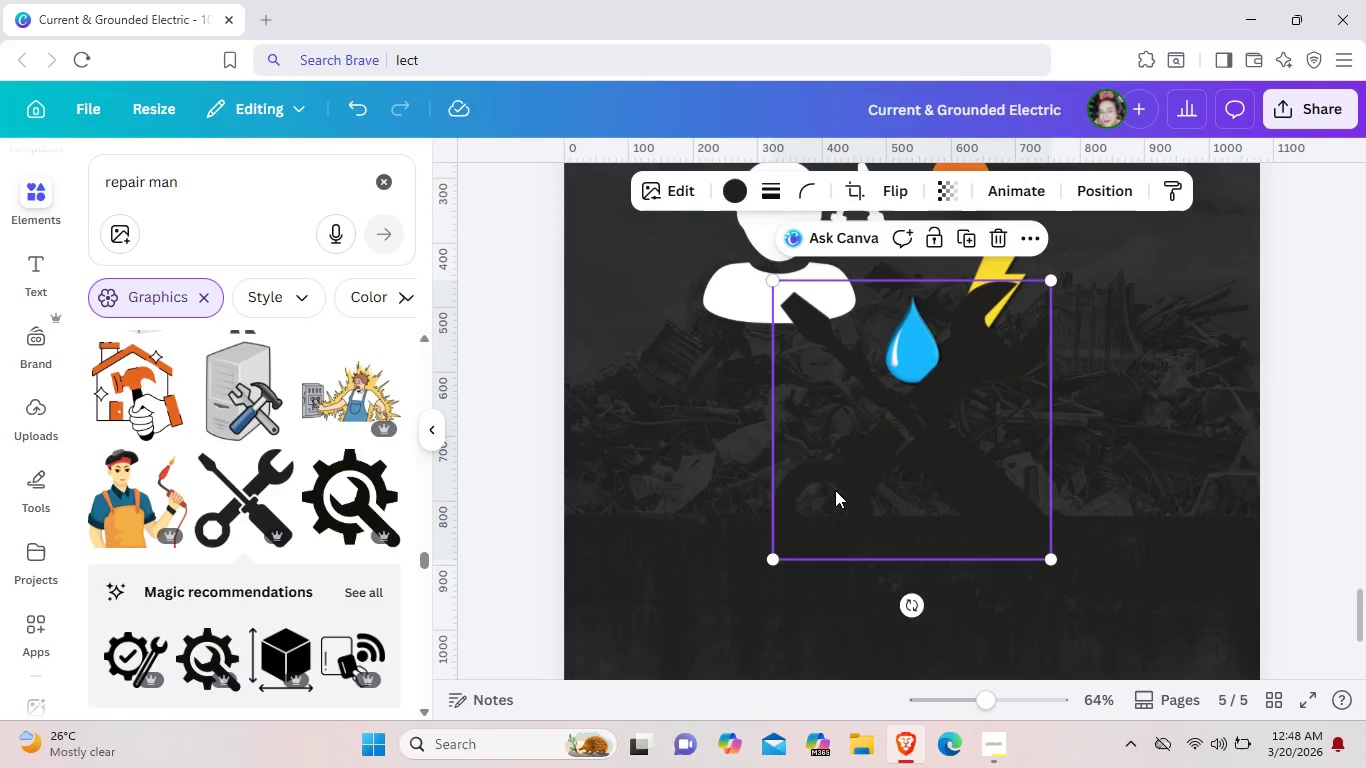 
left_click_drag(start_coordinate=[835, 490], to_coordinate=[738, 410])
 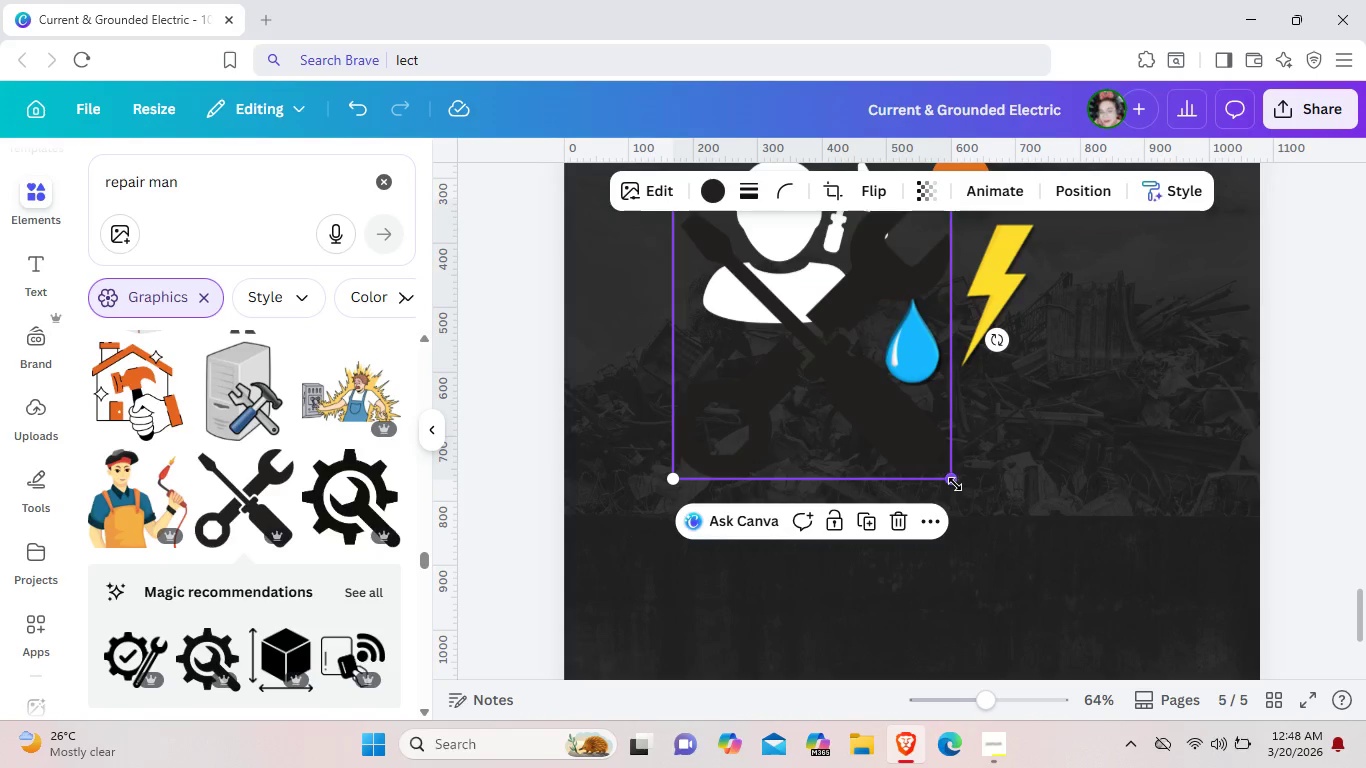 
left_click_drag(start_coordinate=[955, 484], to_coordinate=[760, 294])
 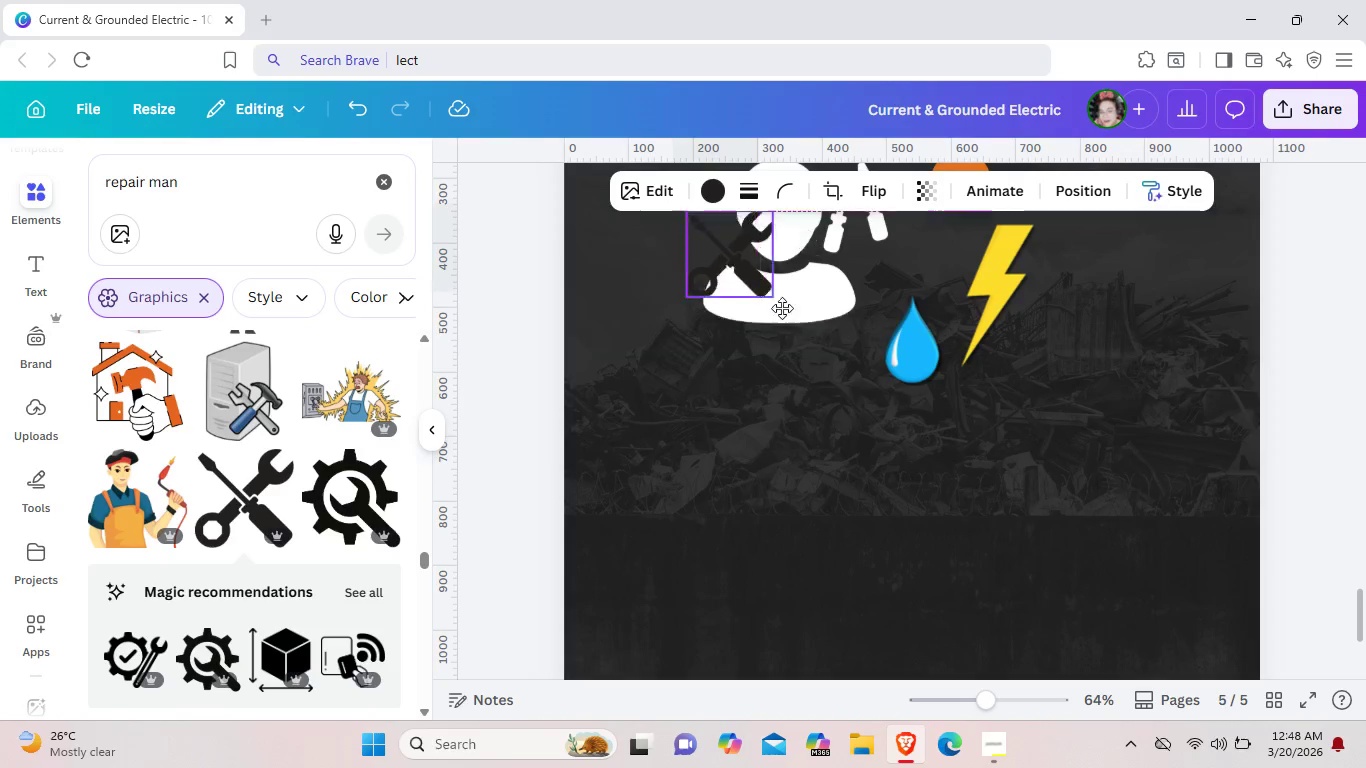 
left_click_drag(start_coordinate=[743, 275], to_coordinate=[812, 335])
 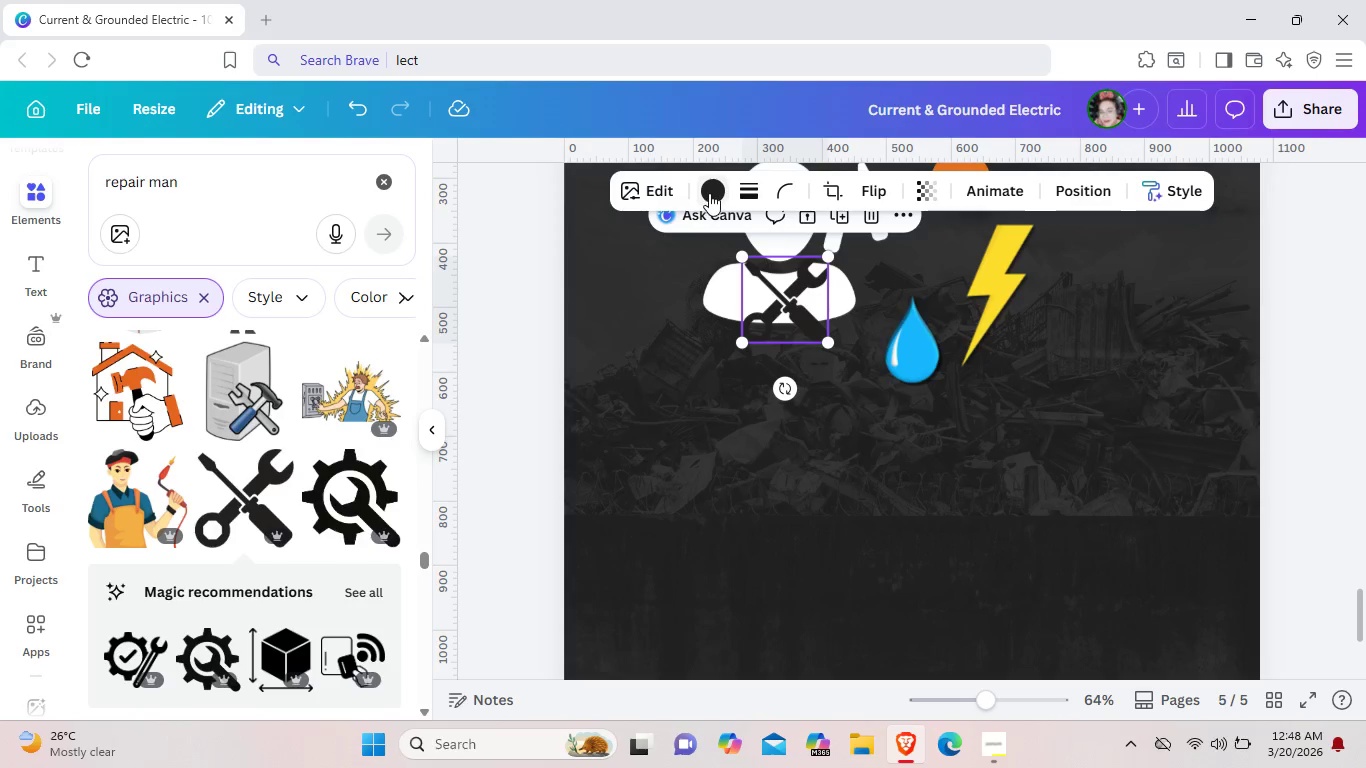 
left_click([709, 193])
 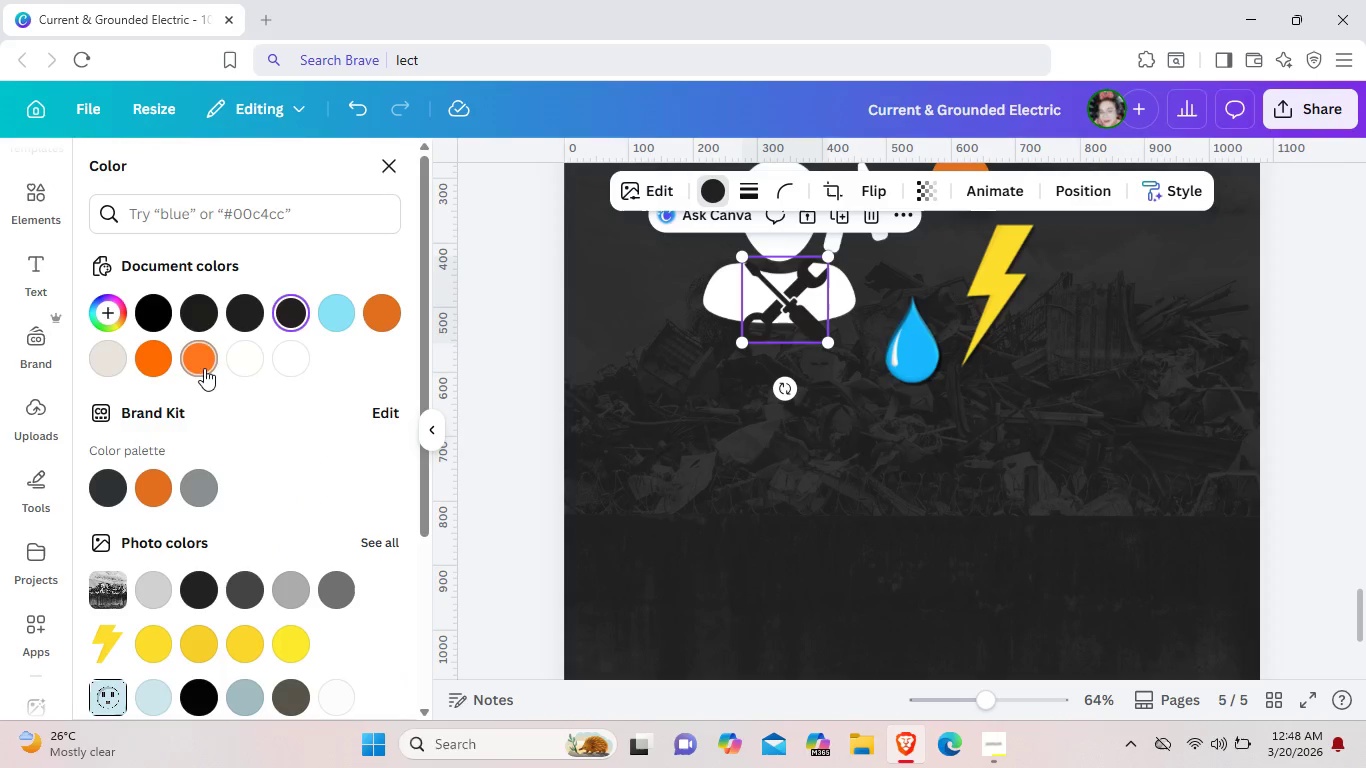 
left_click([202, 363])
 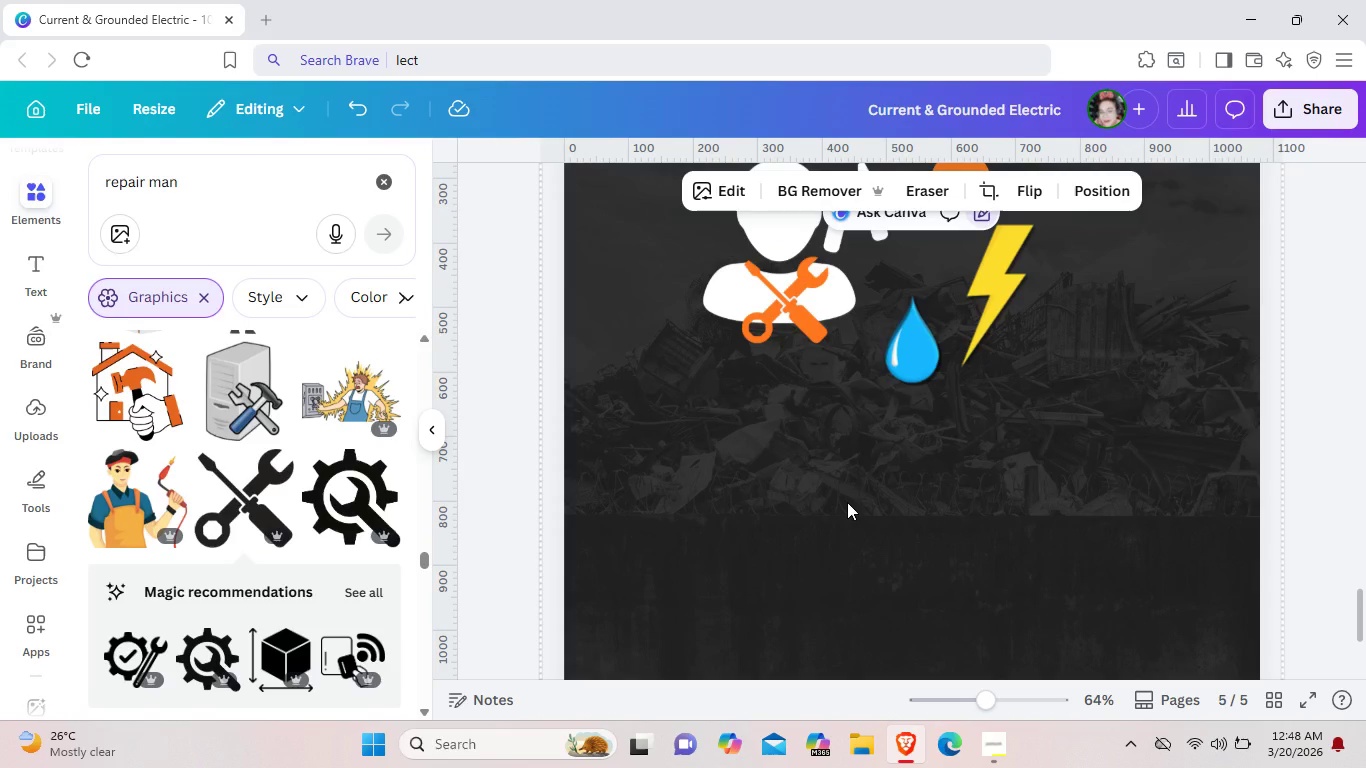 
scroll: coordinate [854, 507], scroll_direction: up, amount: 2.0
 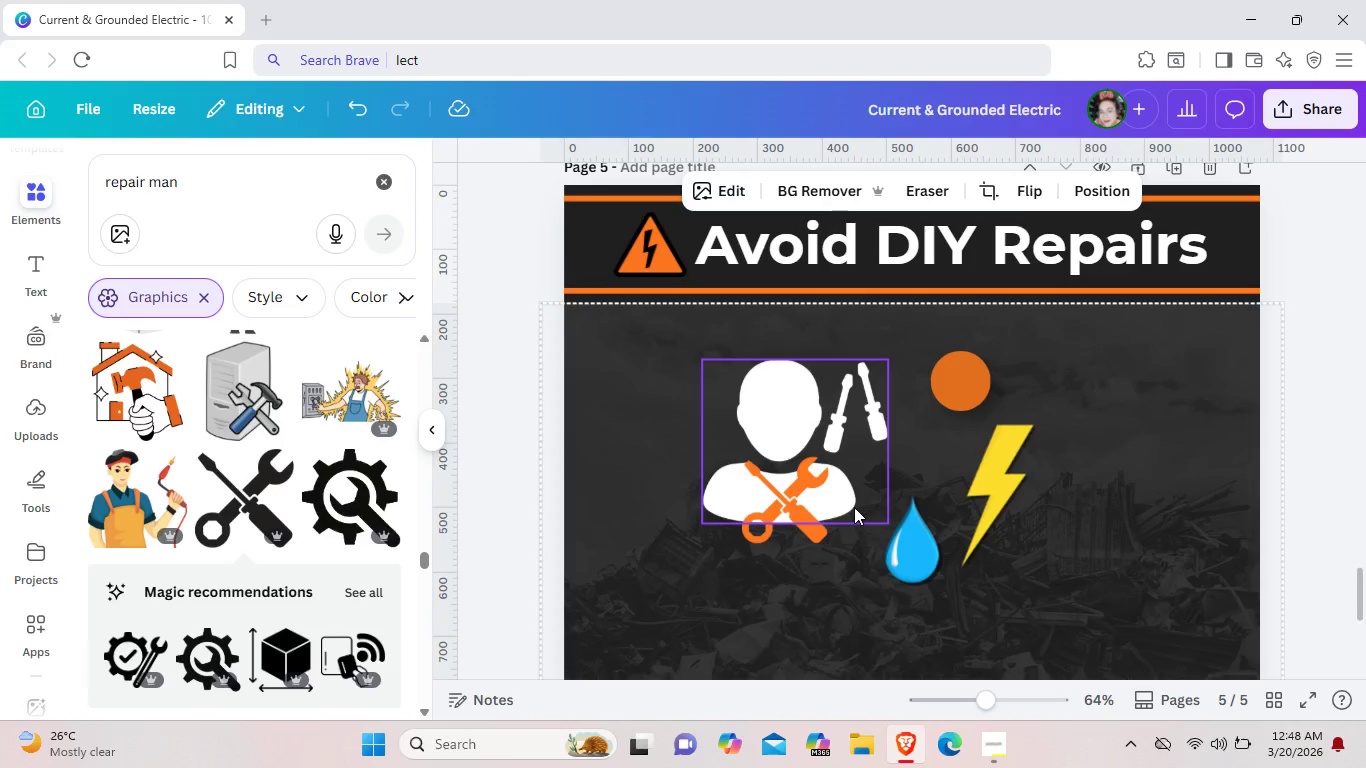 
mouse_move([867, 520])
 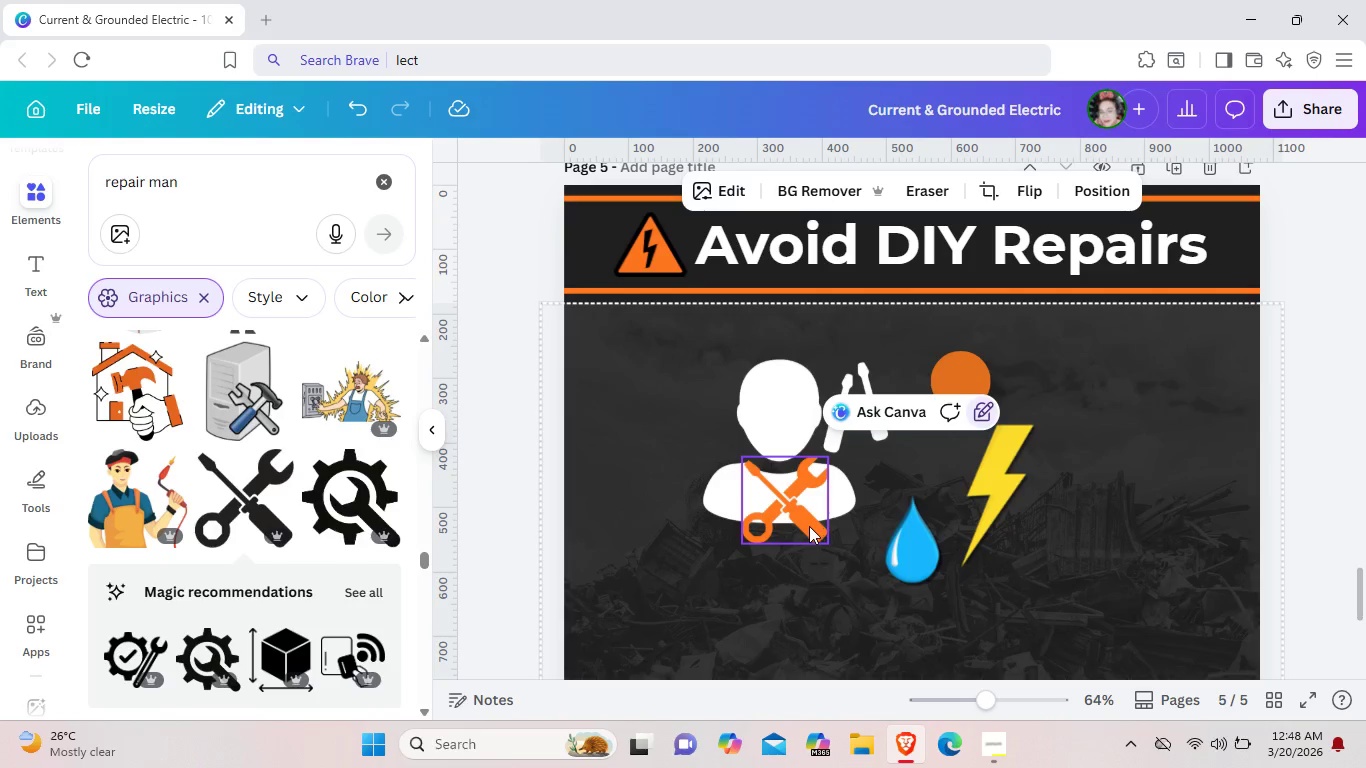 
left_click([801, 526])
 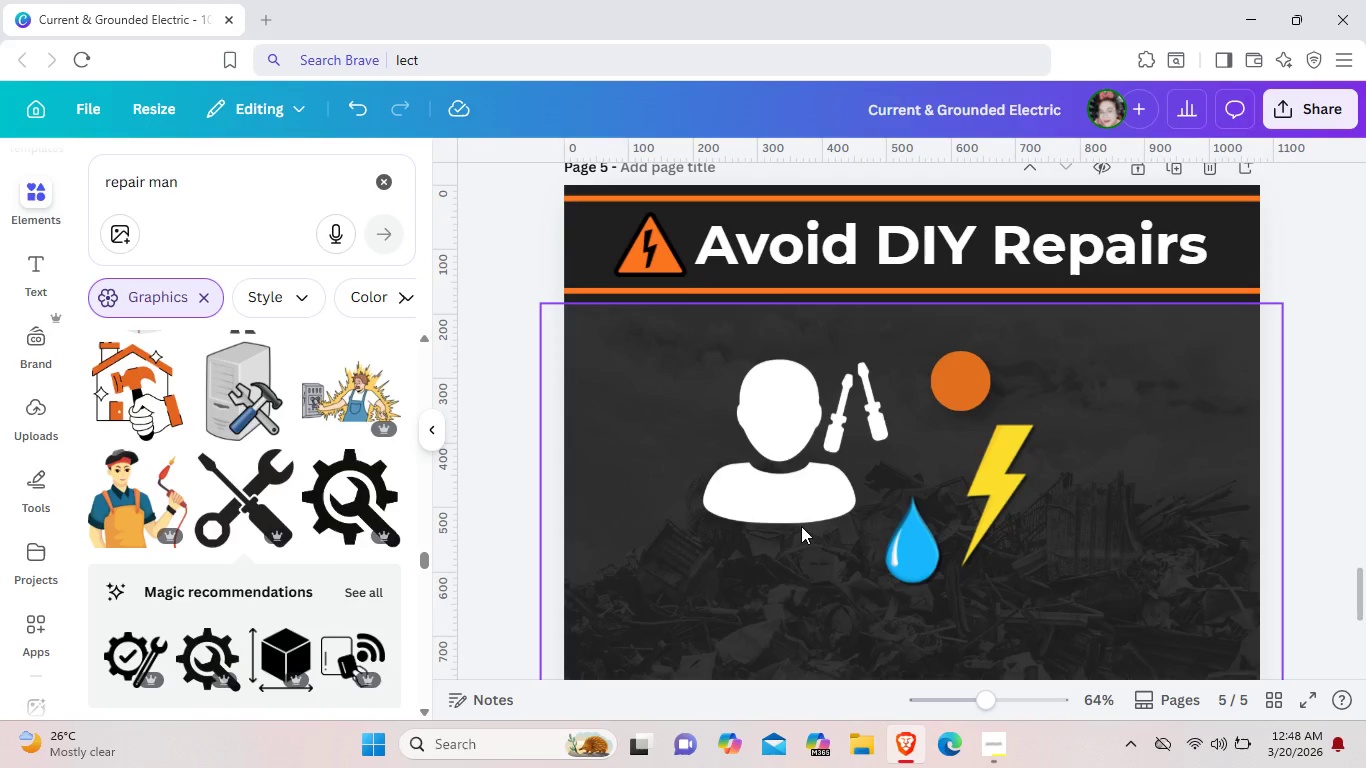 
key(Backspace)
 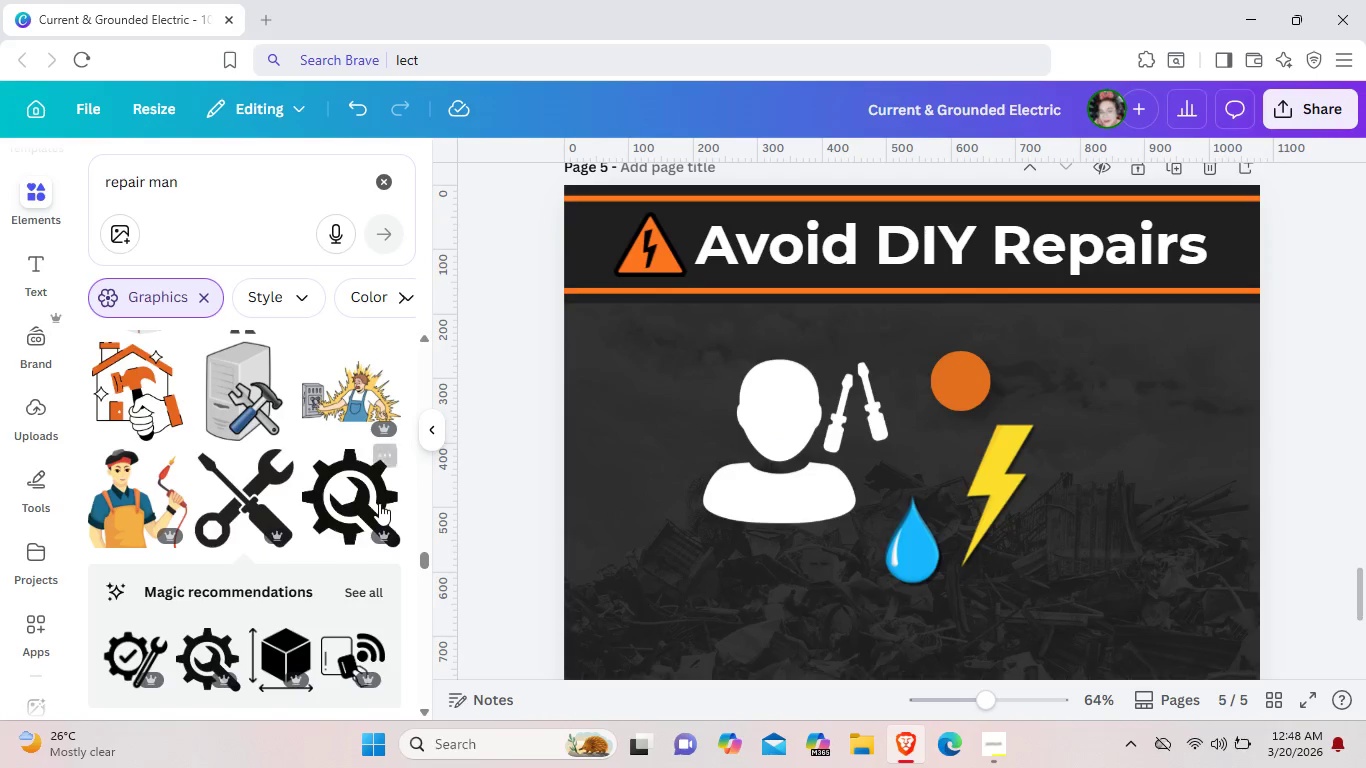 
left_click([374, 501])
 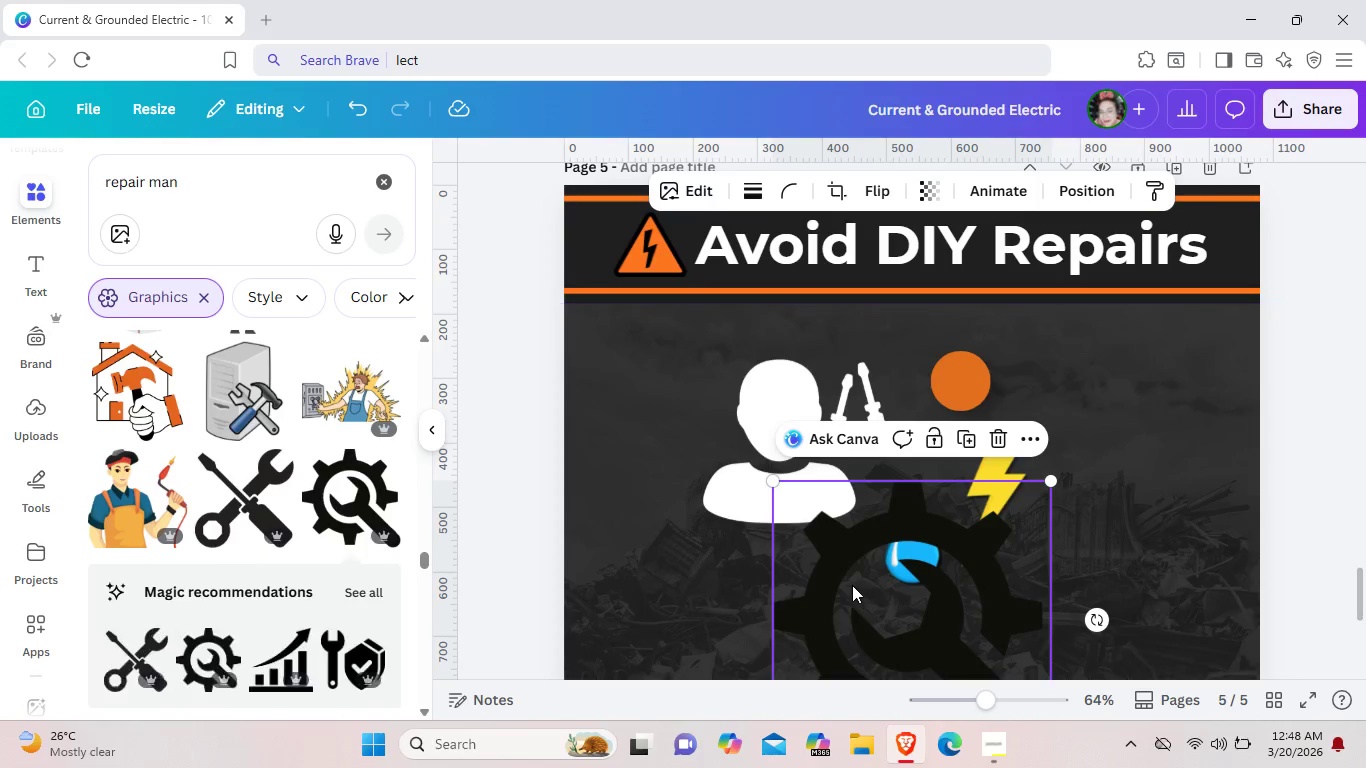 
left_click_drag(start_coordinate=[852, 586], to_coordinate=[711, 436])
 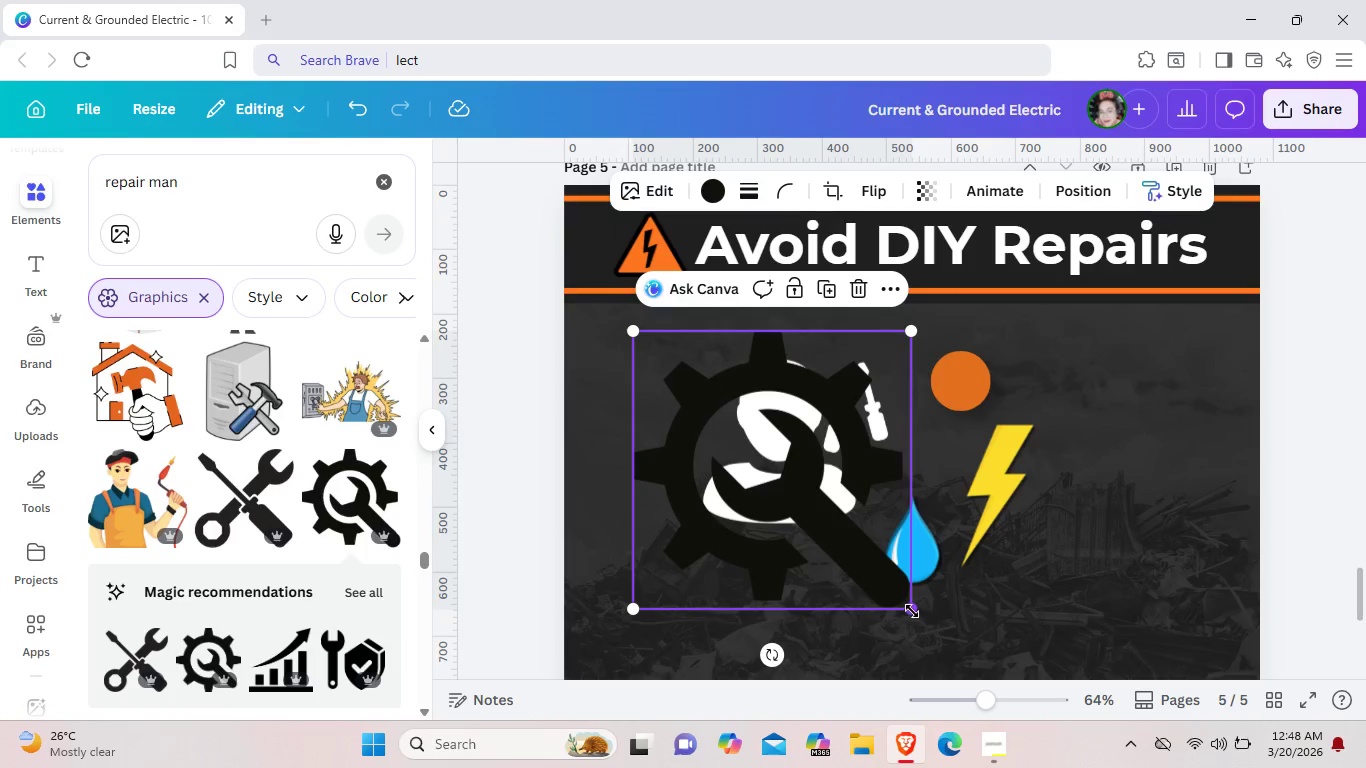 
left_click_drag(start_coordinate=[912, 611], to_coordinate=[693, 411])
 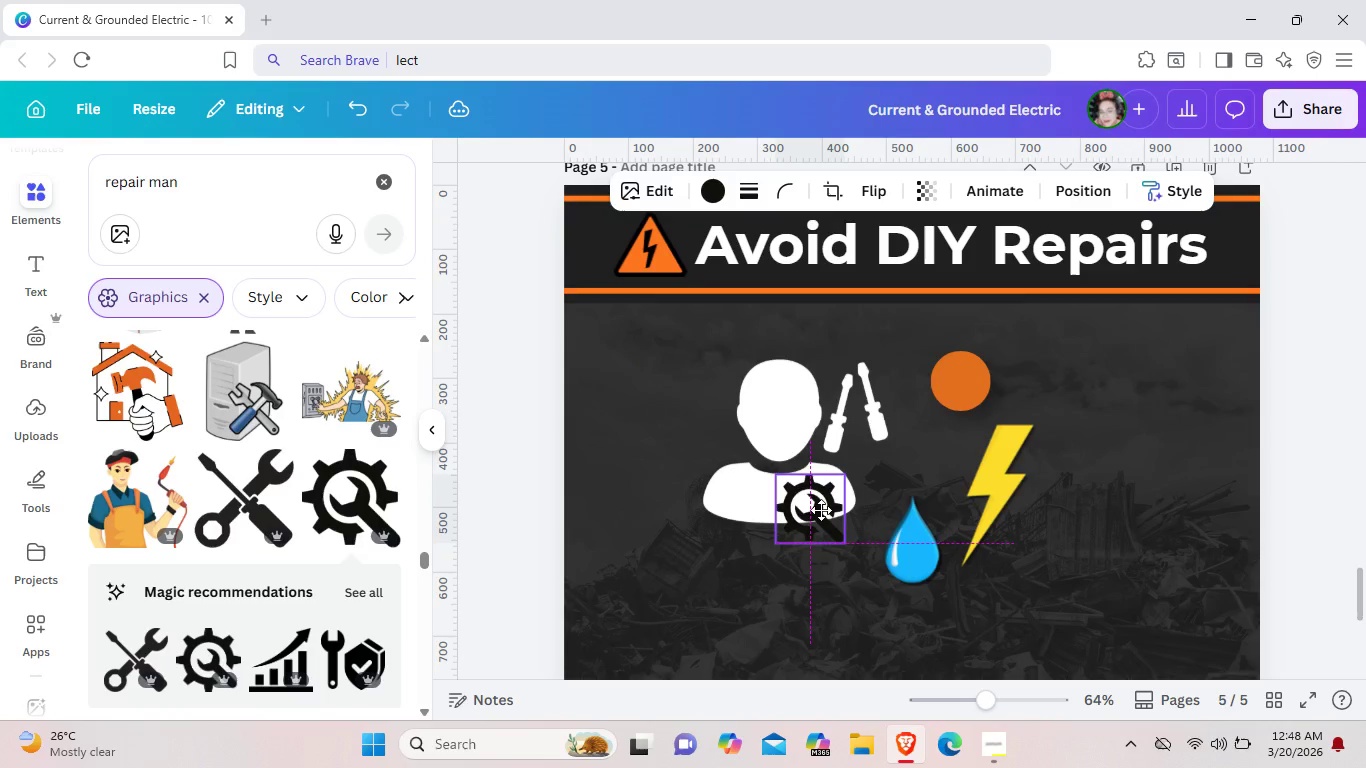 
left_click_drag(start_coordinate=[677, 362], to_coordinate=[766, 493])
 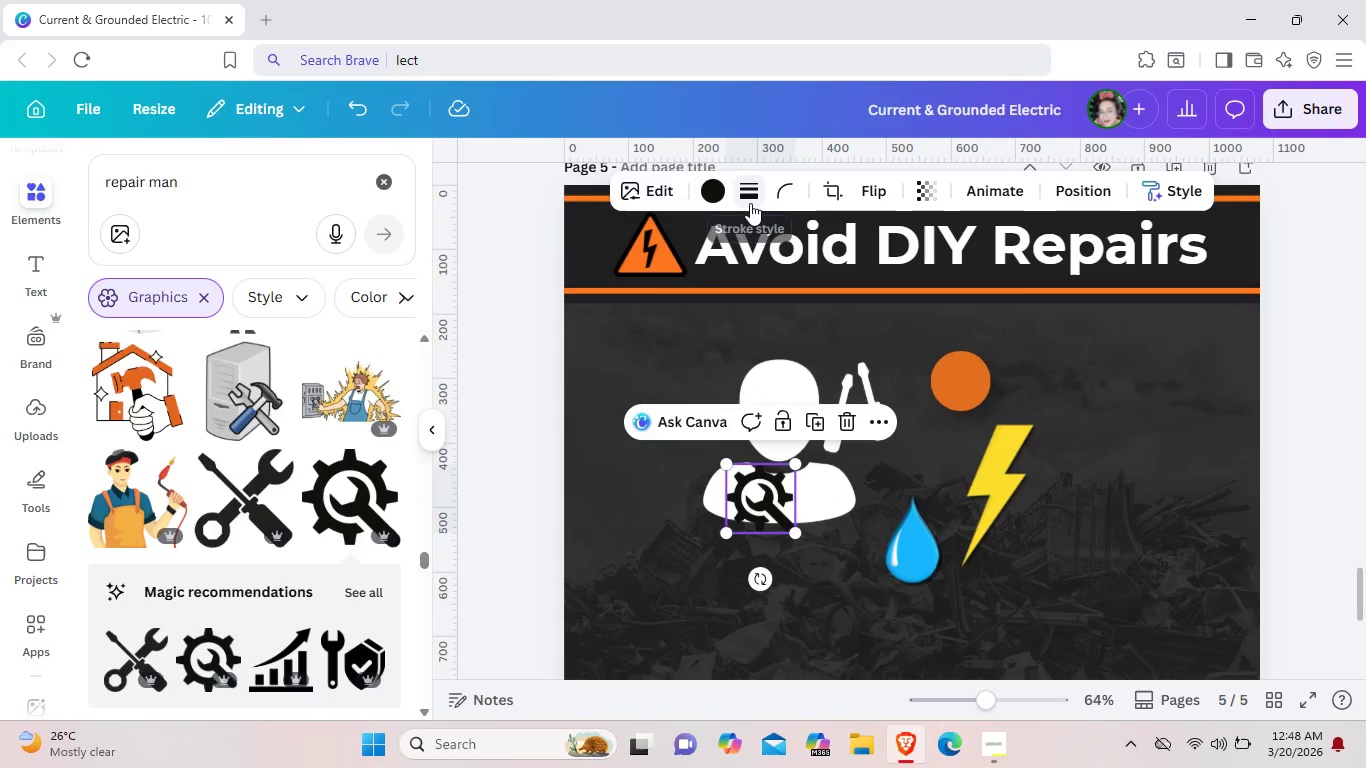 
wait(5.5)
 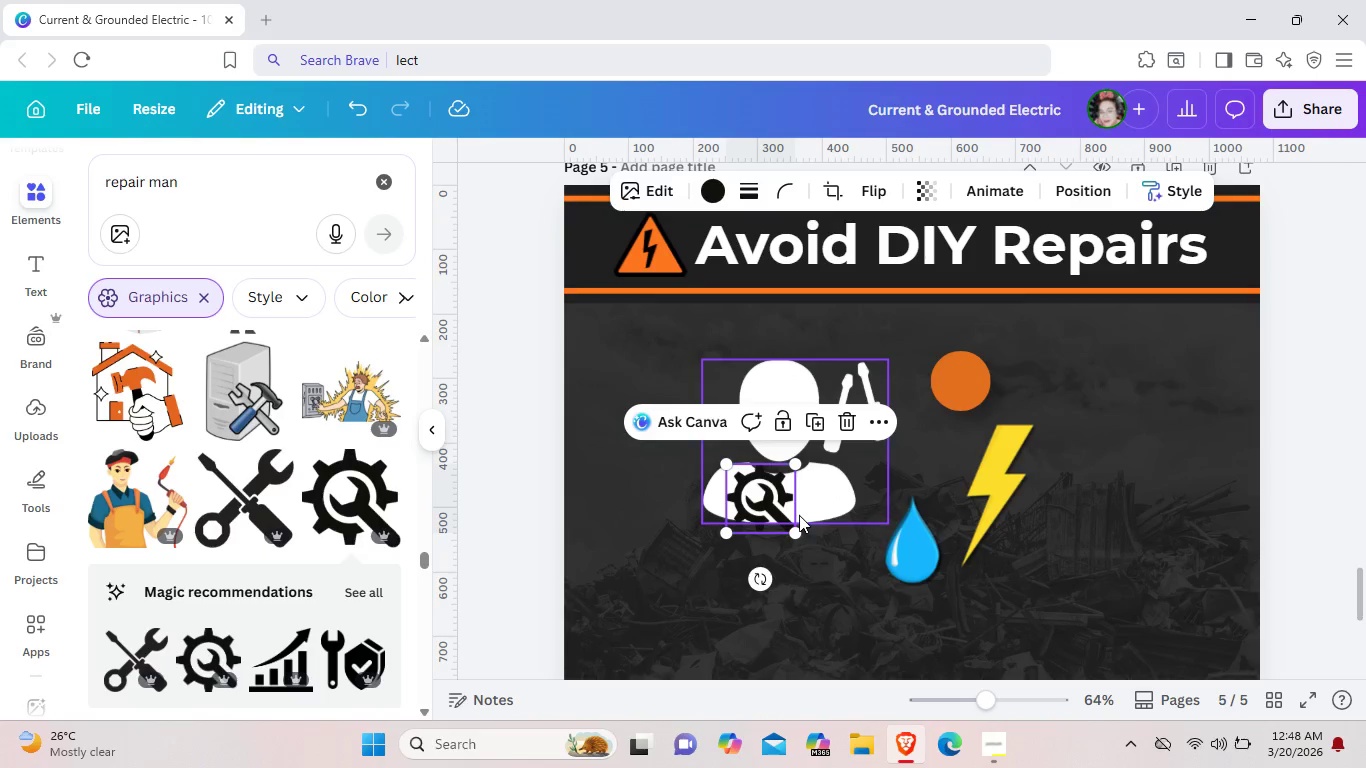 
left_click([1113, 413])
 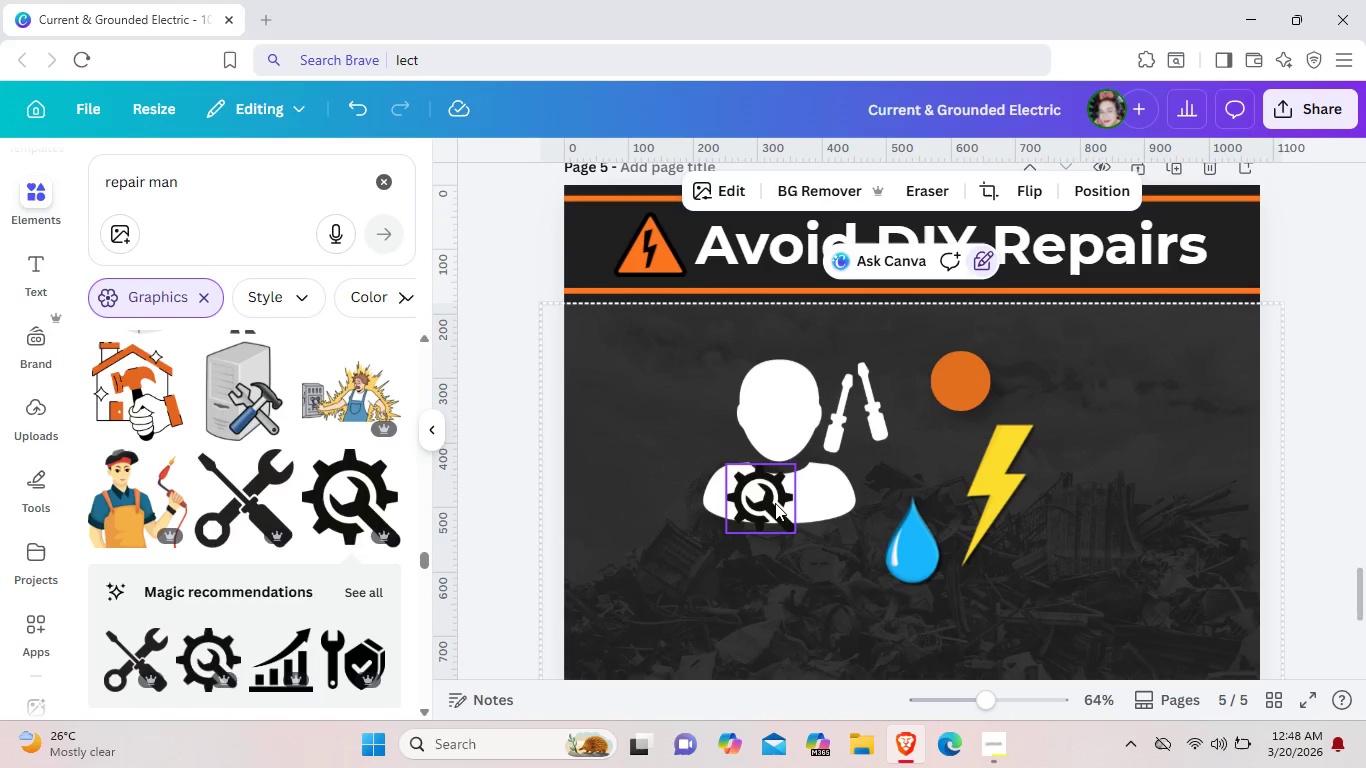 
left_click([775, 502])
 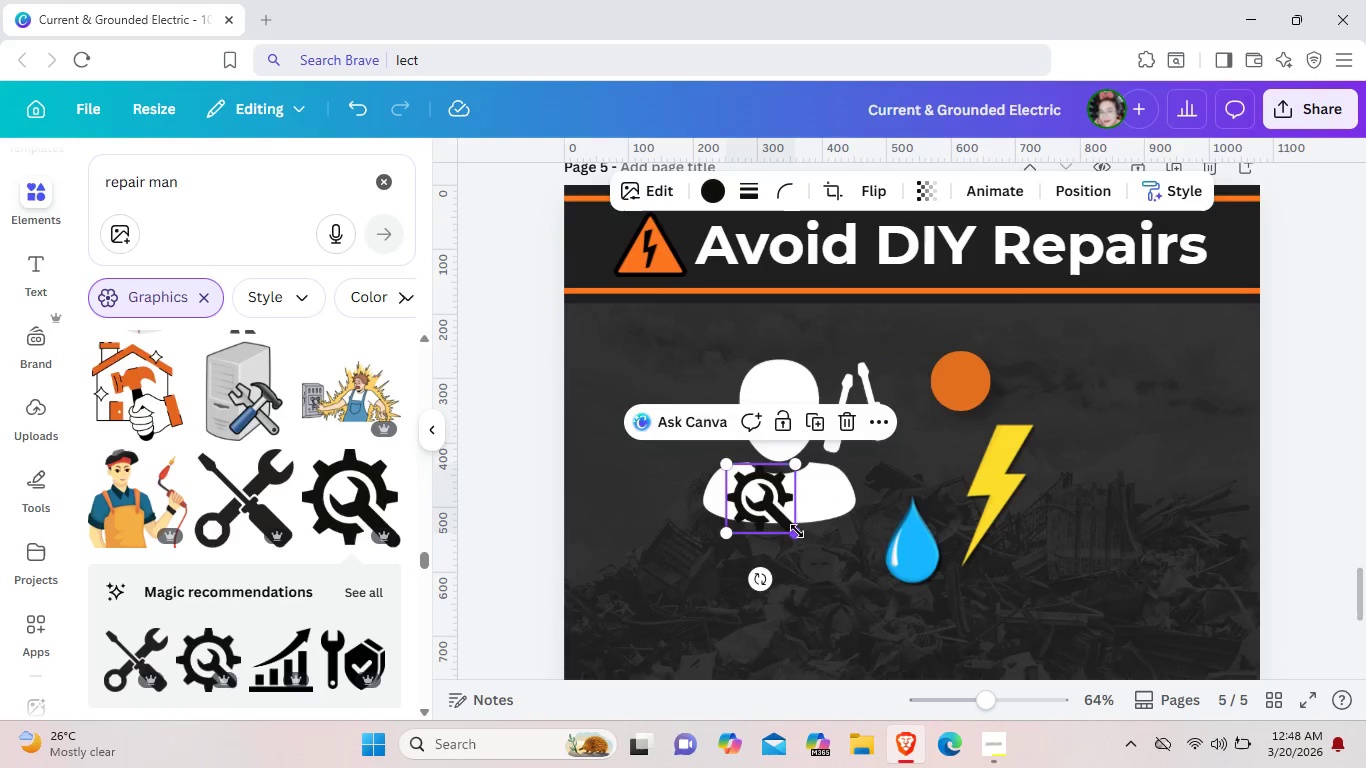 
left_click_drag(start_coordinate=[797, 531], to_coordinate=[774, 505])
 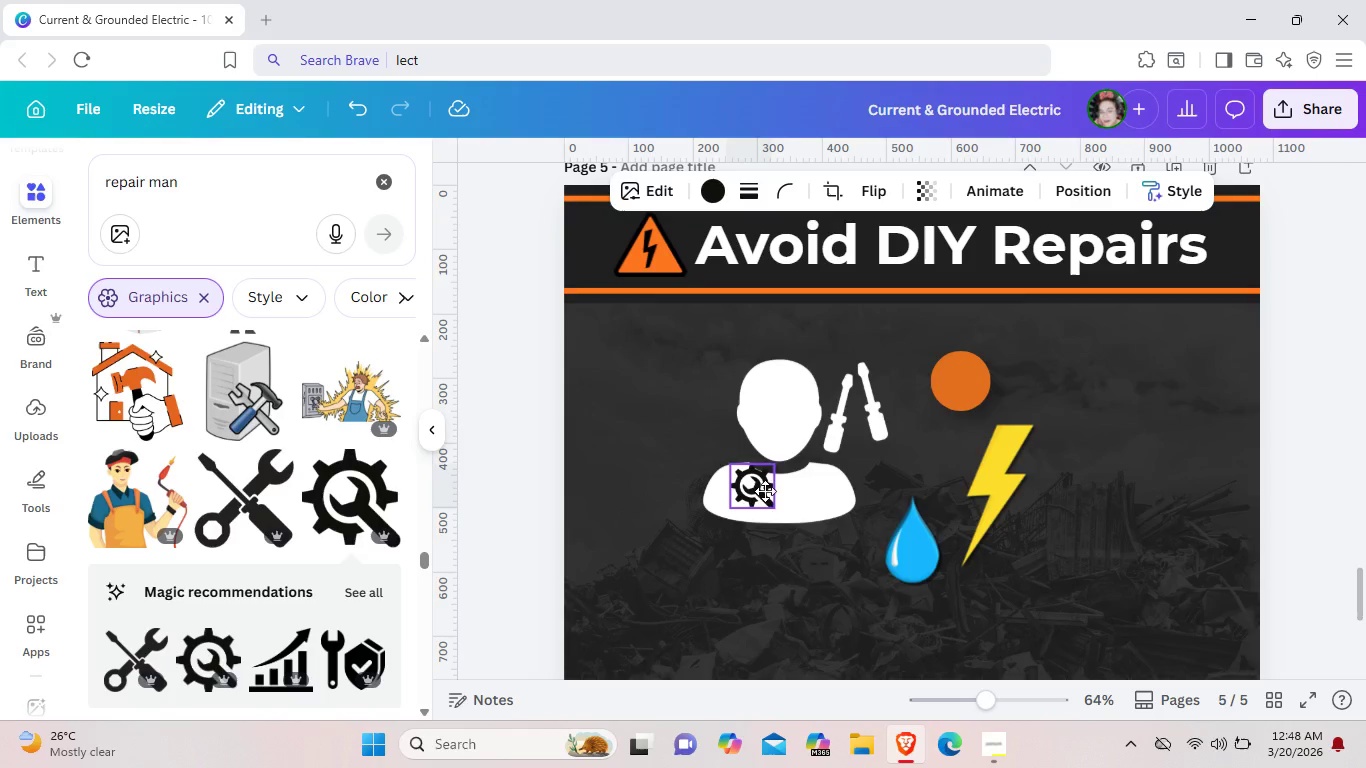 
left_click_drag(start_coordinate=[758, 491], to_coordinate=[795, 498])
 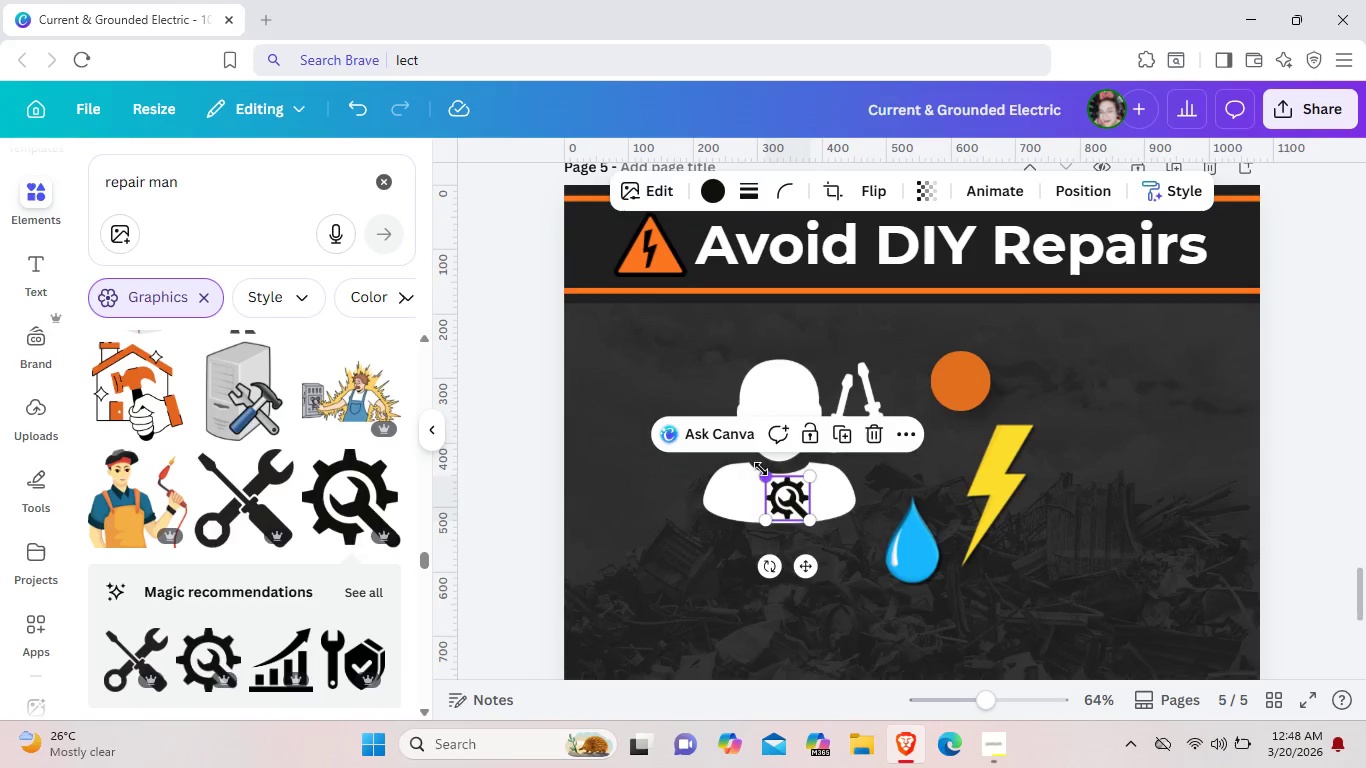 
left_click_drag(start_coordinate=[767, 475], to_coordinate=[727, 433])
 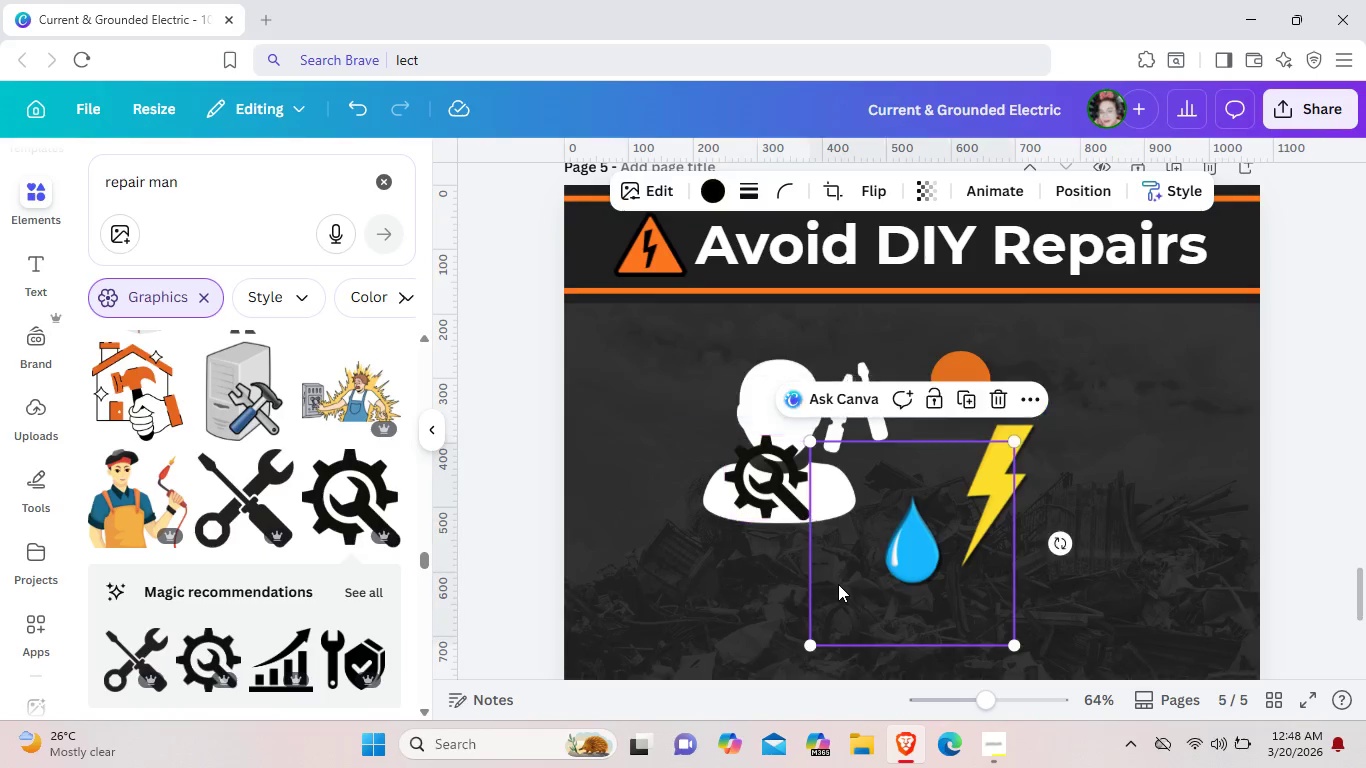 
left_click([838, 584])
 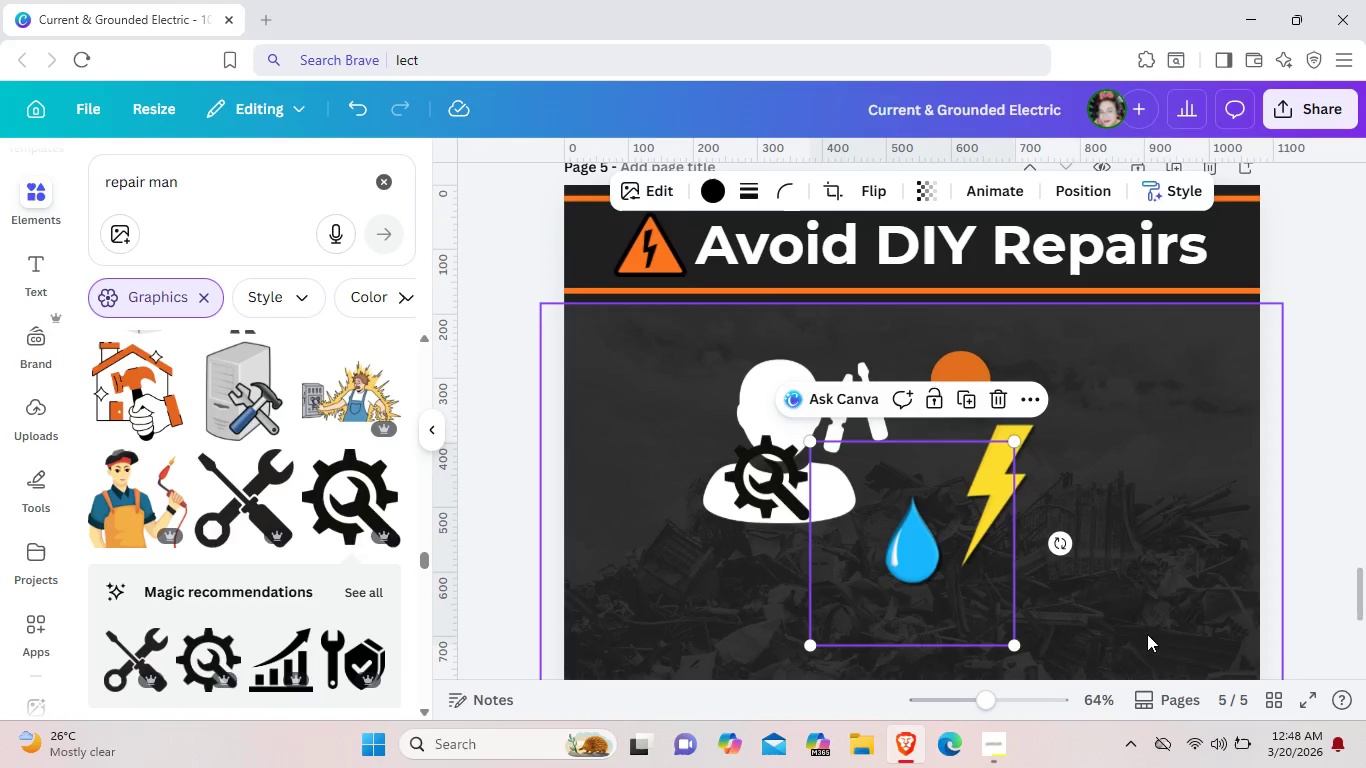 
left_click([1147, 634])
 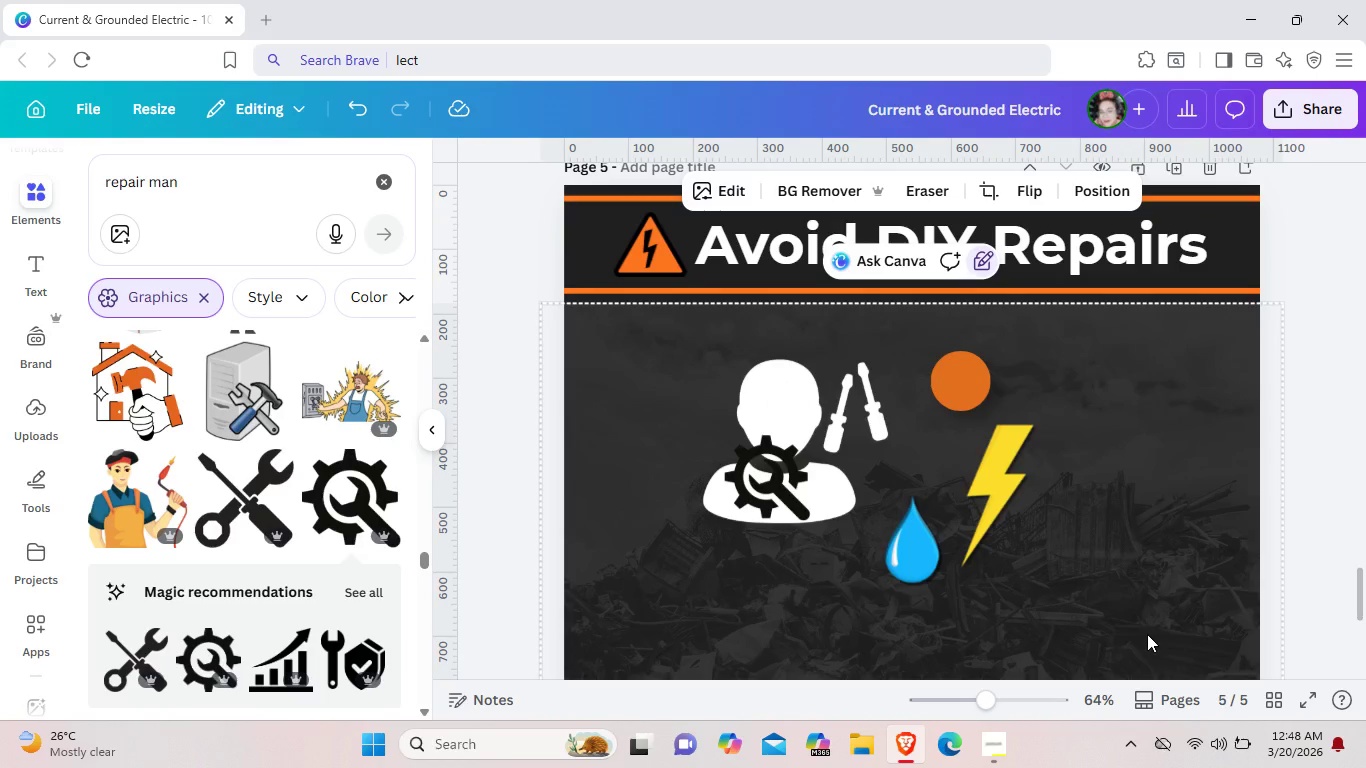 
scroll: coordinate [1147, 634], scroll_direction: down, amount: 2.0
 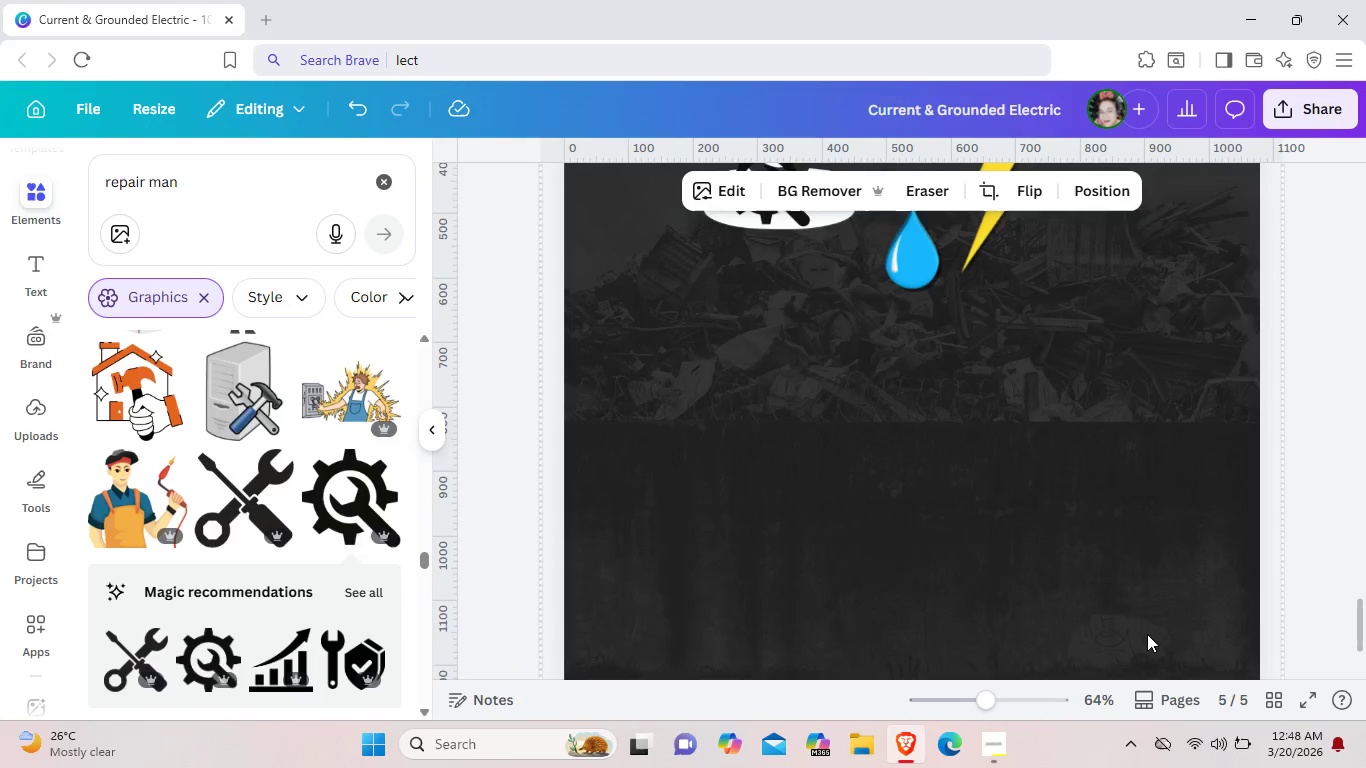 
left_click_drag(start_coordinate=[1115, 608], to_coordinate=[772, 359])
 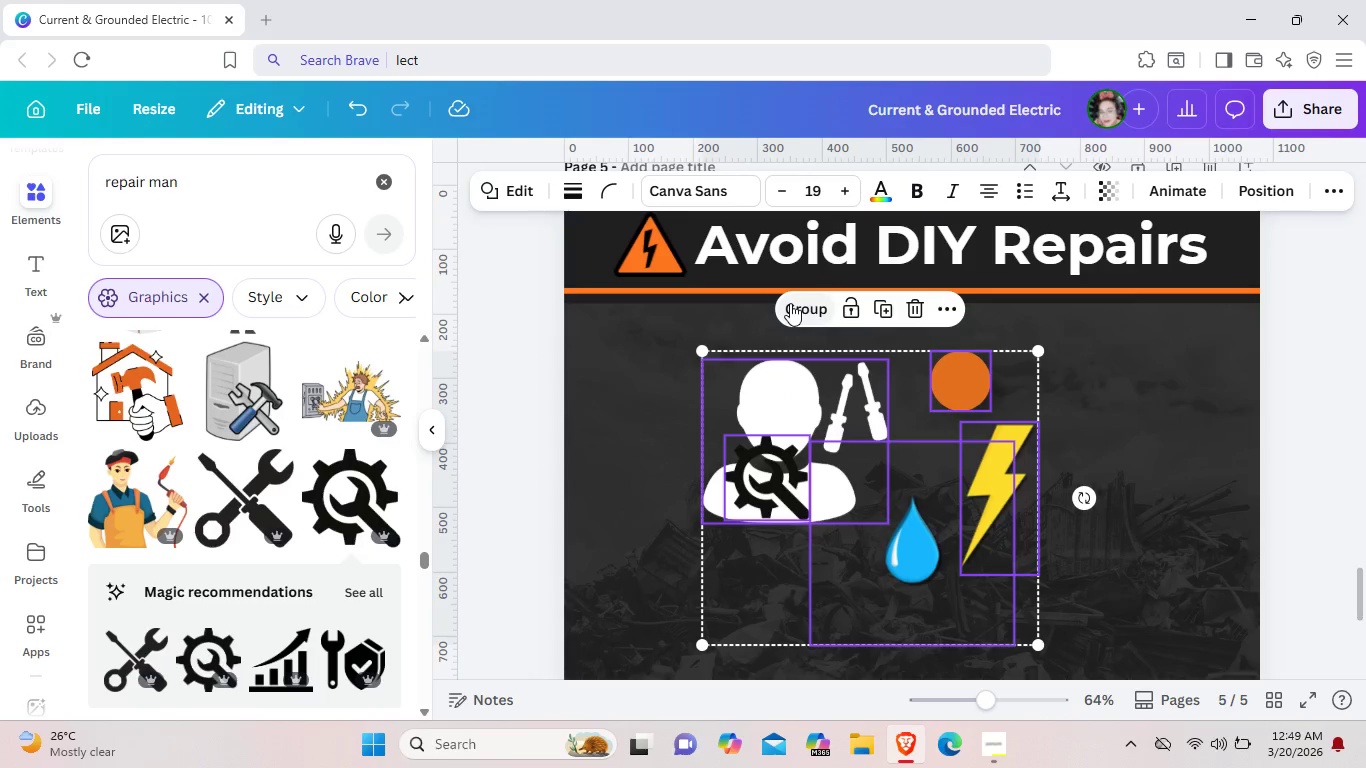 
scroll: coordinate [1147, 634], scroll_direction: up, amount: 2.0
 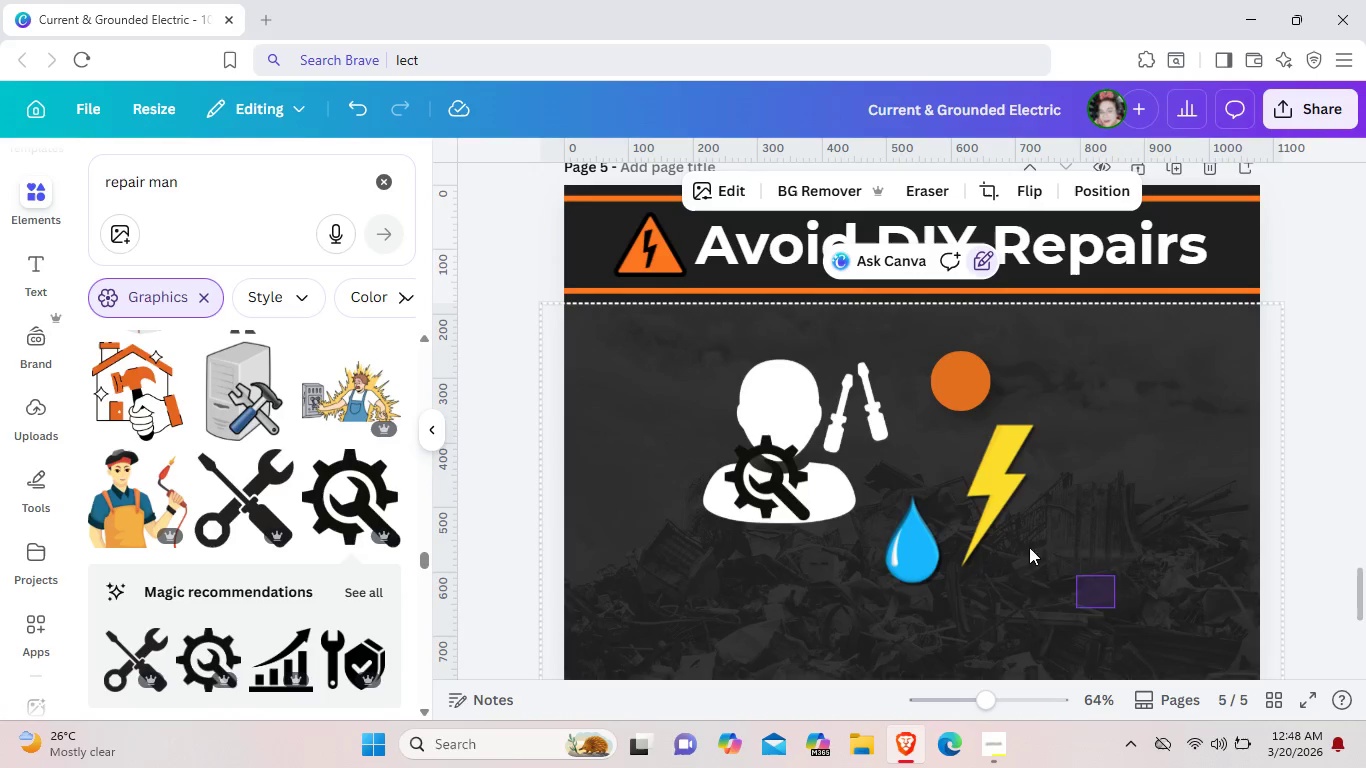 
left_click([790, 303])
 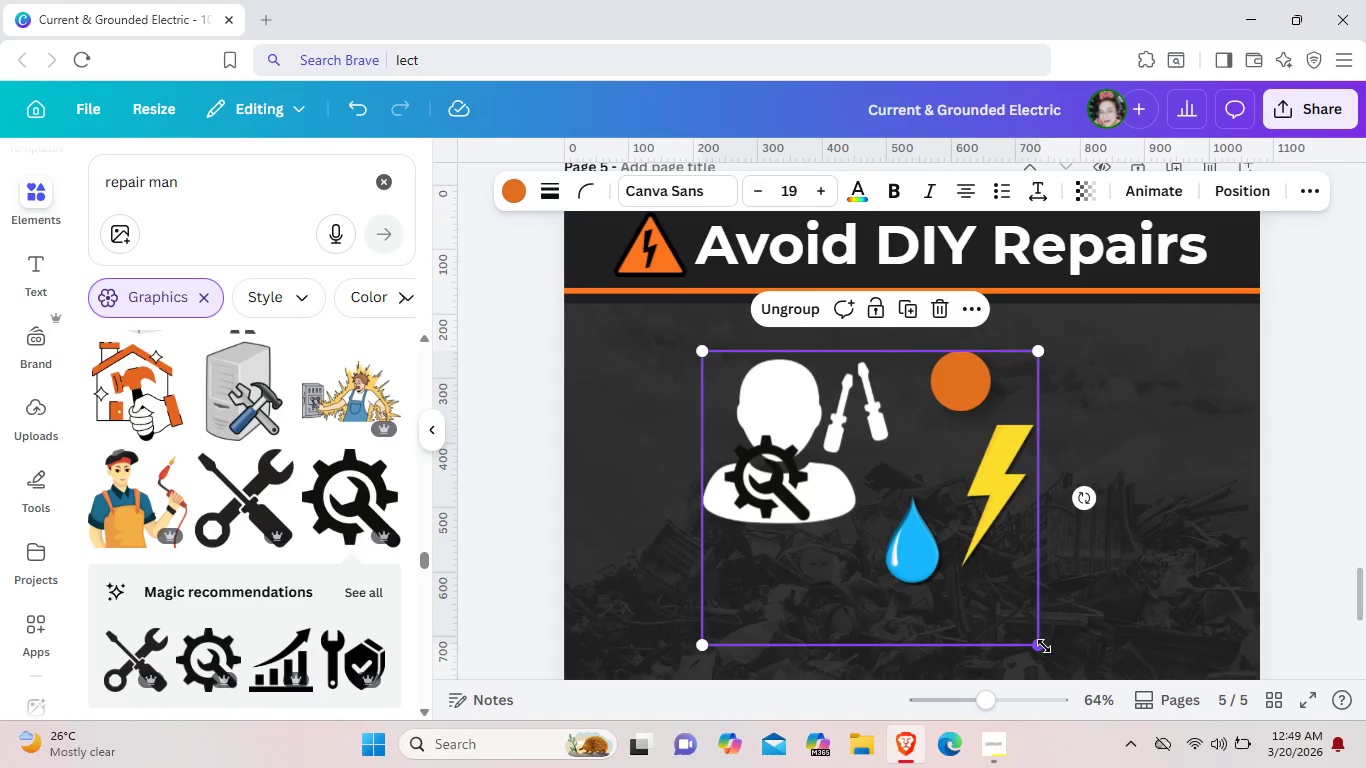 
left_click_drag(start_coordinate=[1042, 646], to_coordinate=[1130, 762])
 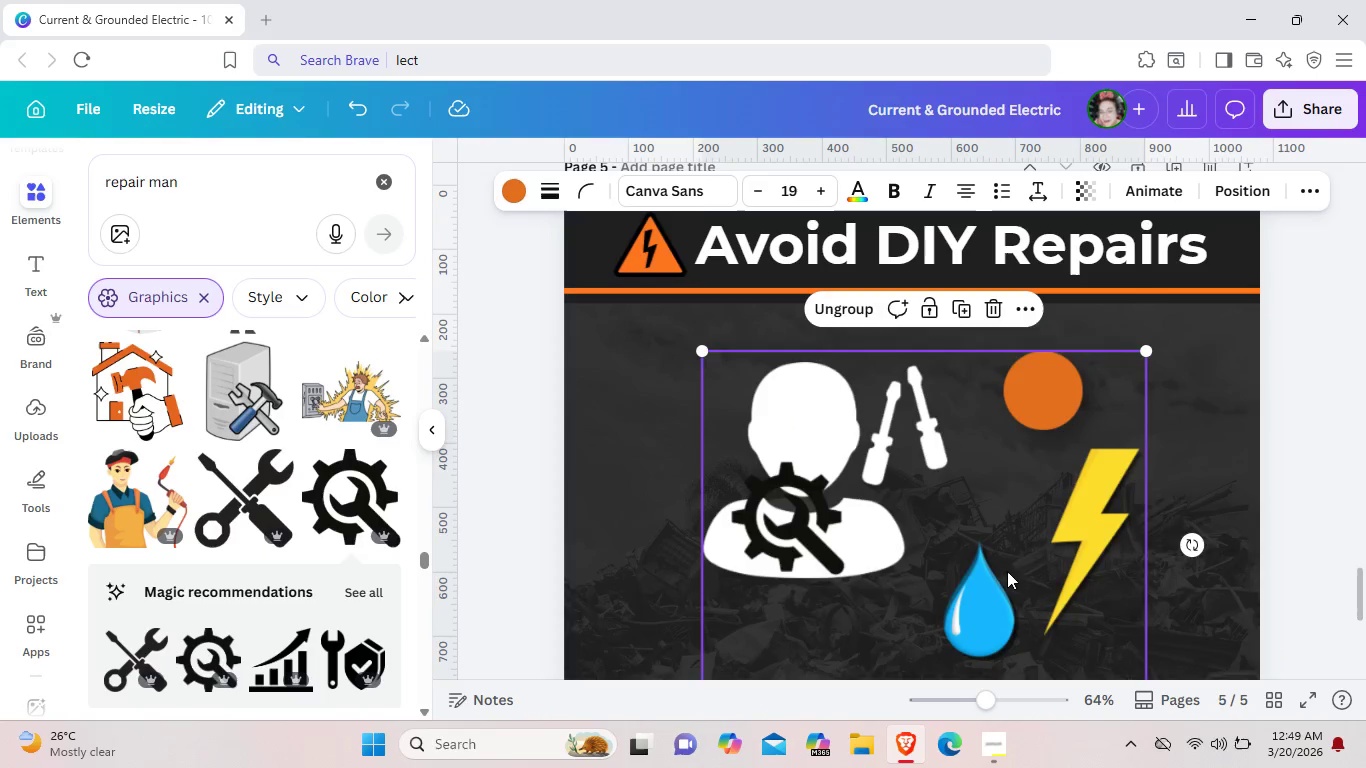 
scroll: coordinate [1007, 571], scroll_direction: down, amount: 3.0
 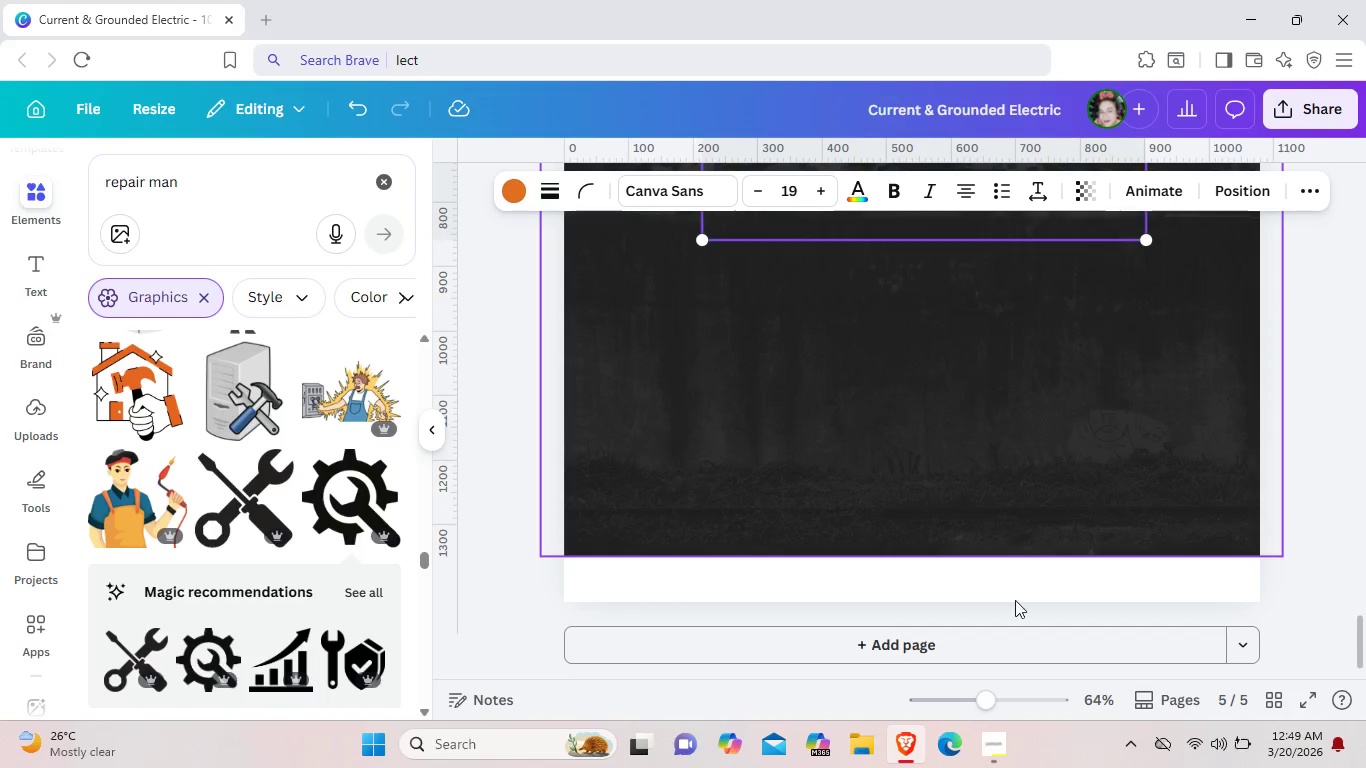 
left_click_drag(start_coordinate=[1034, 567], to_coordinate=[1019, 572])
 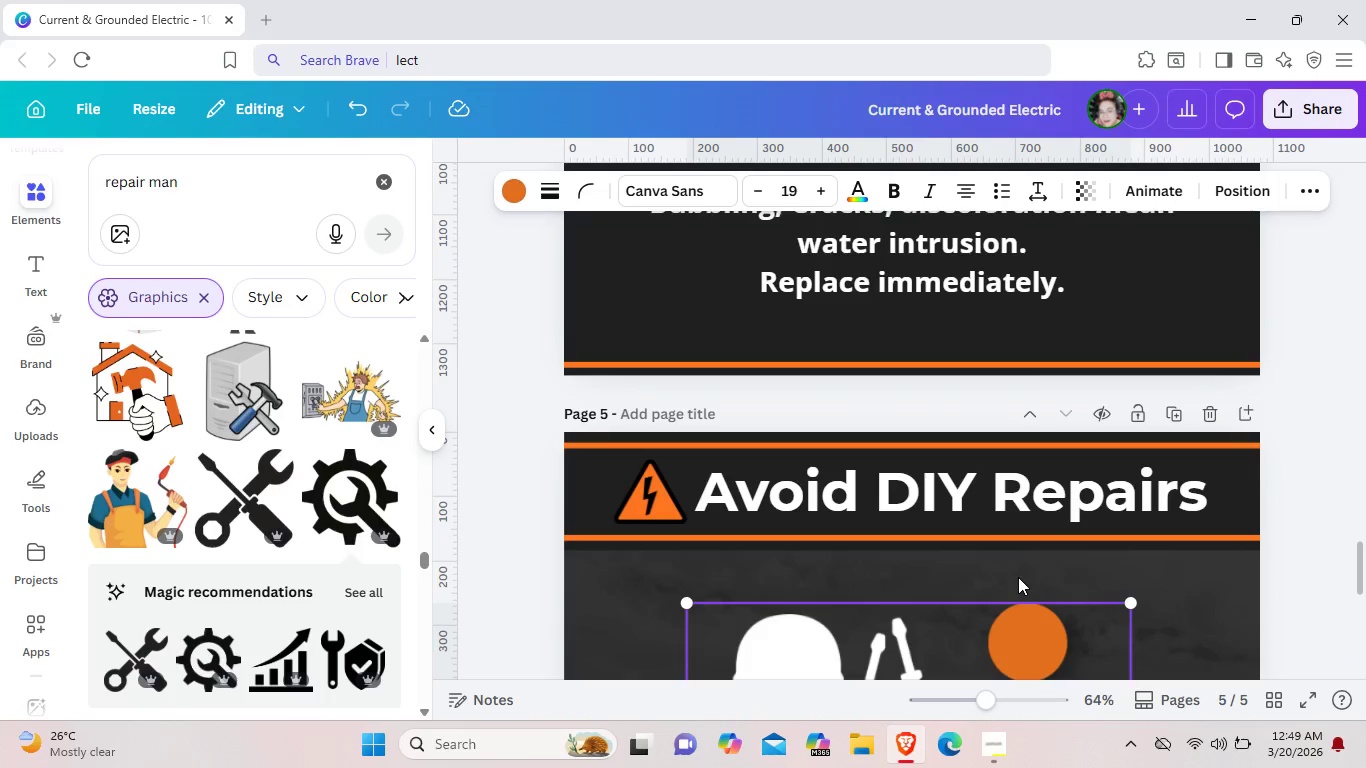 
scroll: coordinate [1018, 577], scroll_direction: up, amount: 5.0
 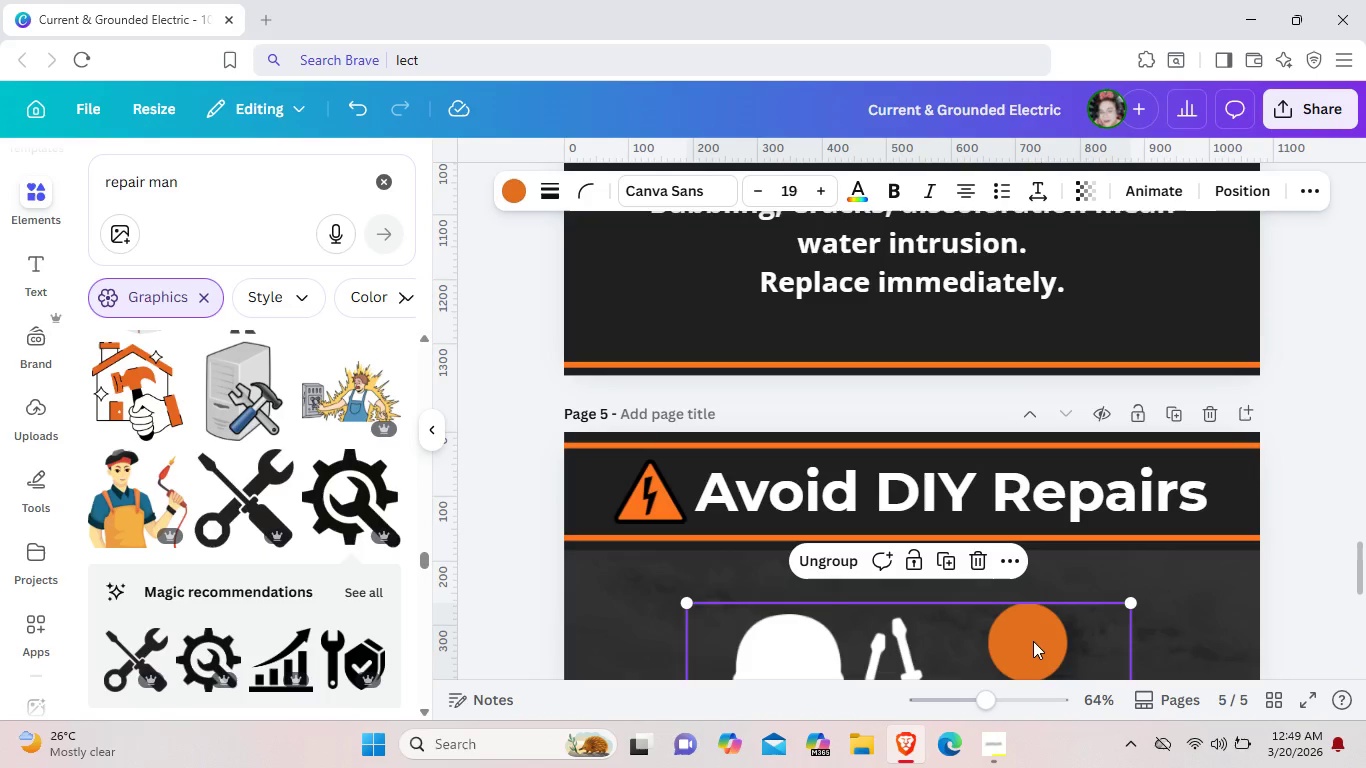 
scroll: coordinate [1033, 641], scroll_direction: down, amount: 3.0
 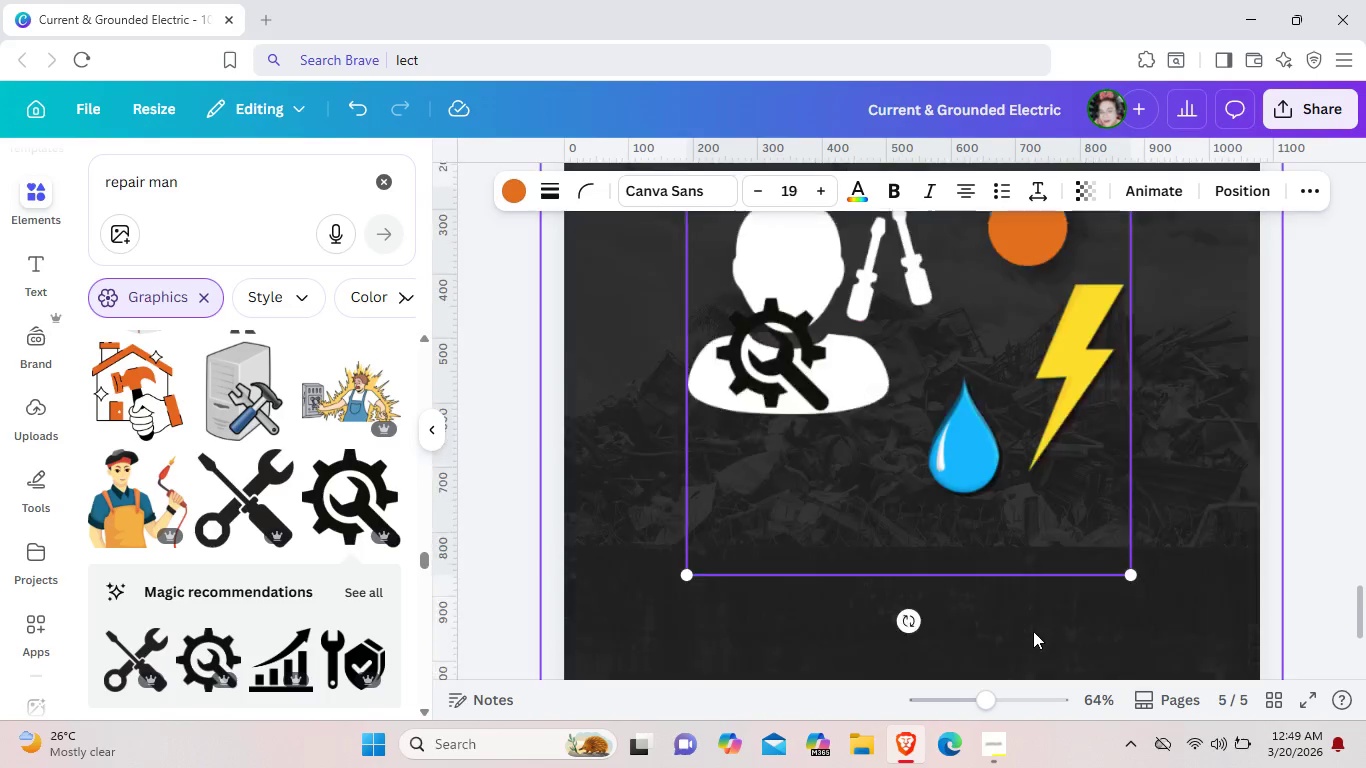 
left_click_drag(start_coordinate=[1130, 395], to_coordinate=[1081, 318])
 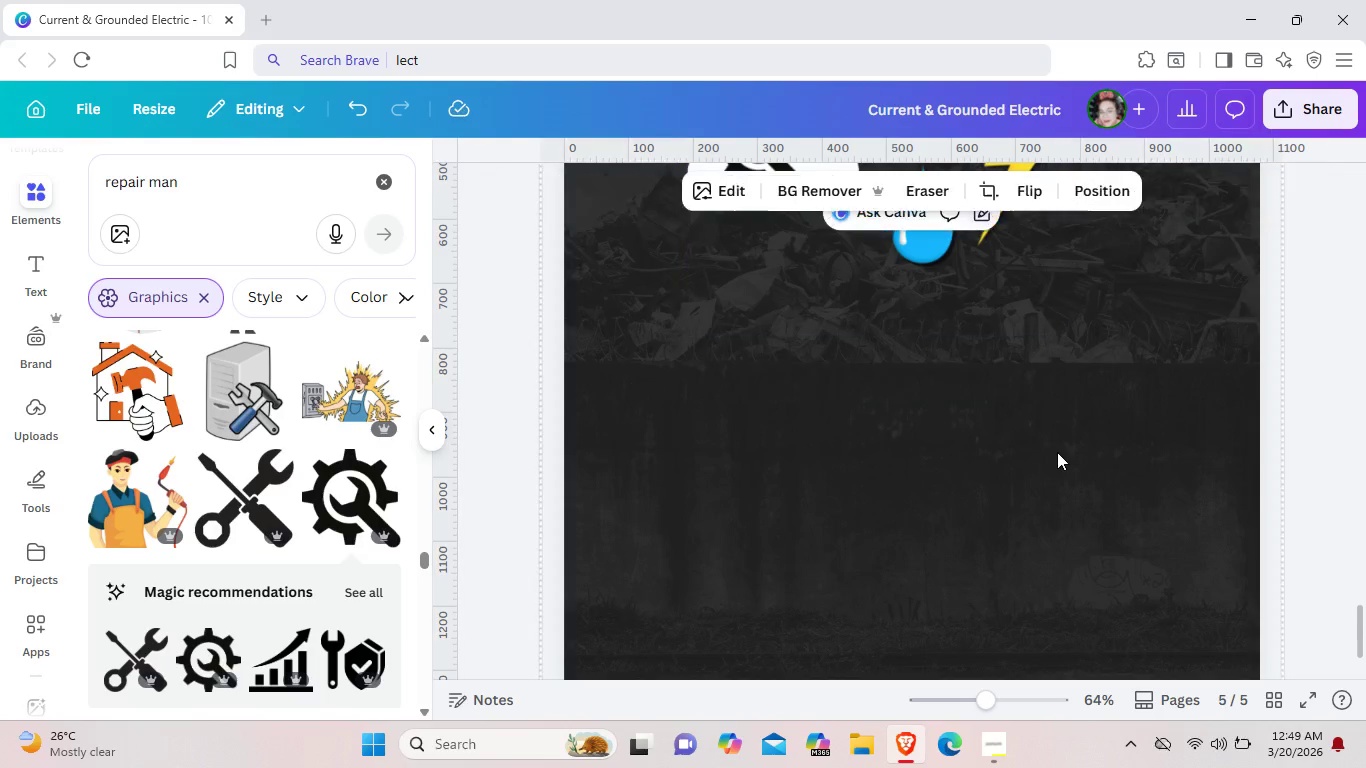 
scroll: coordinate [1033, 631], scroll_direction: down, amount: 2.0
 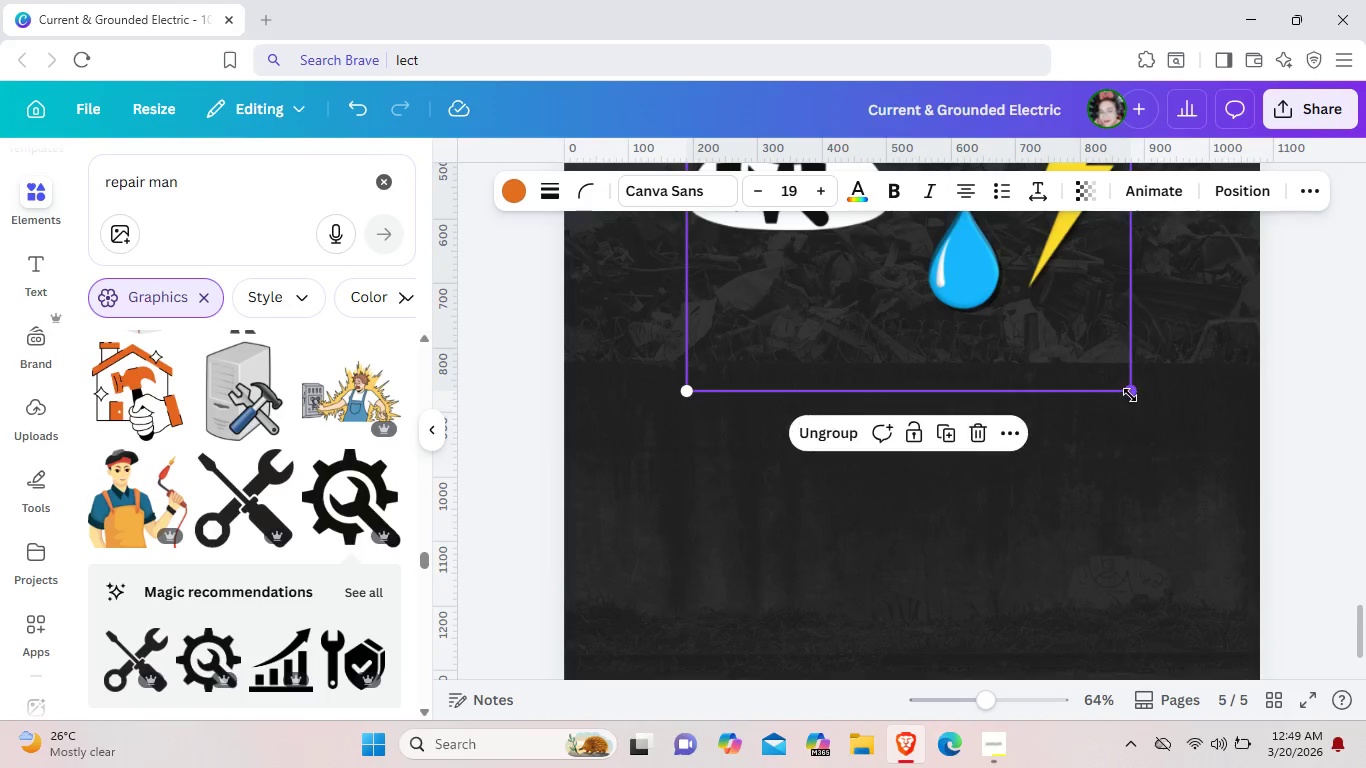 
left_click([1057, 452])
 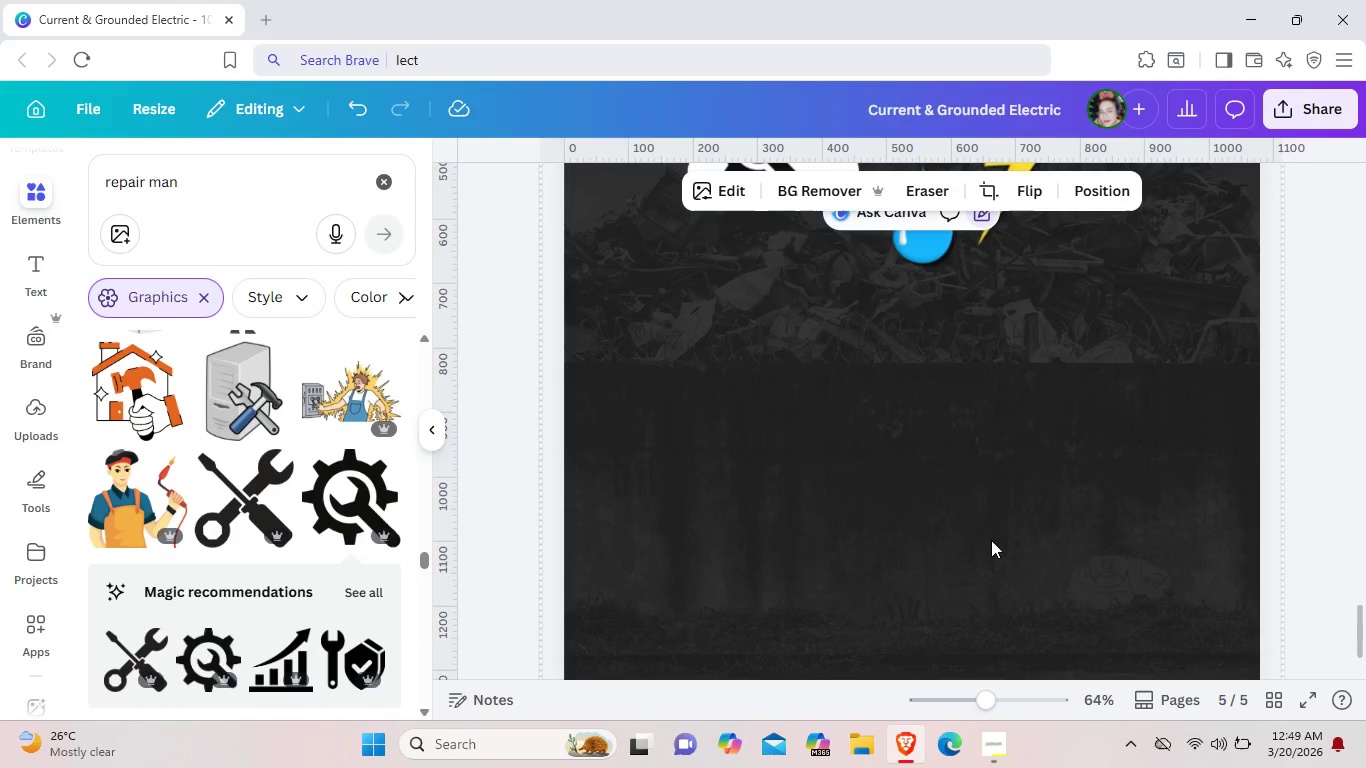 
wait(10.8)
 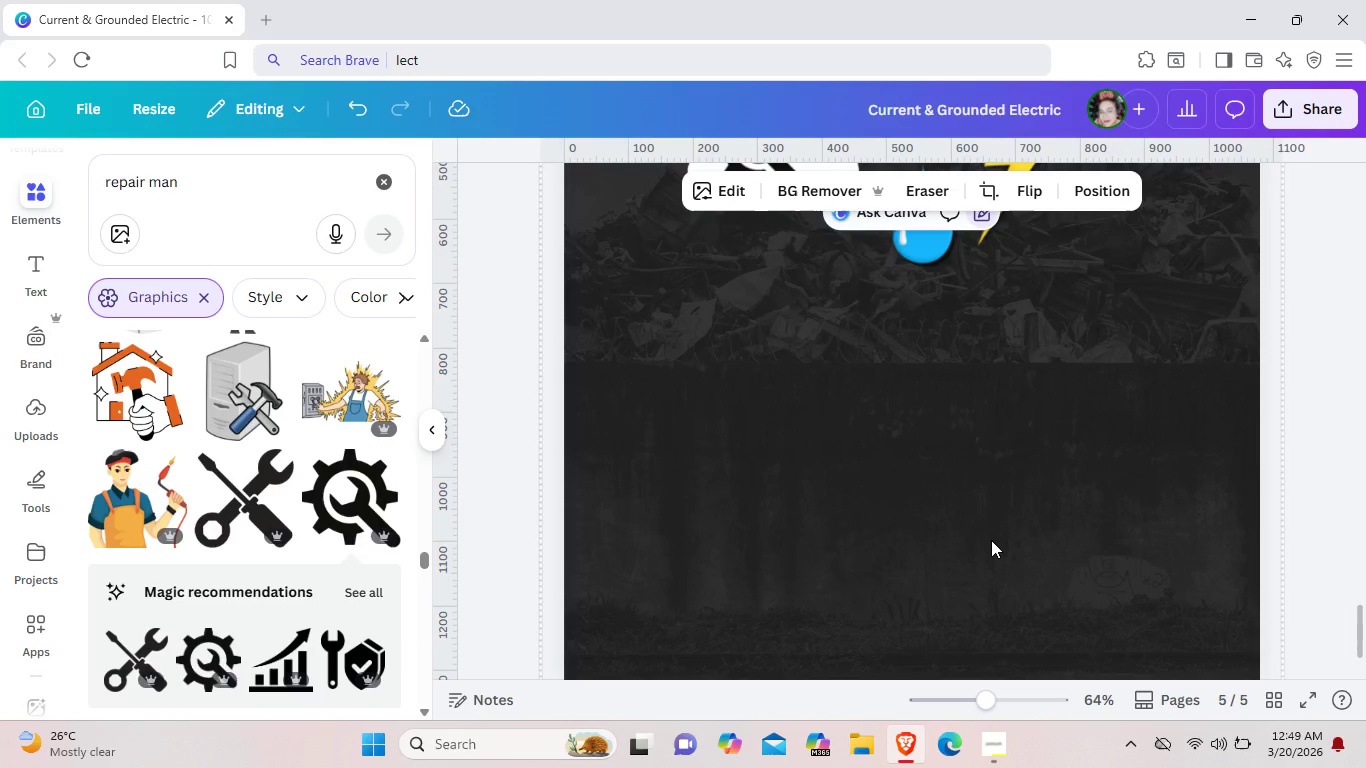 
left_click([381, 188])
 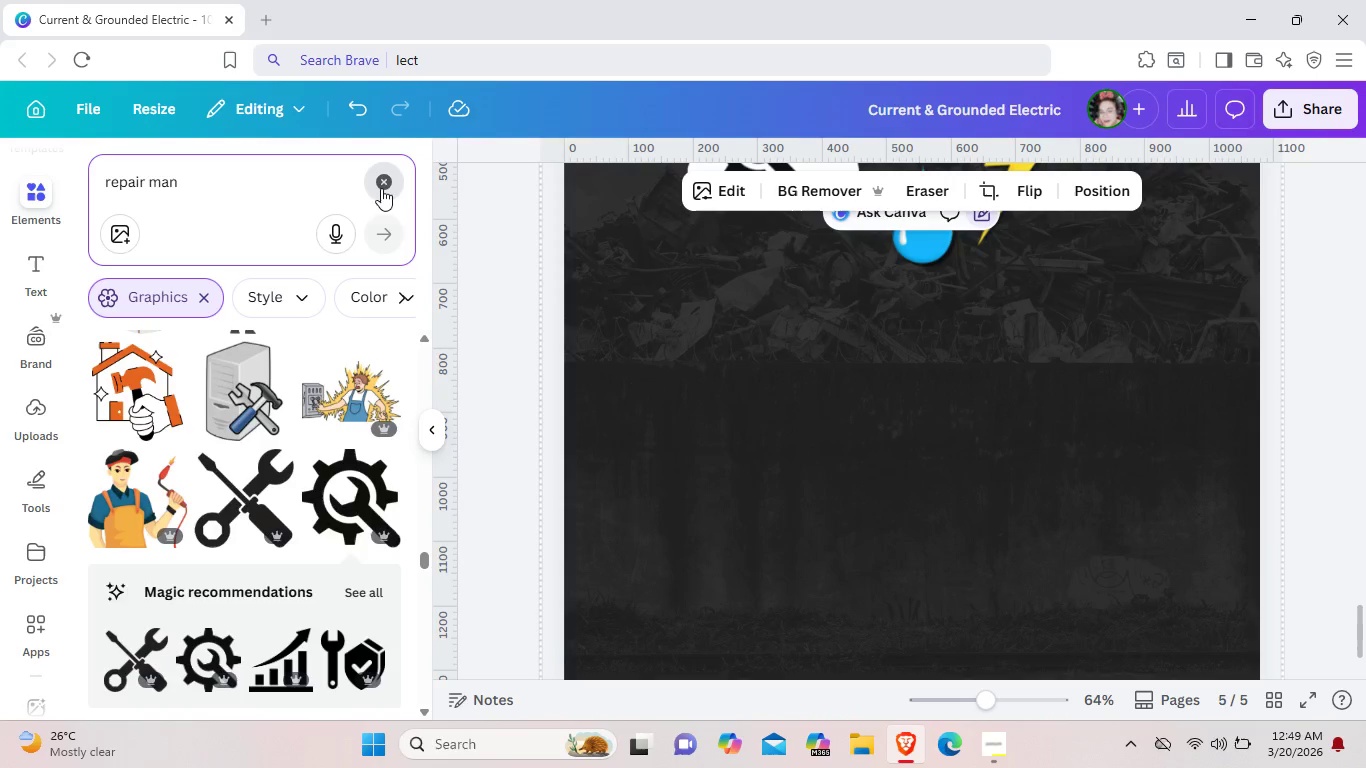 
mouse_move([332, 203])
 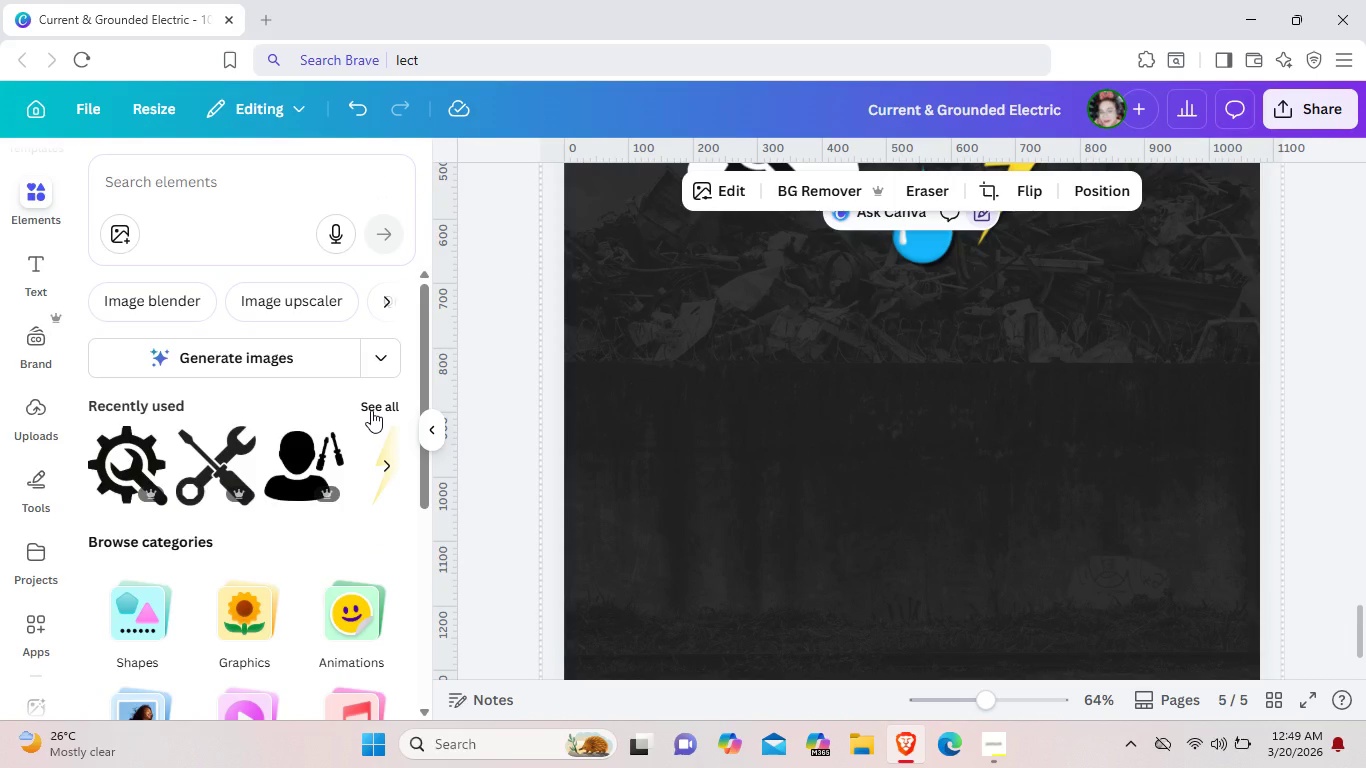 
left_click([371, 410])
 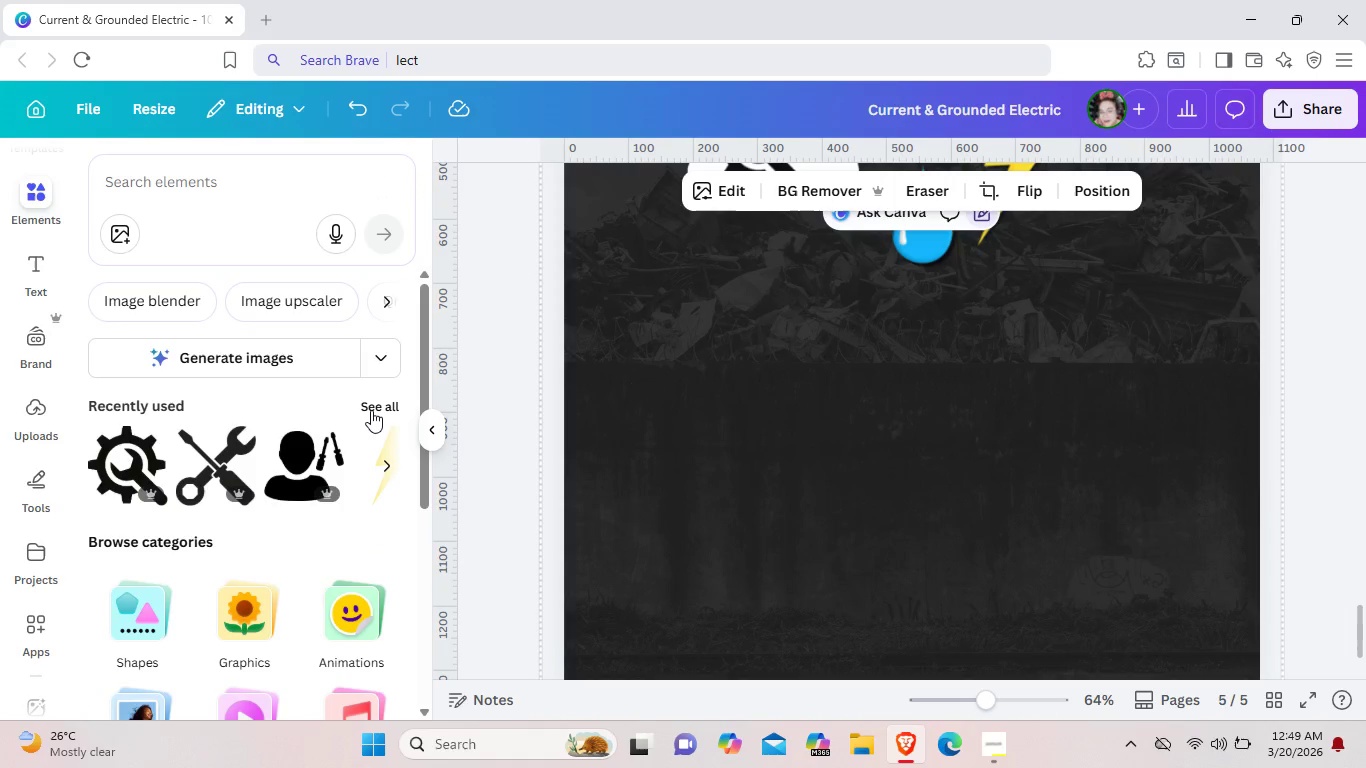 
mouse_move([354, 385])
 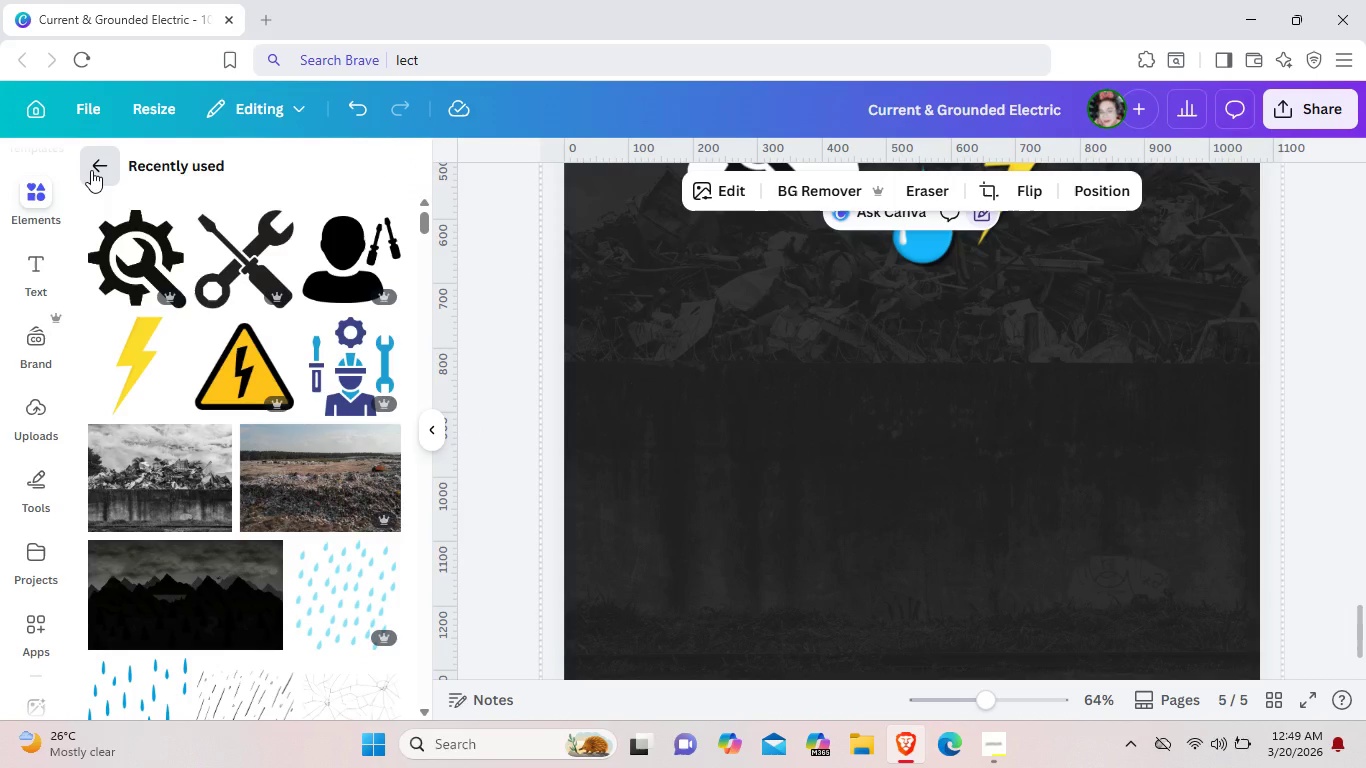 
left_click([91, 170])
 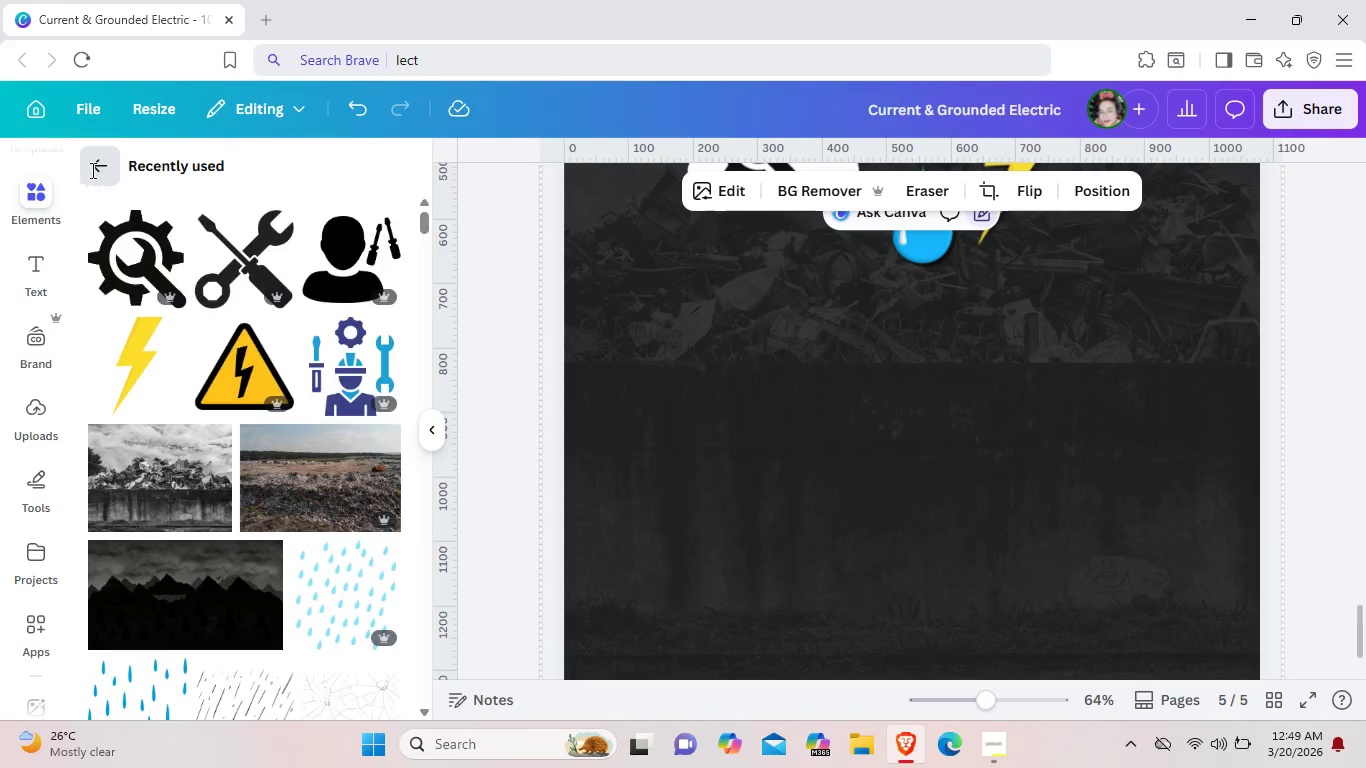 
mouse_move([116, 215])
 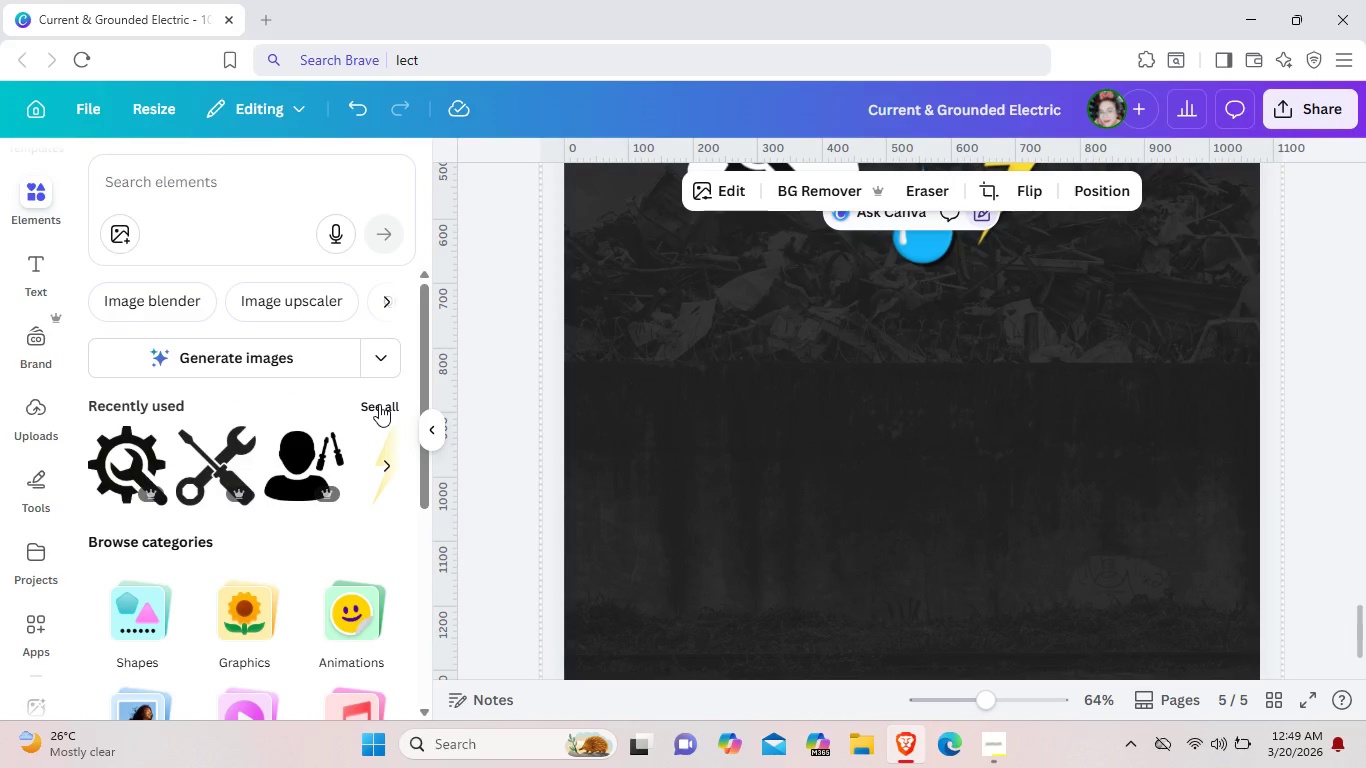 
left_click([379, 404])
 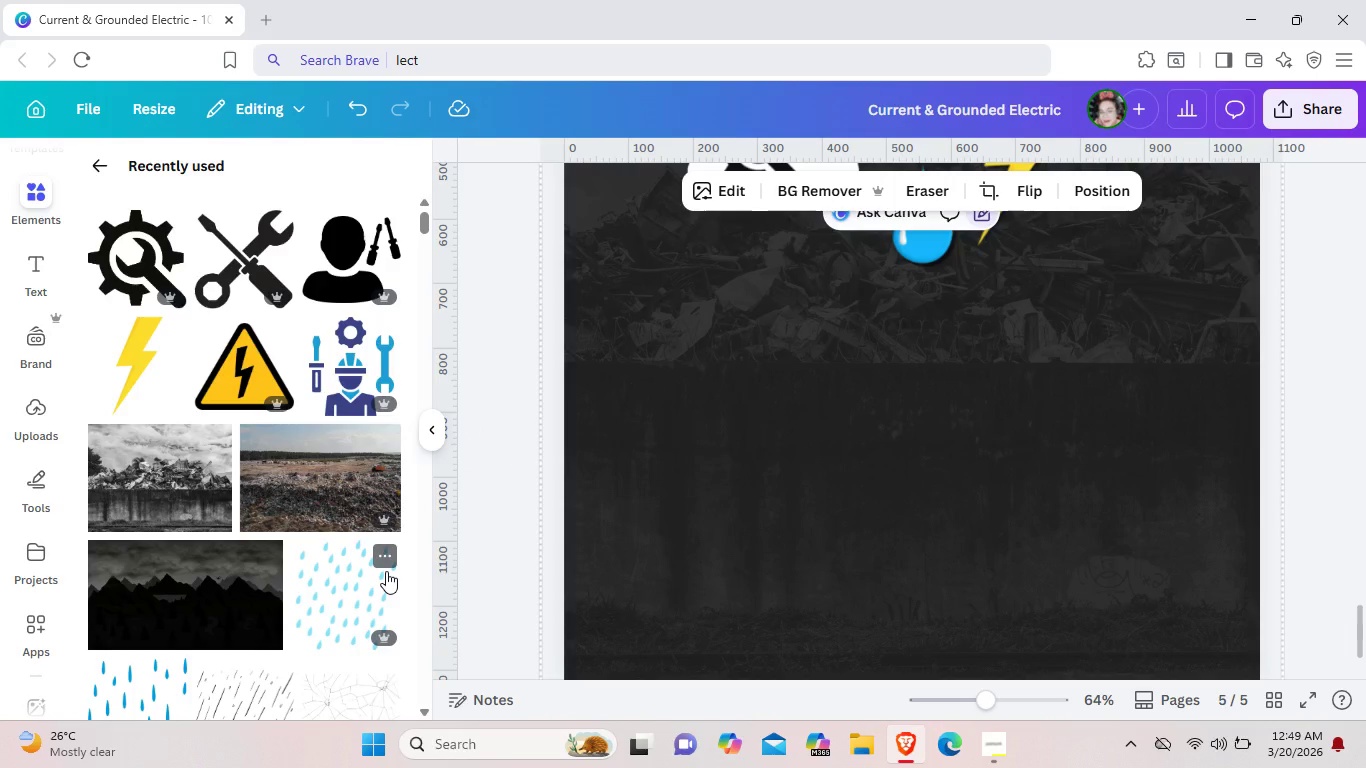 
scroll: coordinate [386, 571], scroll_direction: down, amount: 5.0
 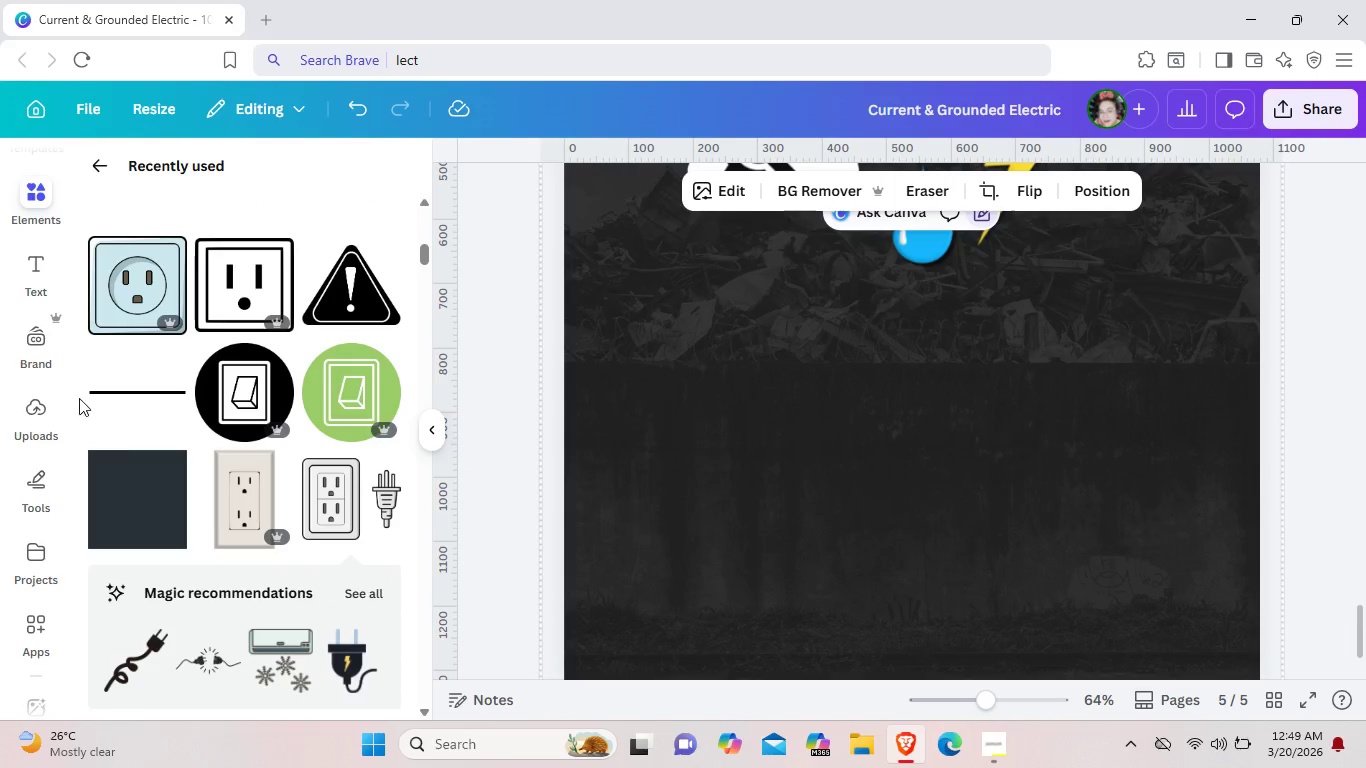 
left_click([98, 386])
 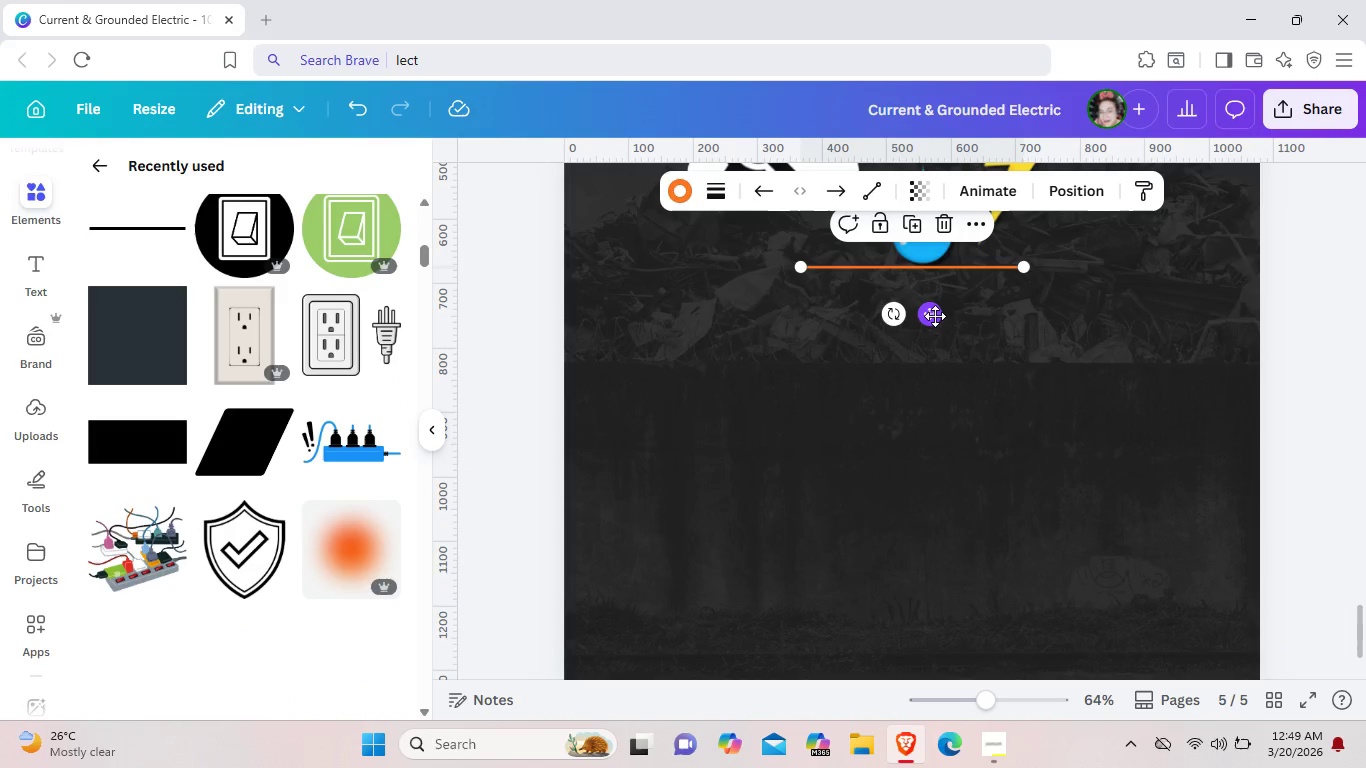 
left_click_drag(start_coordinate=[935, 316], to_coordinate=[836, 419])
 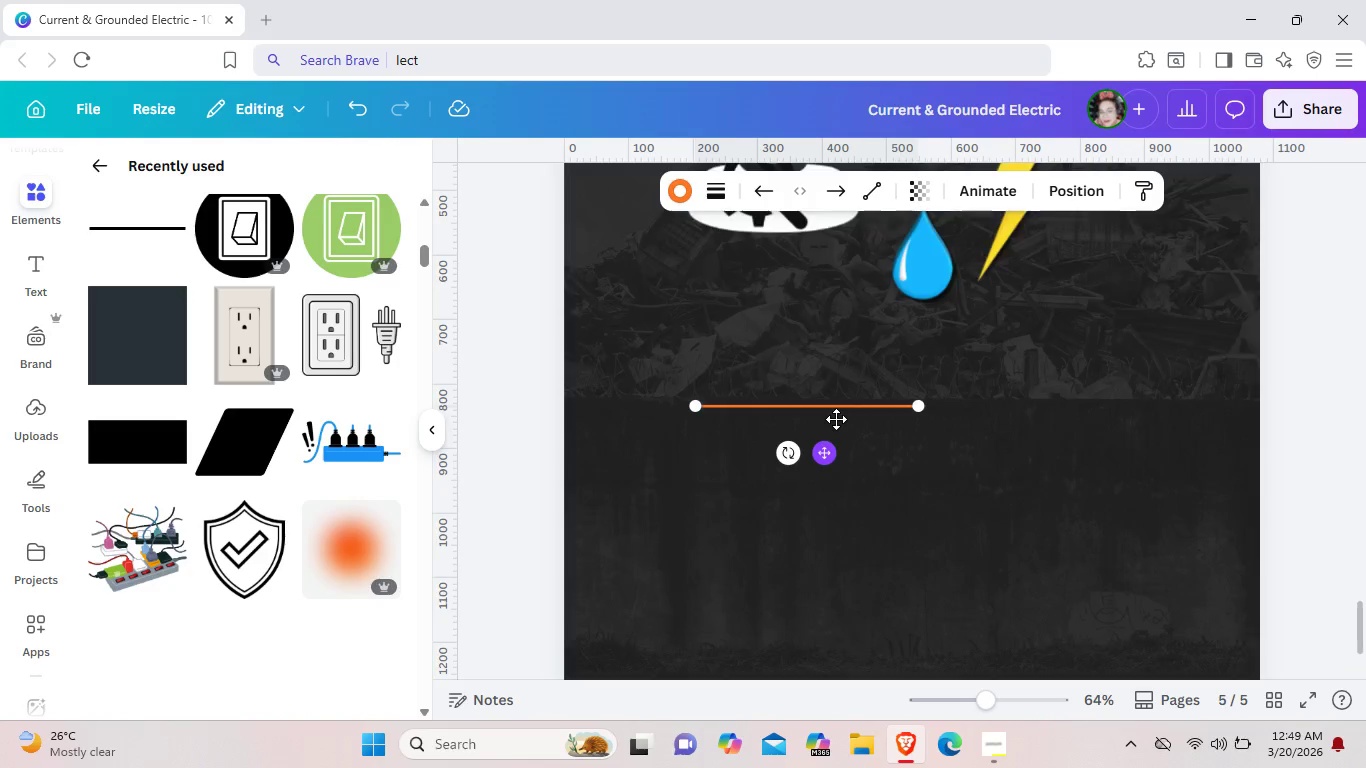 
scroll: coordinate [836, 419], scroll_direction: up, amount: 1.0
 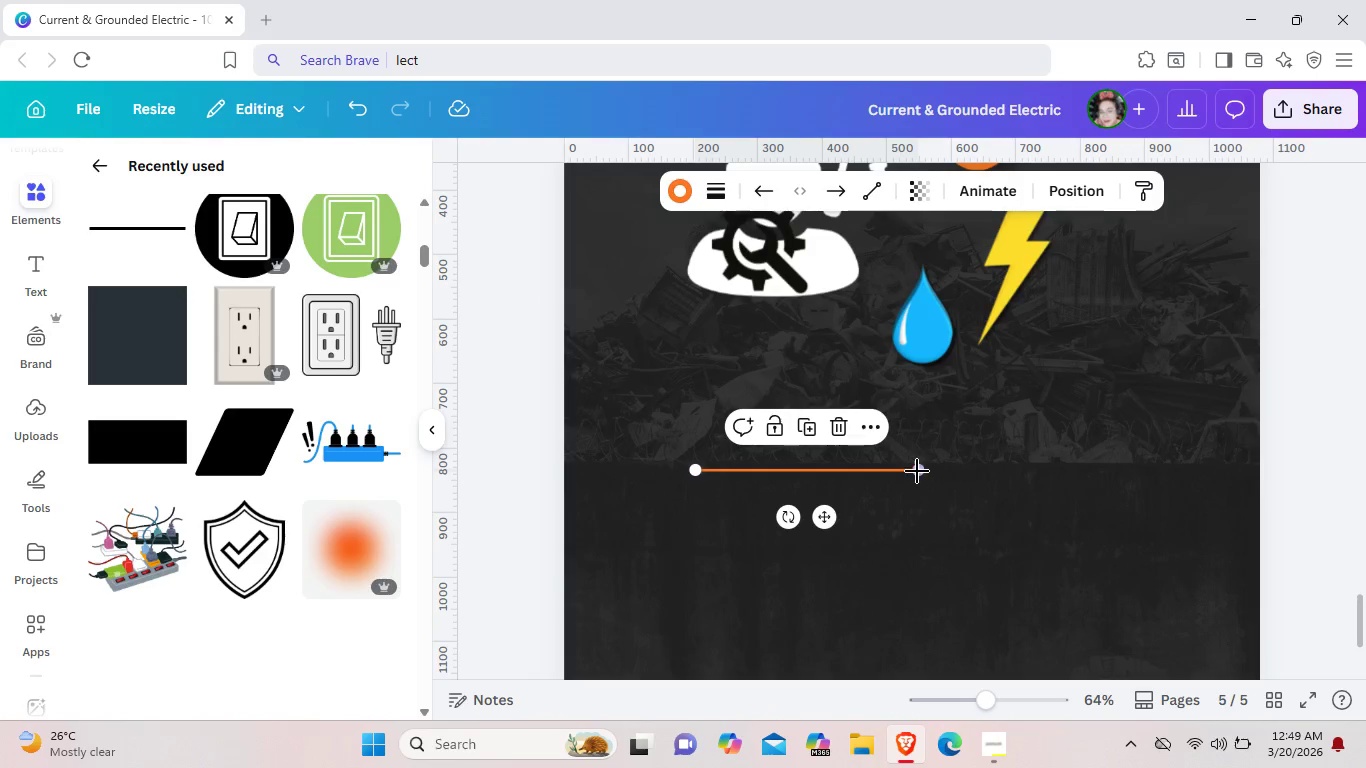 
left_click_drag(start_coordinate=[917, 471], to_coordinate=[1192, 473])
 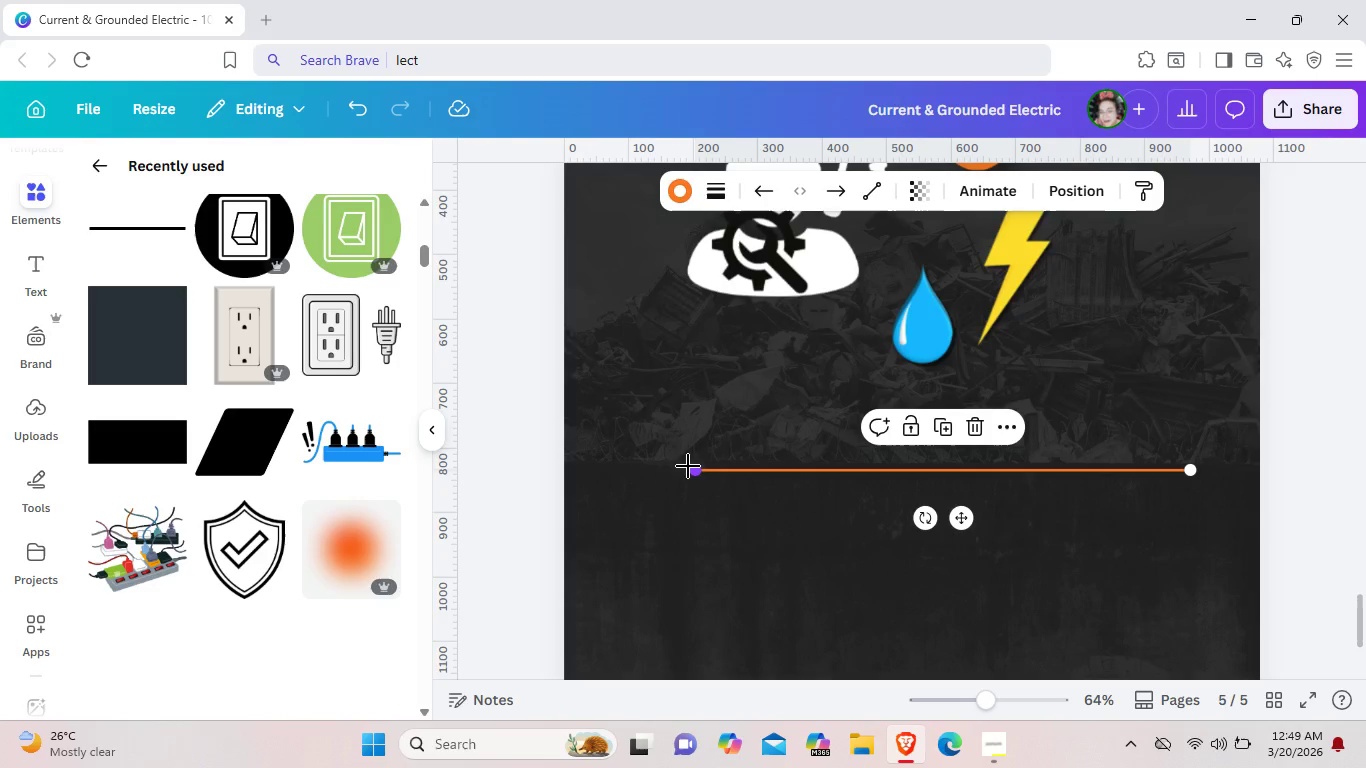 
left_click([684, 466])
 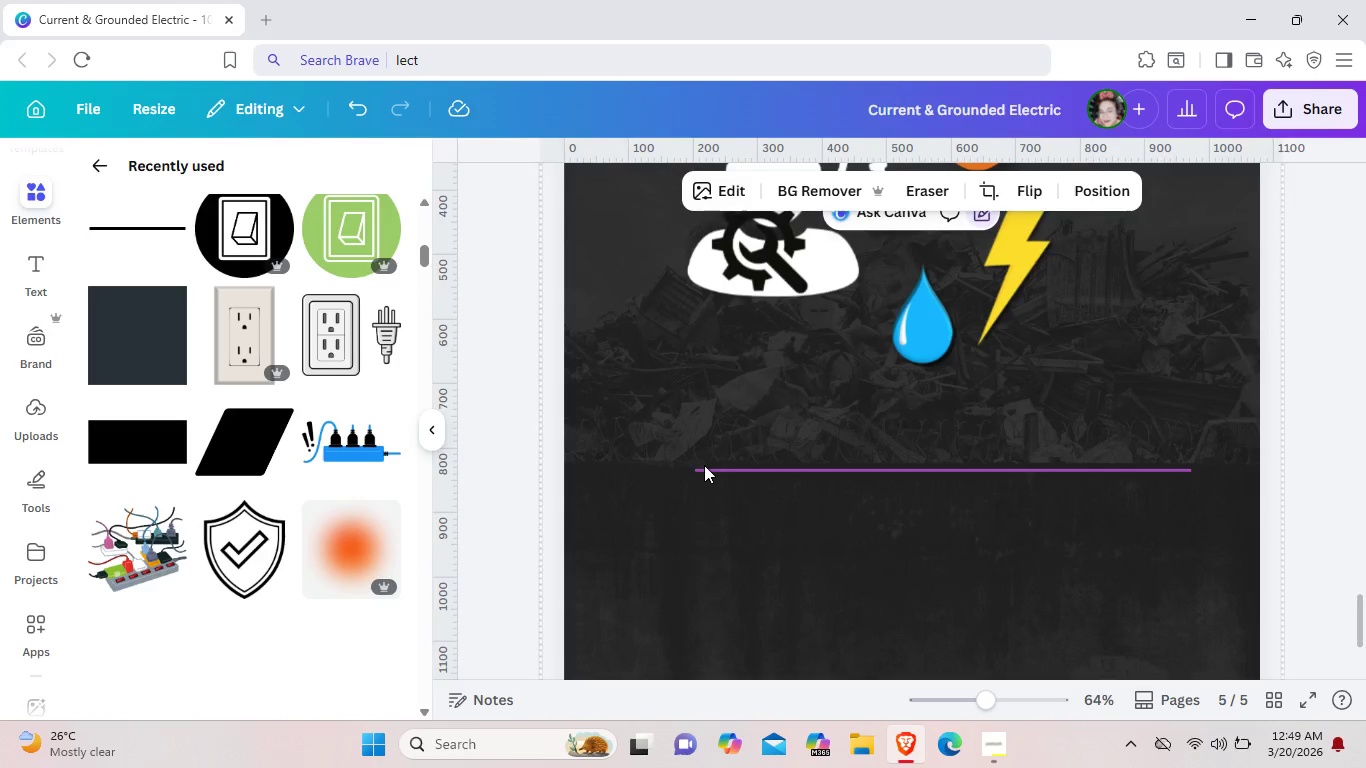 
left_click([704, 465])
 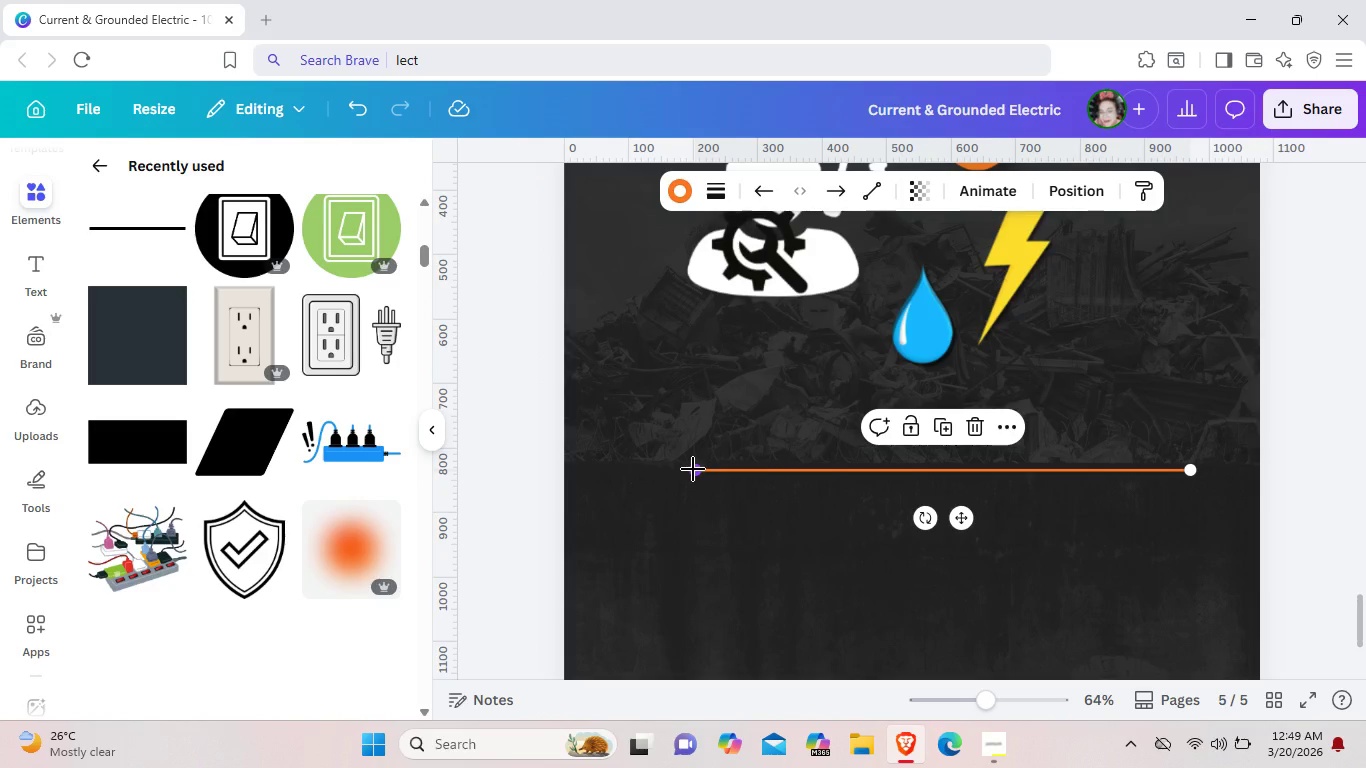 
left_click_drag(start_coordinate=[693, 469], to_coordinate=[613, 467])
 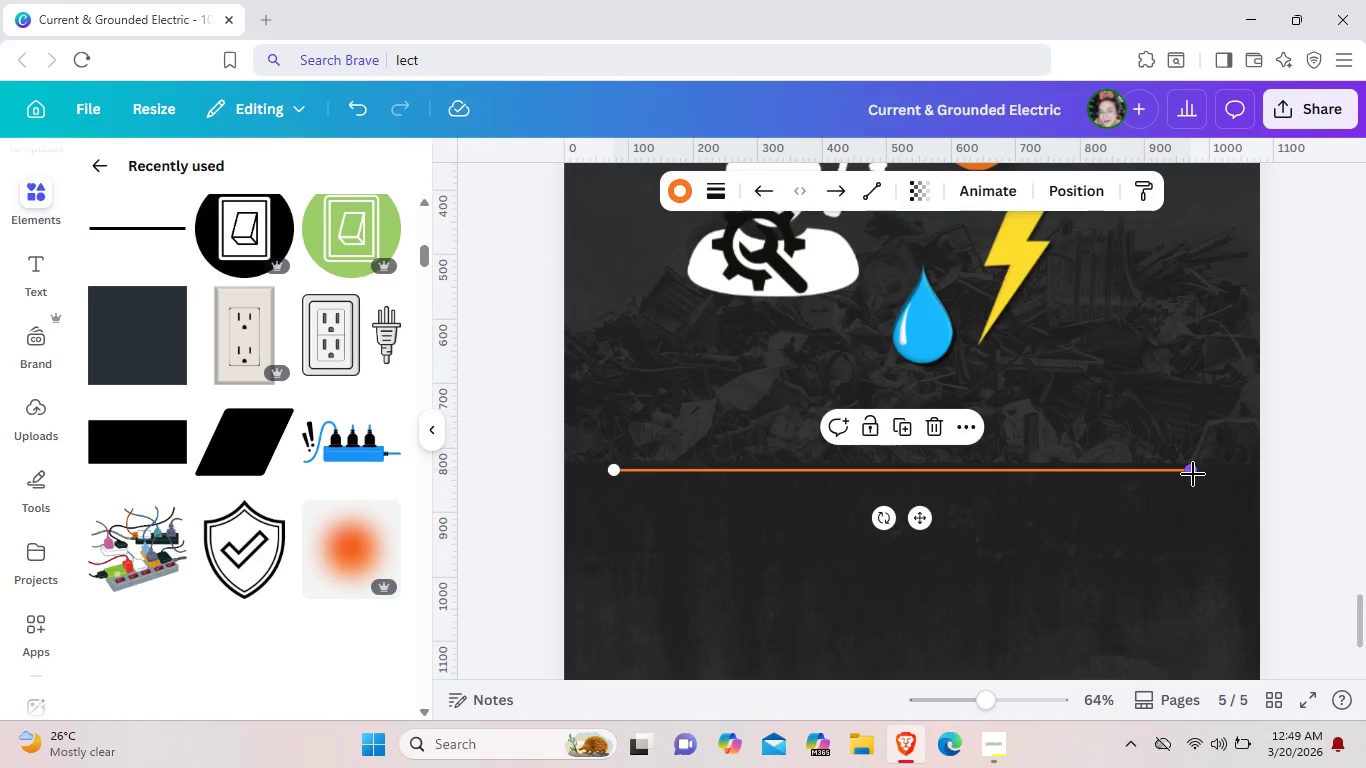 
left_click_drag(start_coordinate=[1191, 471], to_coordinate=[1208, 470])
 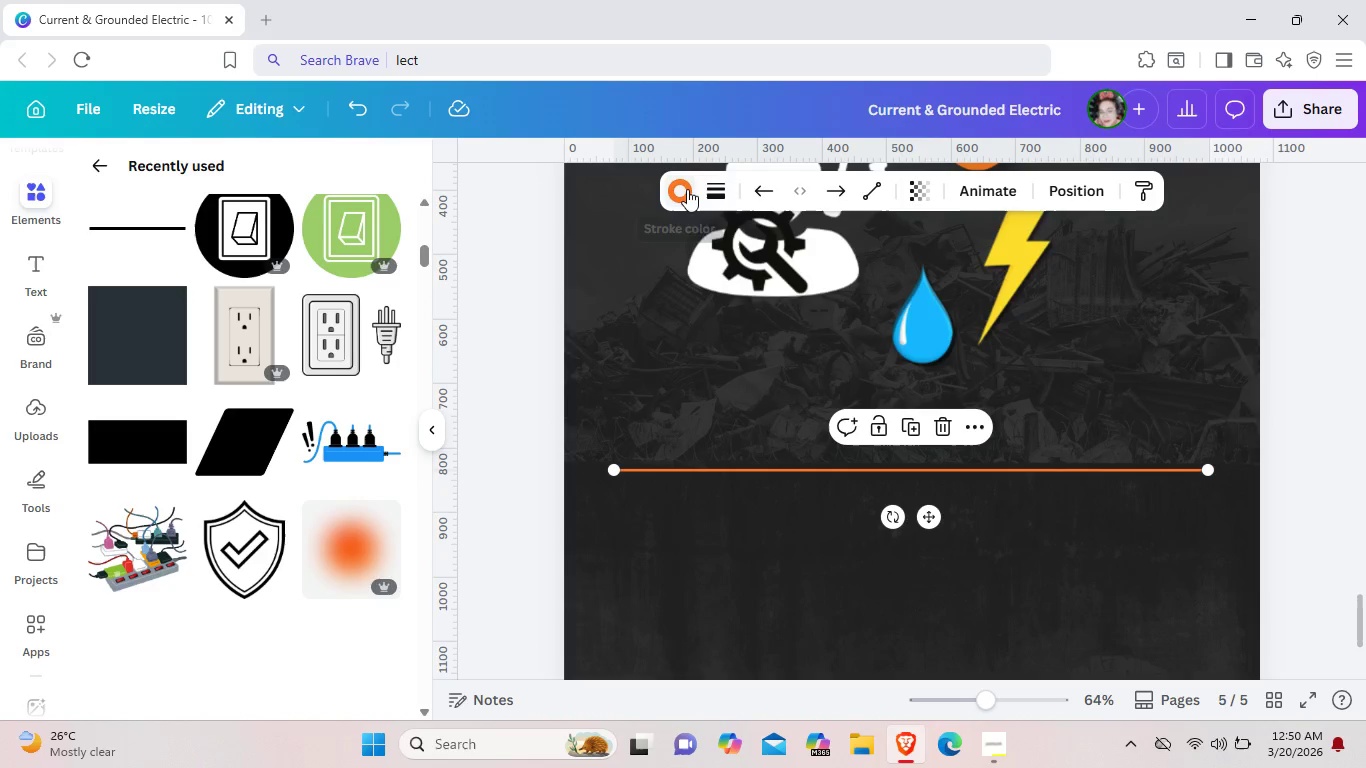 
left_click([688, 189])
 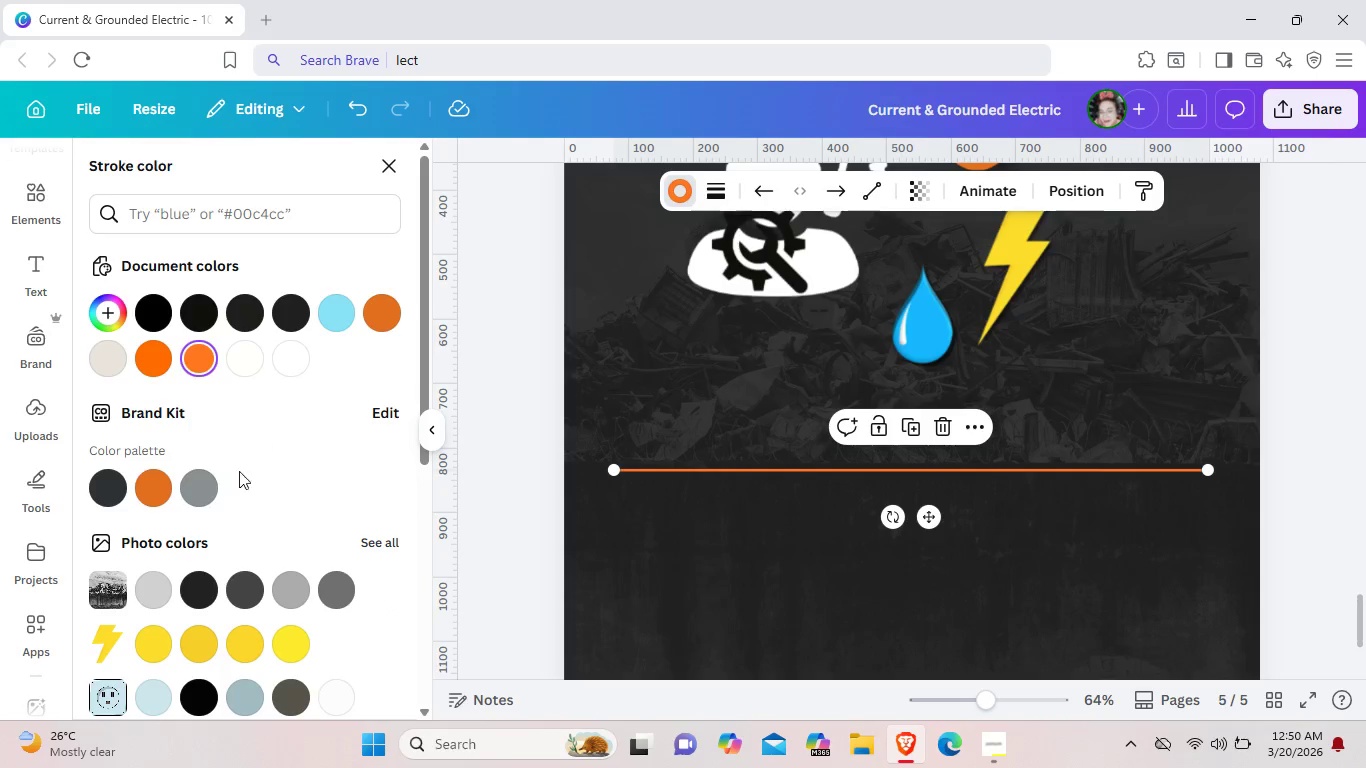 
left_click([209, 499])
 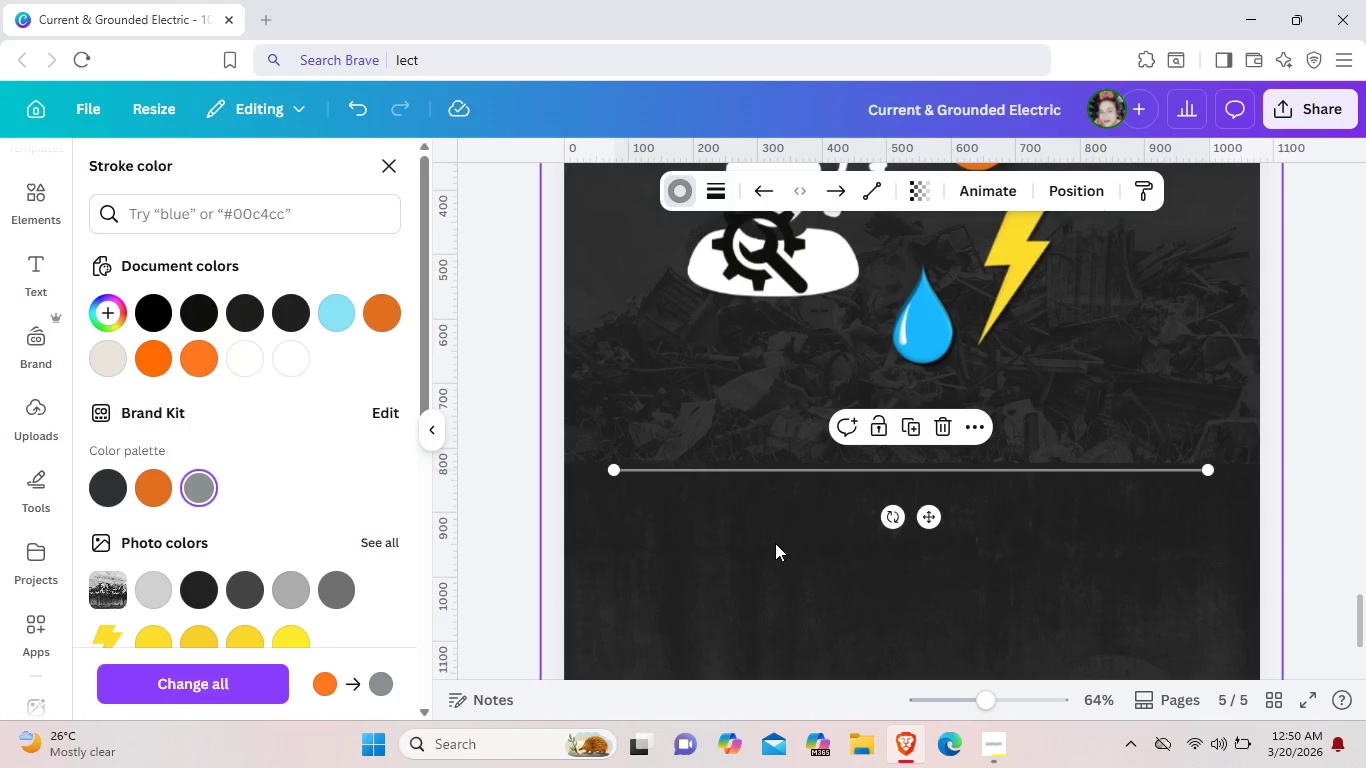 
left_click([766, 543])
 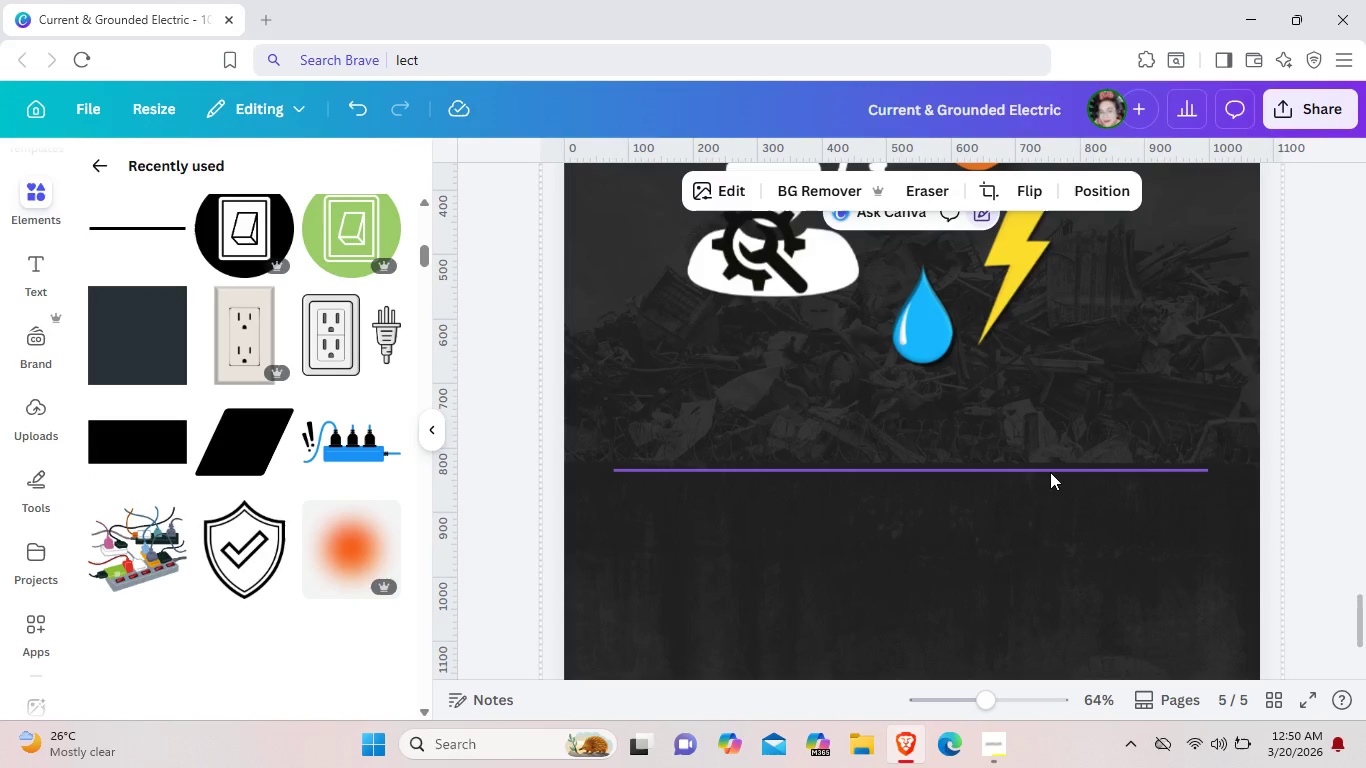 
left_click([1050, 471])
 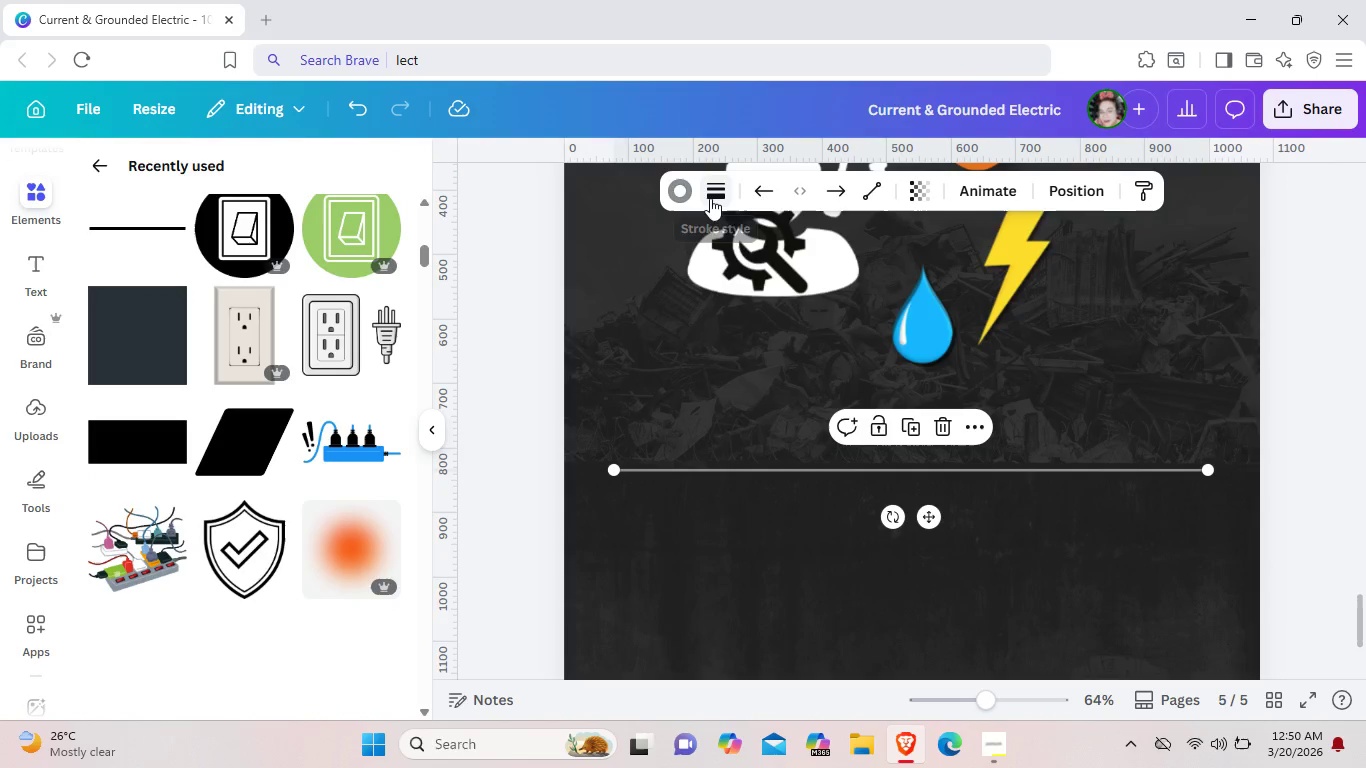 
left_click([710, 198])
 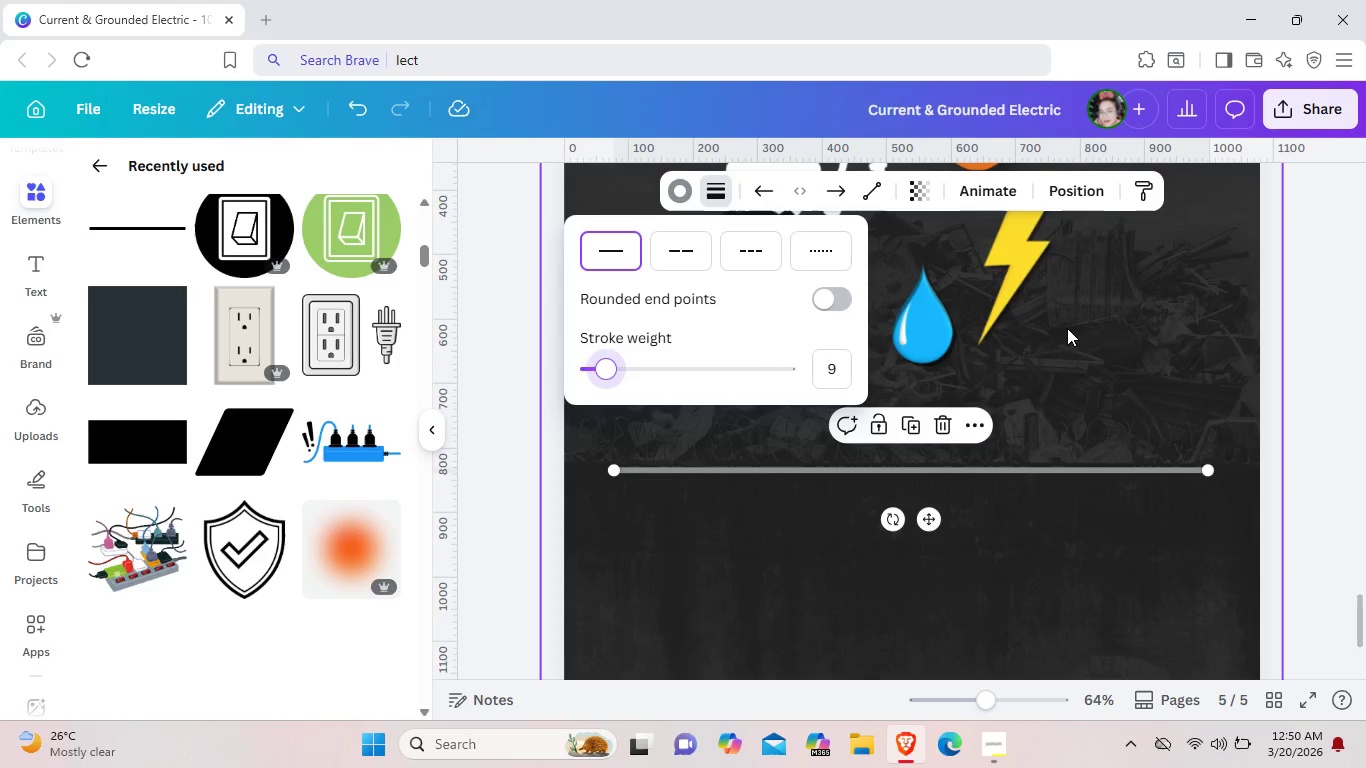 
wait(5.58)
 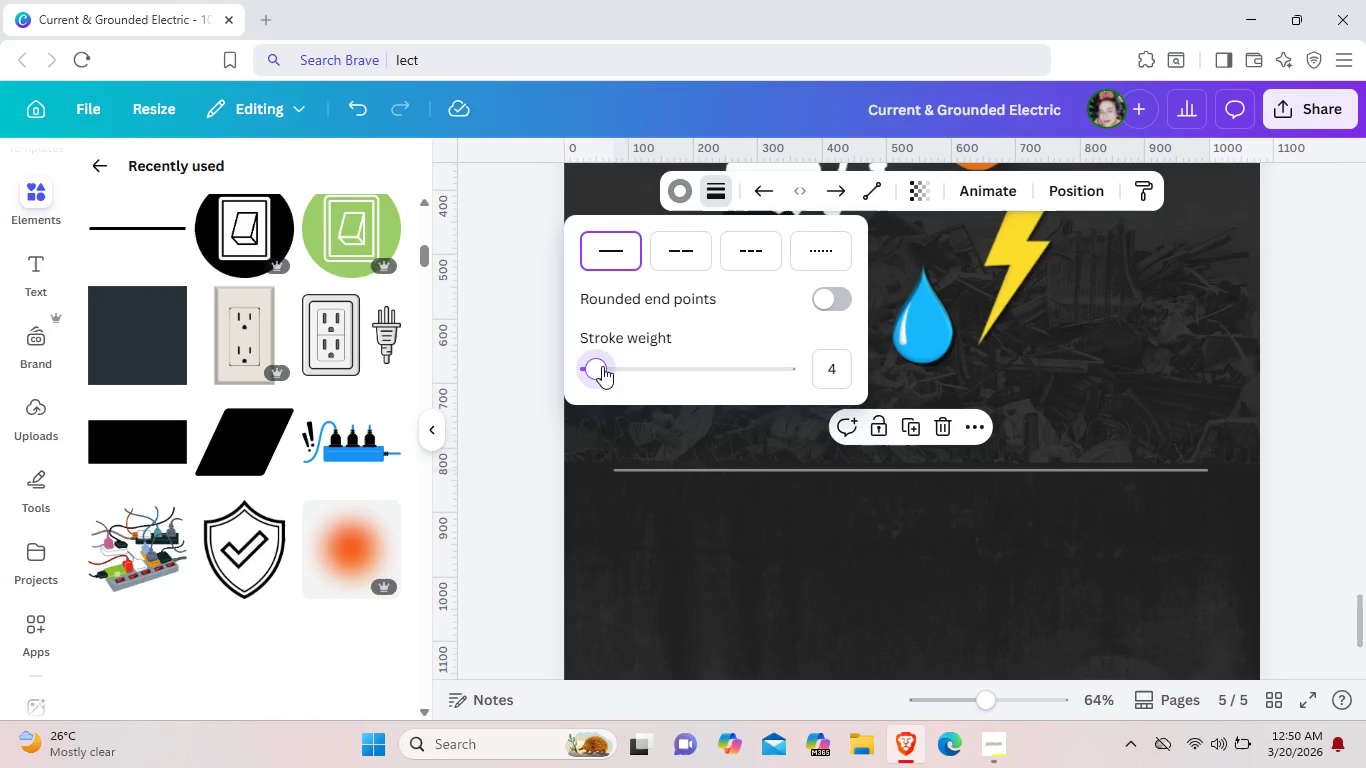 
left_click([1070, 460])
 